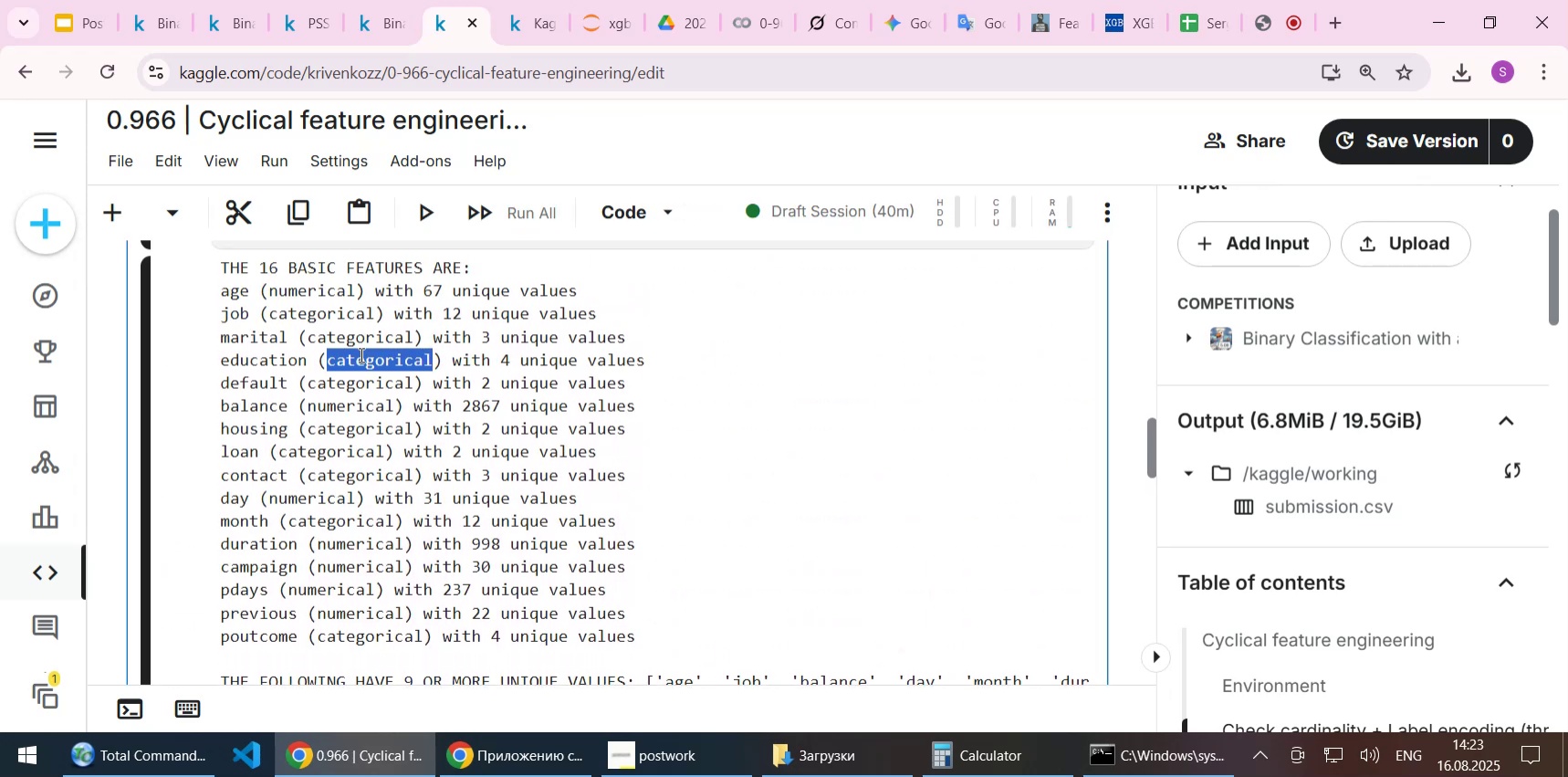 
hold_key(key=ControlLeft, duration=1.53)
 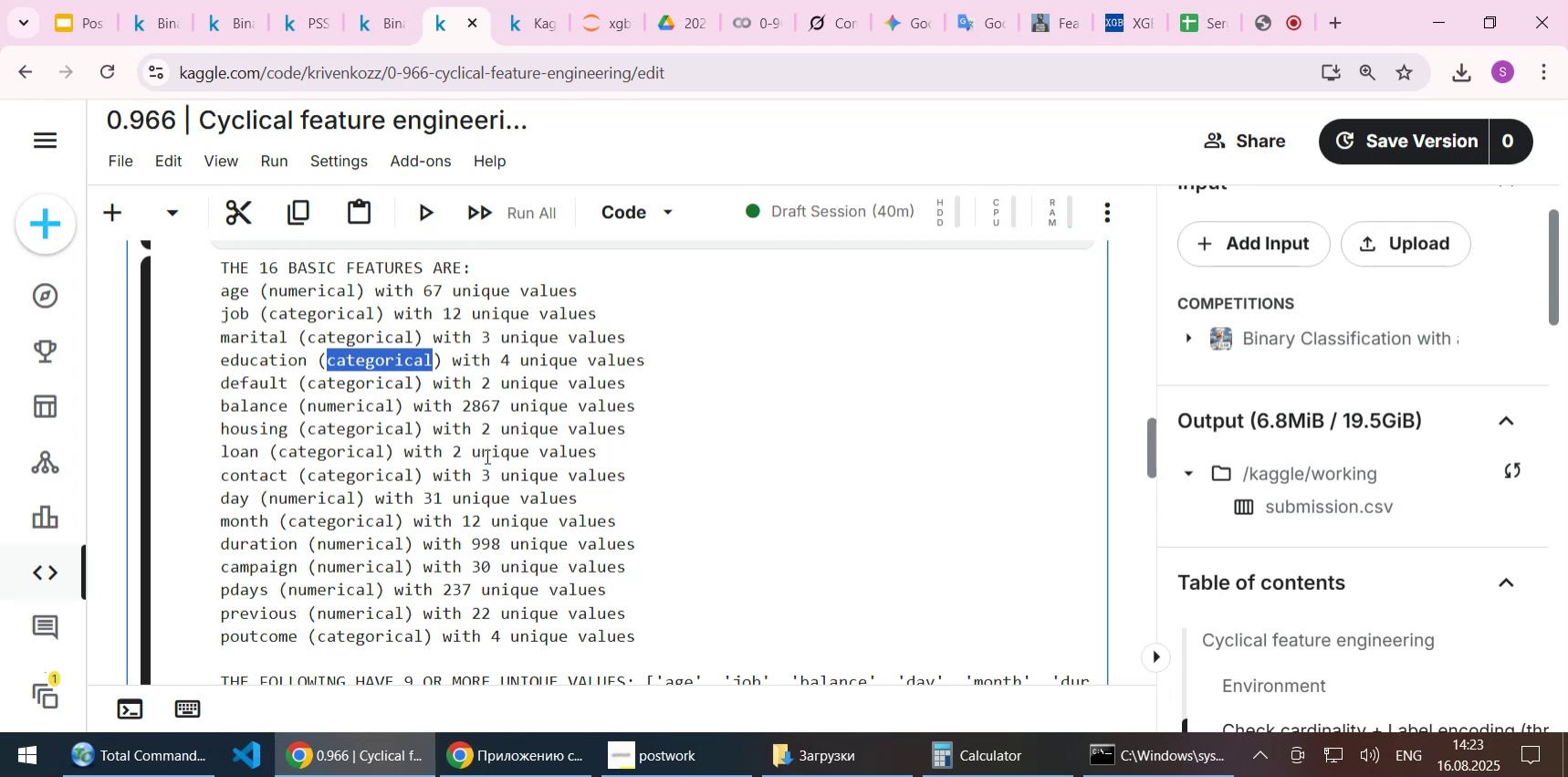 
hold_key(key=ControlLeft, duration=1.51)
 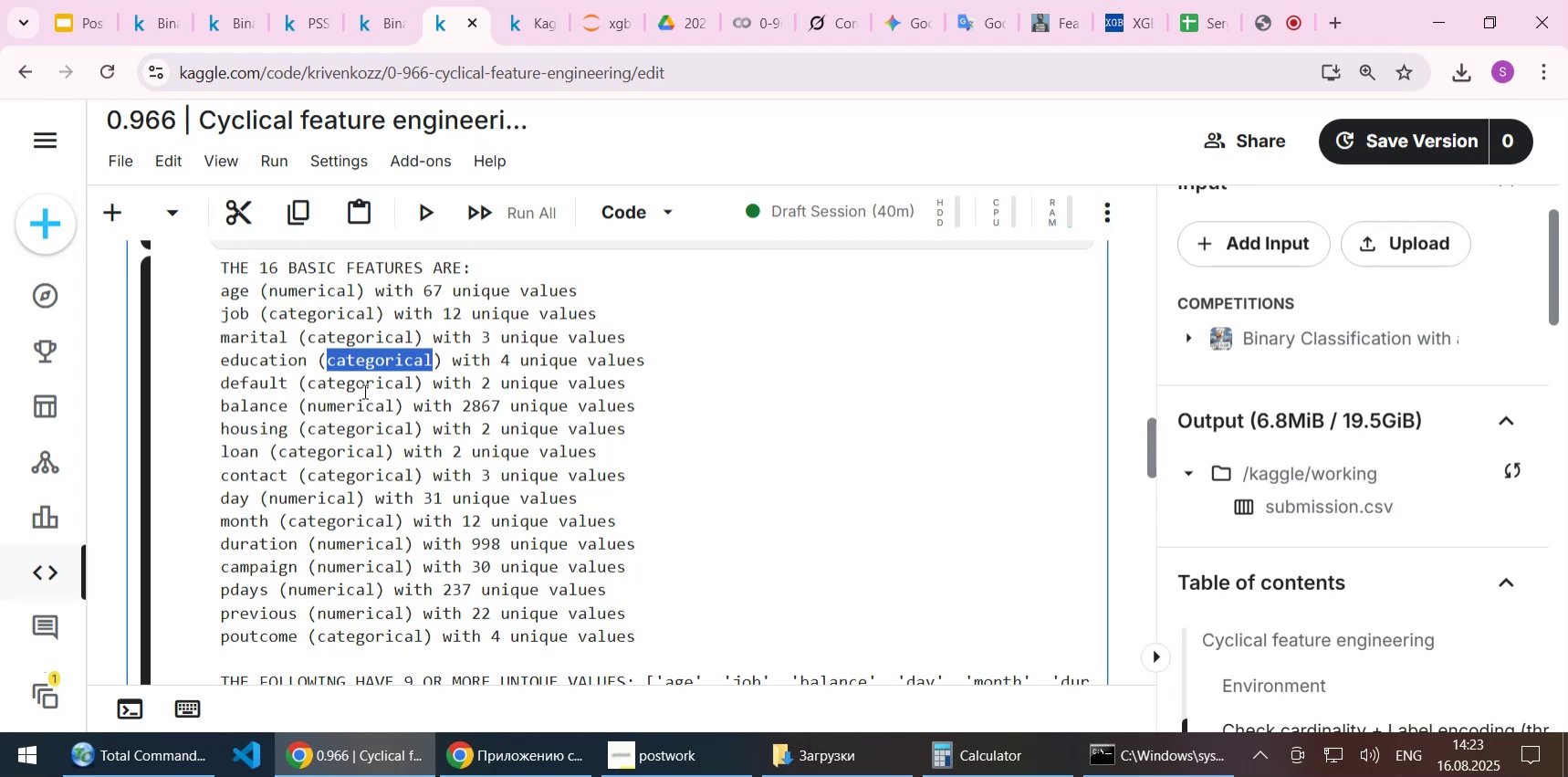 
hold_key(key=ControlLeft, duration=1.52)
 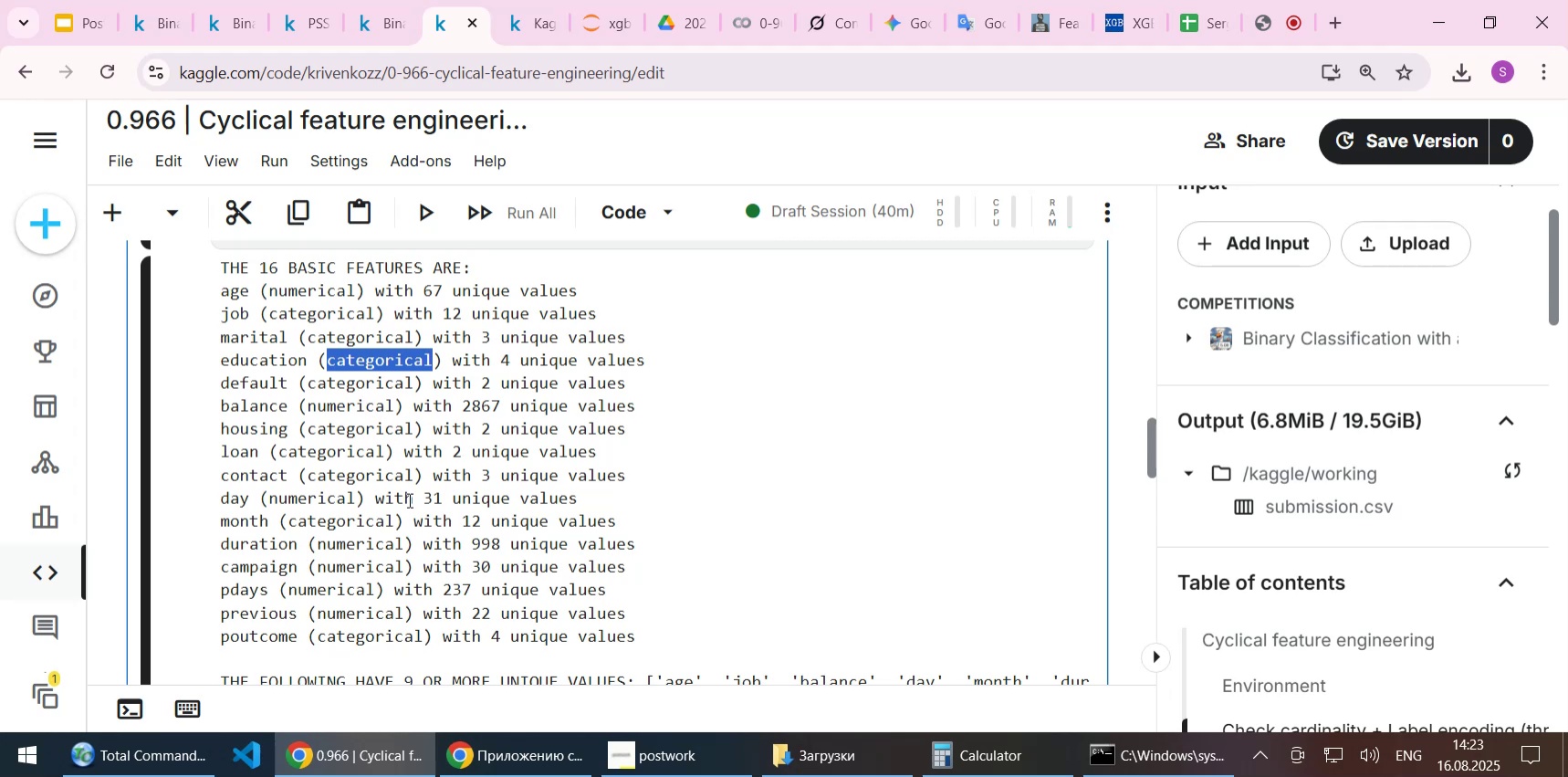 
key(Control+C)
 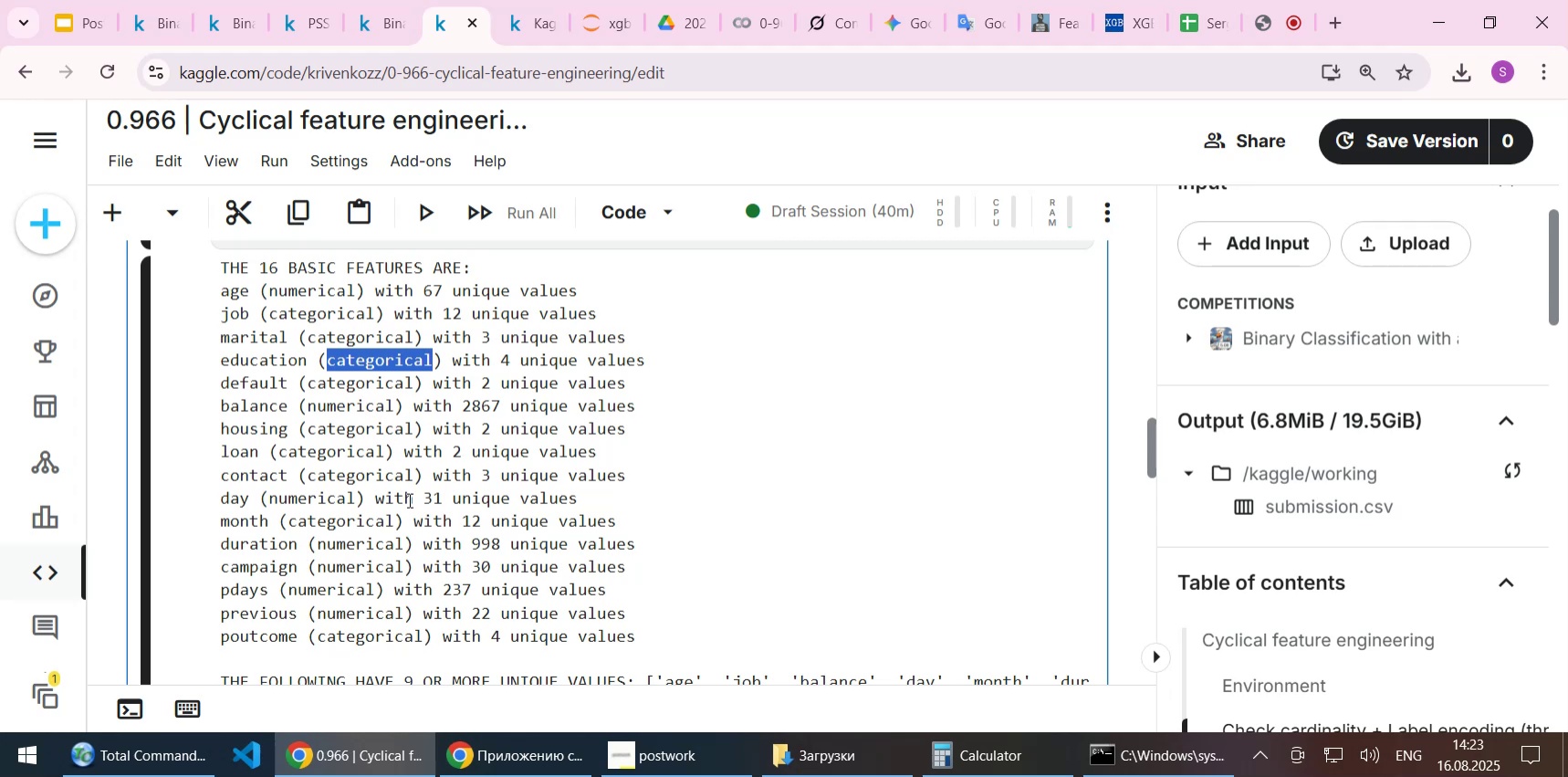 
scroll: coordinate [408, 499], scroll_direction: down, amount: 2.0
 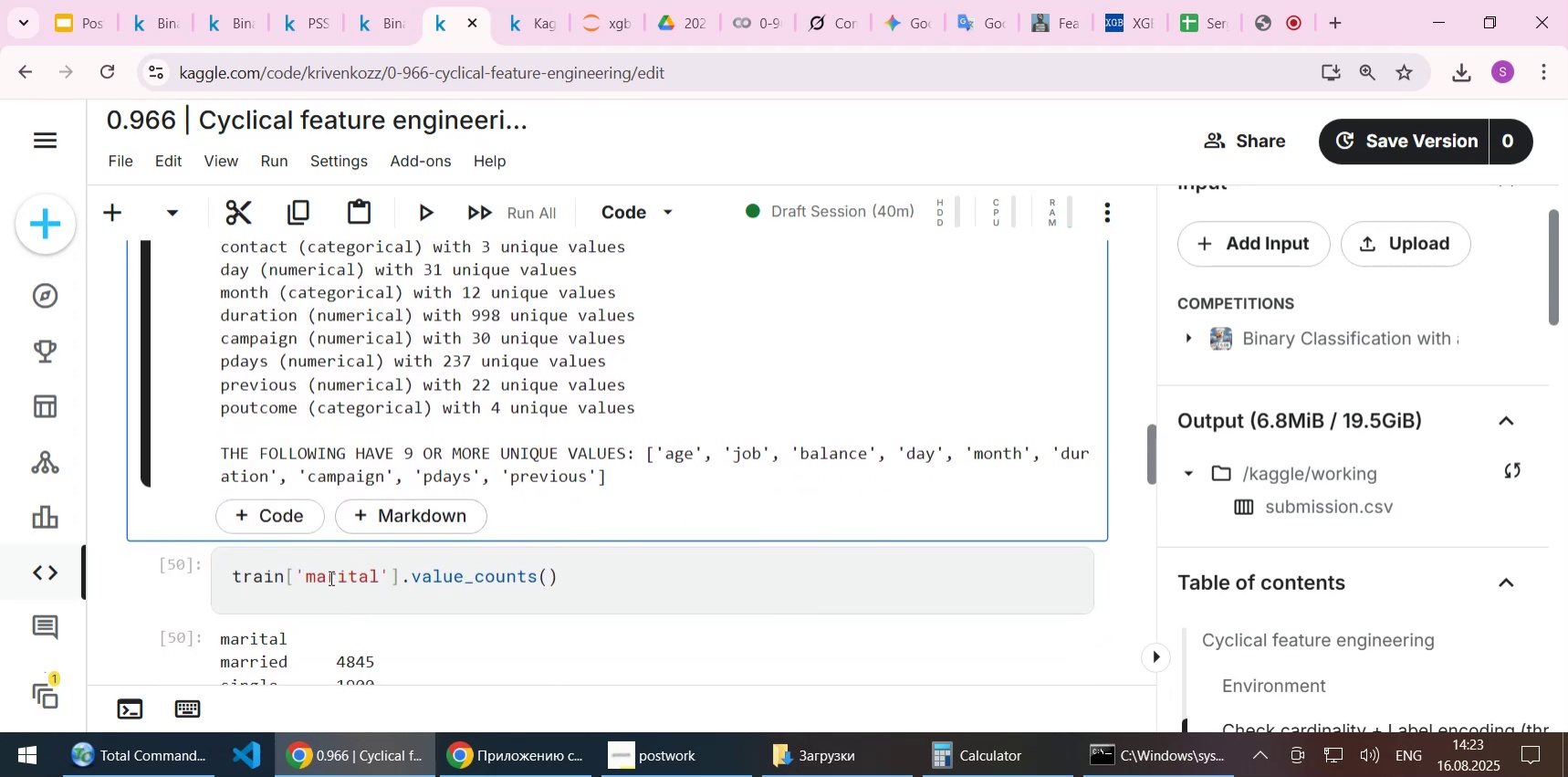 
double_click([329, 577])
 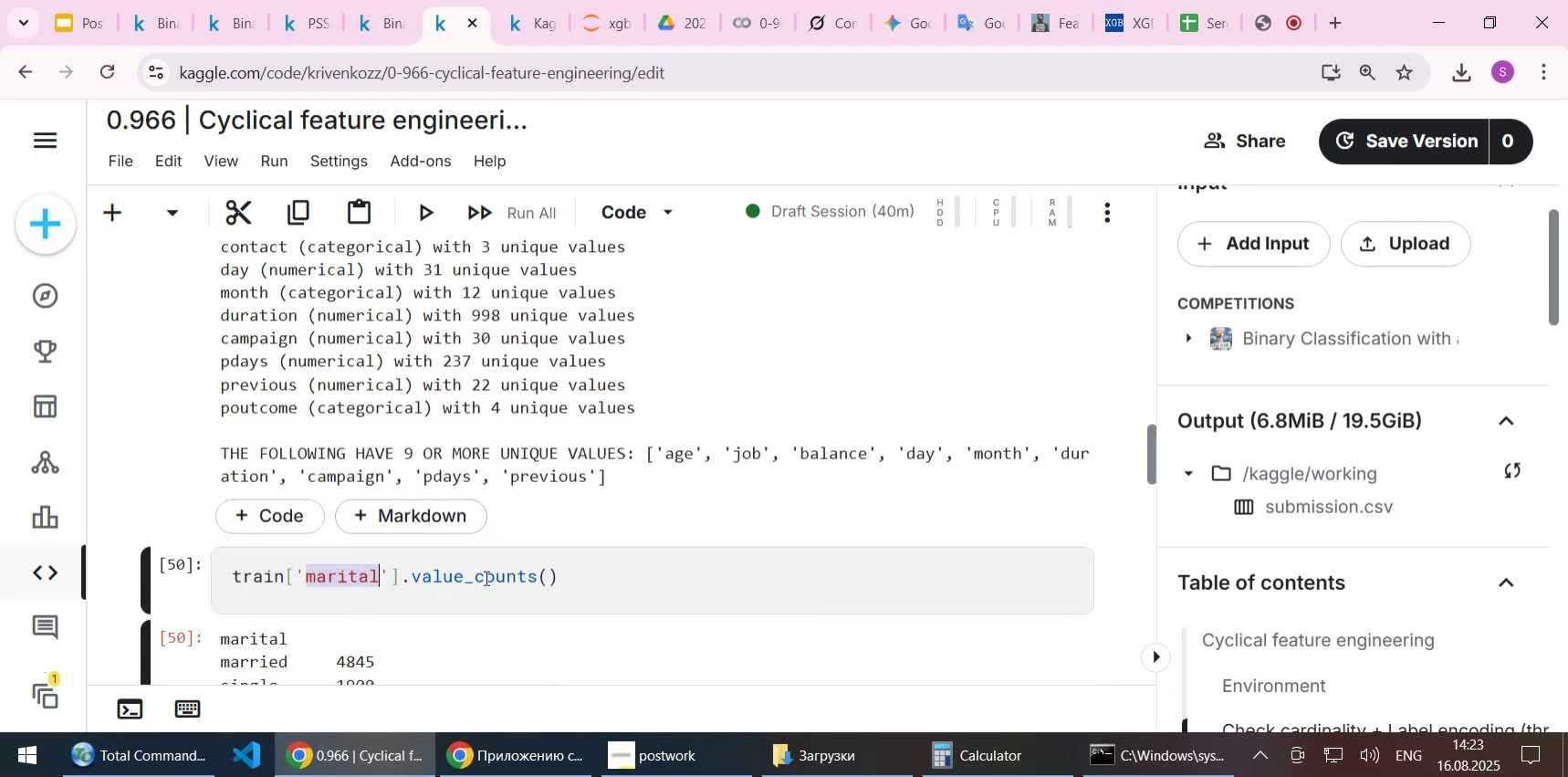 
key(Control+ControlLeft)
 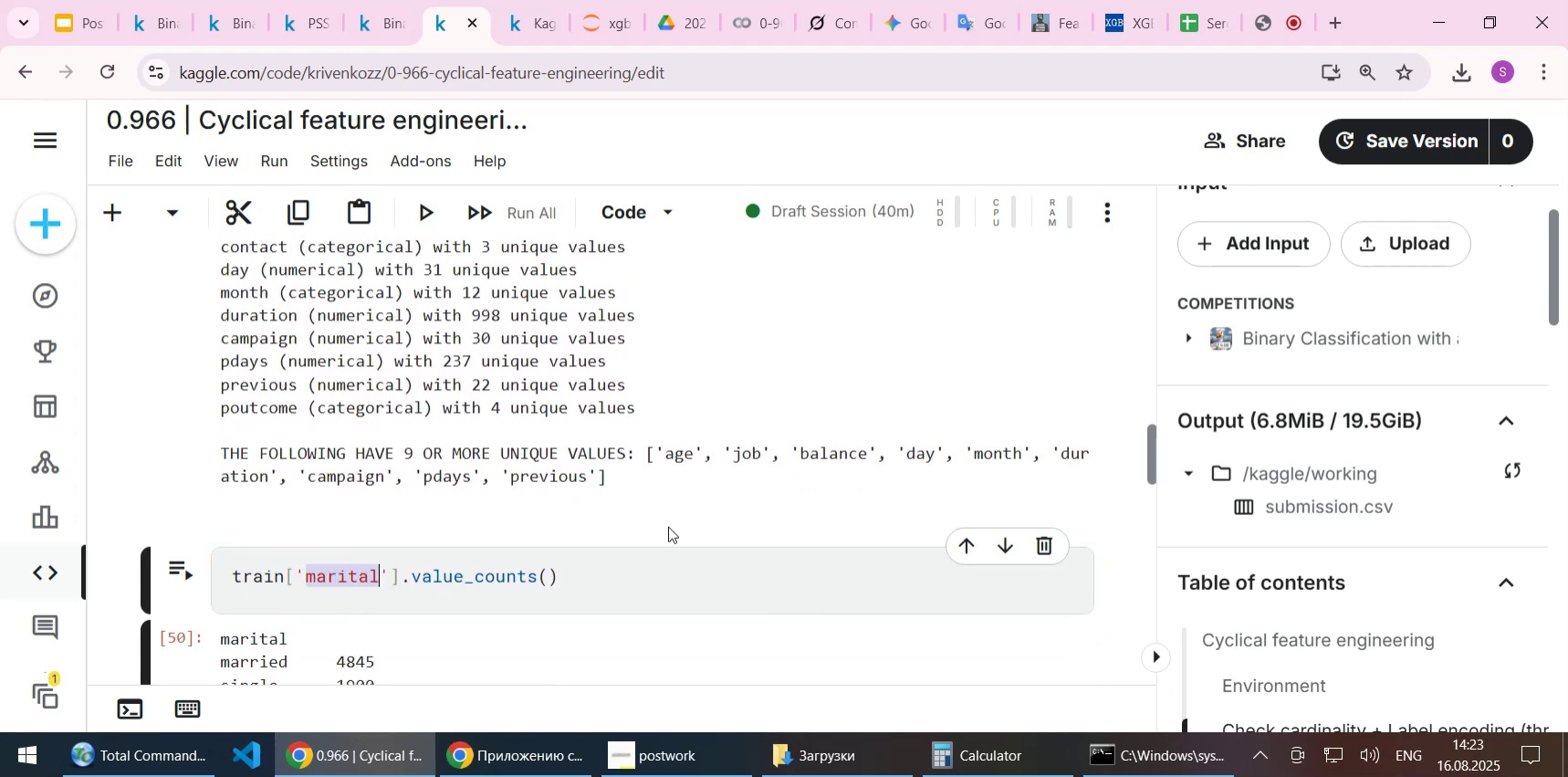 
key(Control+V)
 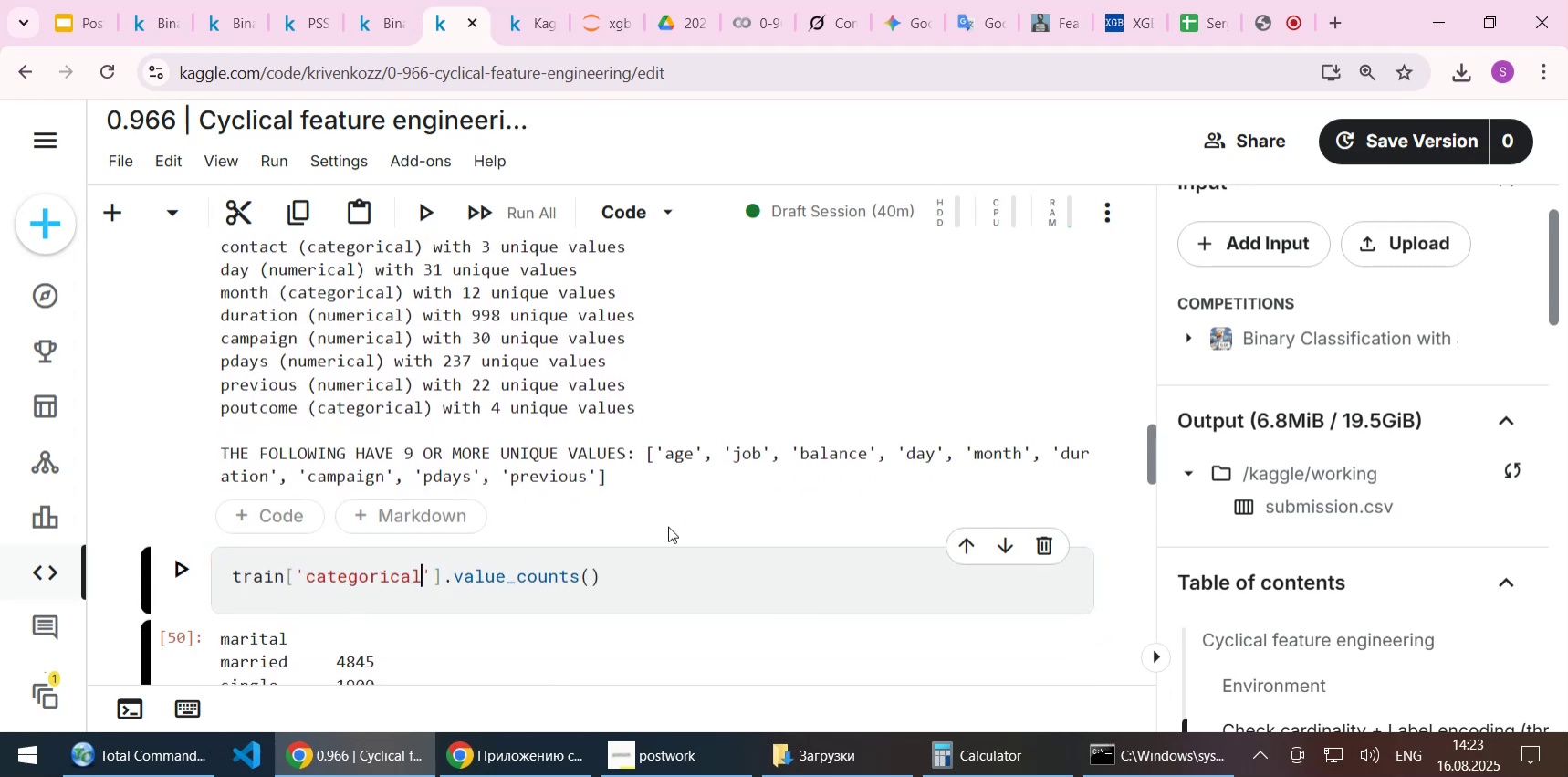 
key(Shift+ShiftLeft)
 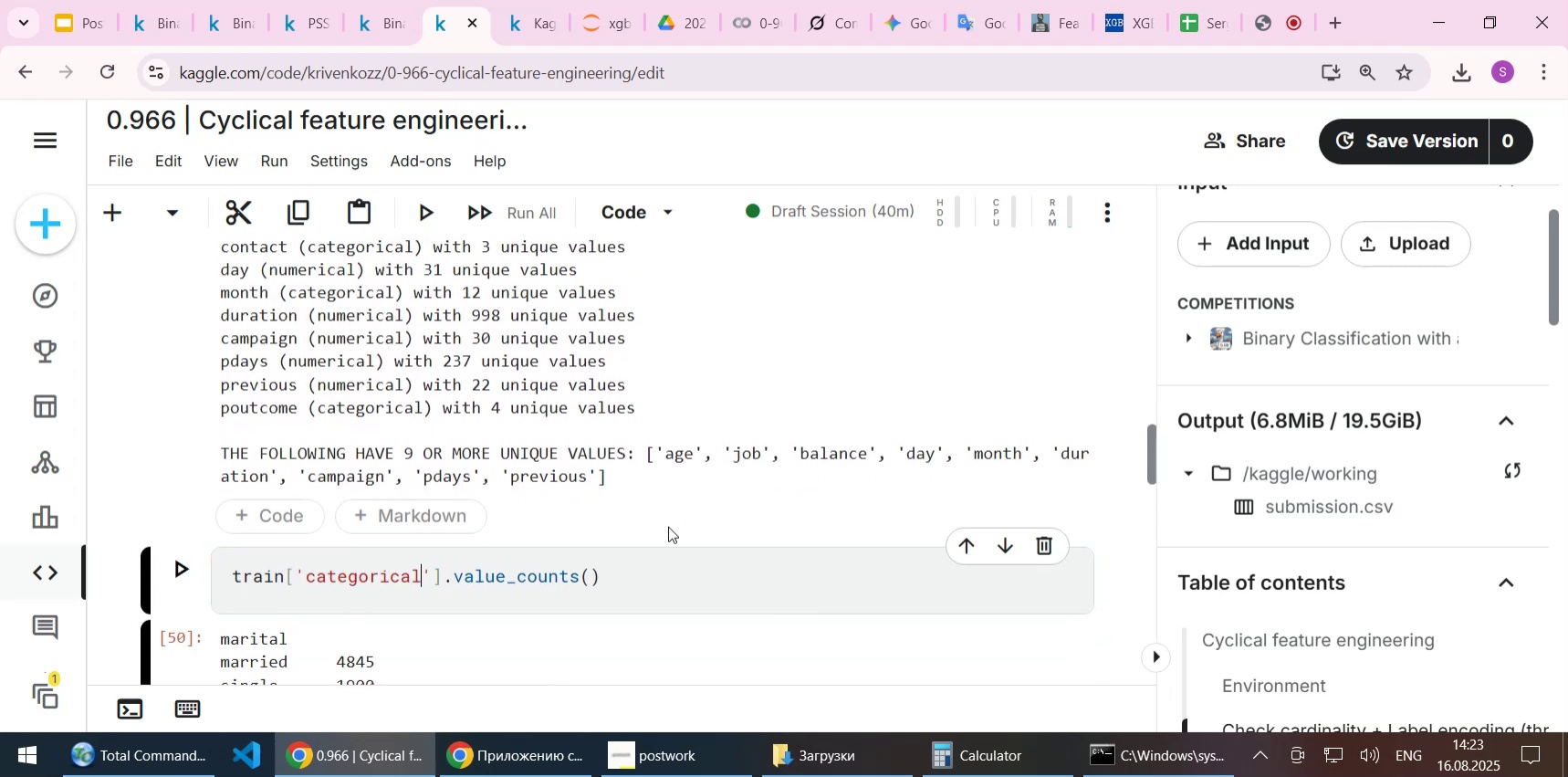 
key(Shift+Enter)
 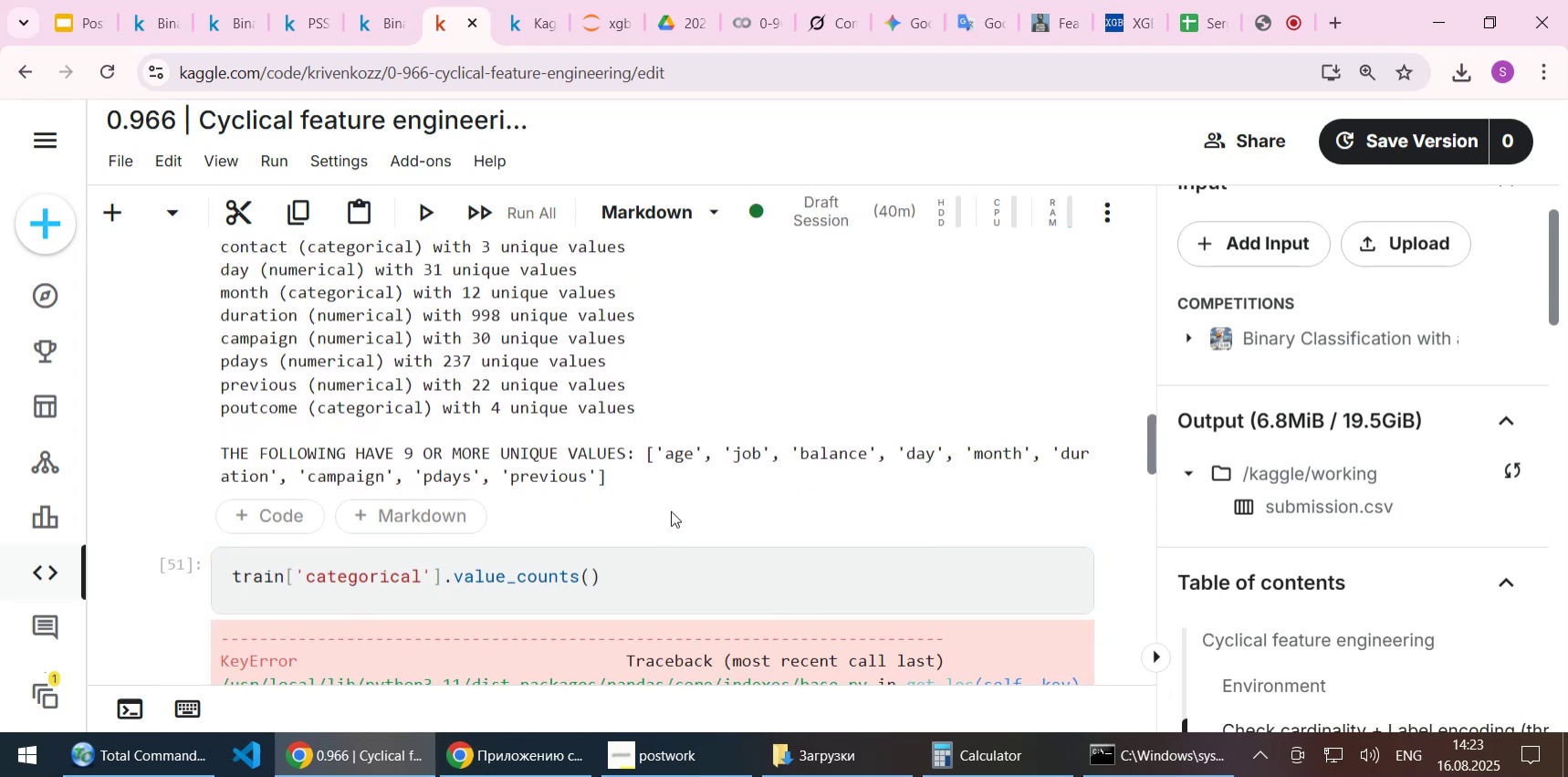 
scroll: coordinate [671, 510], scroll_direction: down, amount: 5.0
 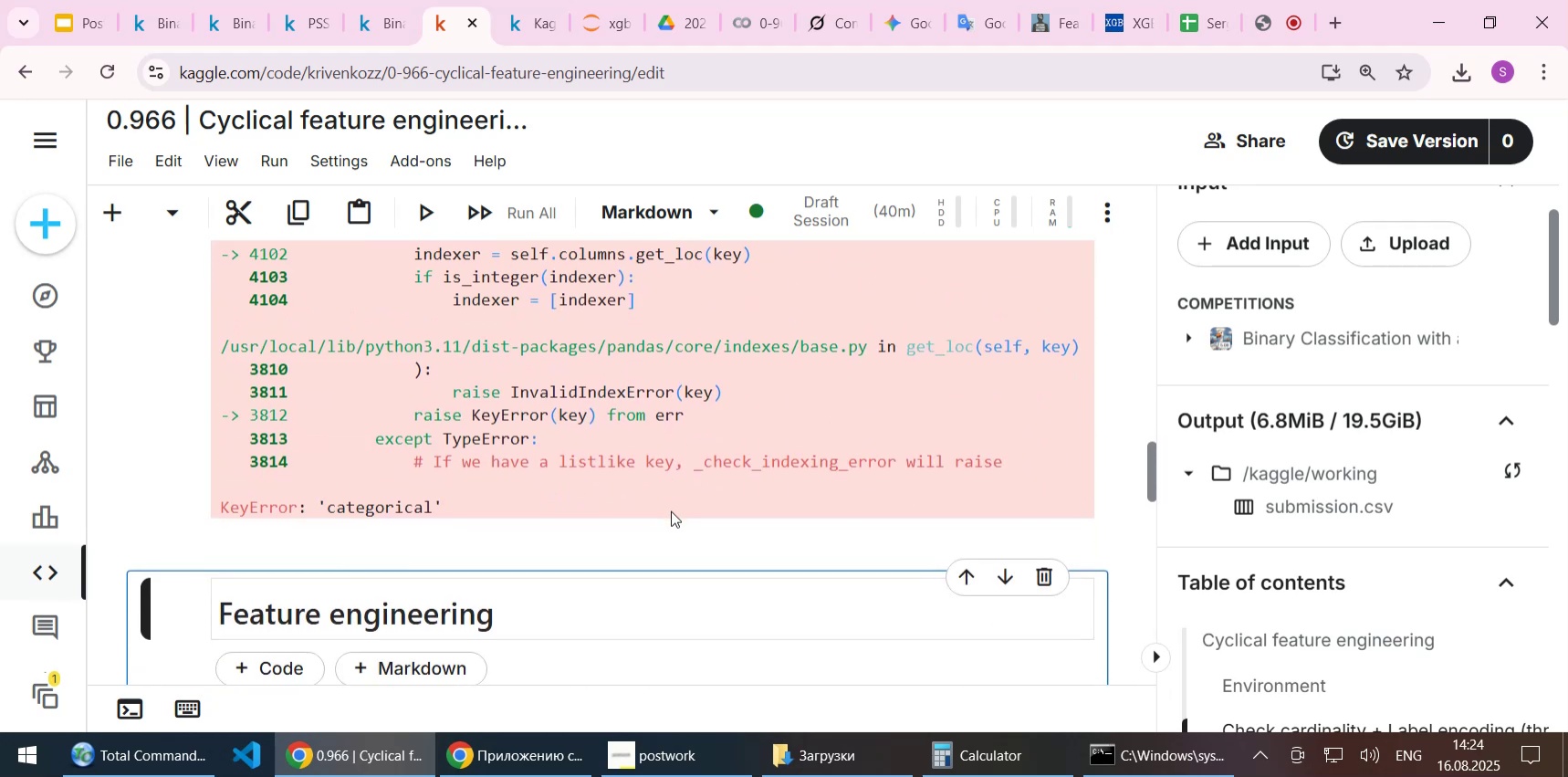 
scroll: coordinate [671, 510], scroll_direction: up, amount: 8.0
 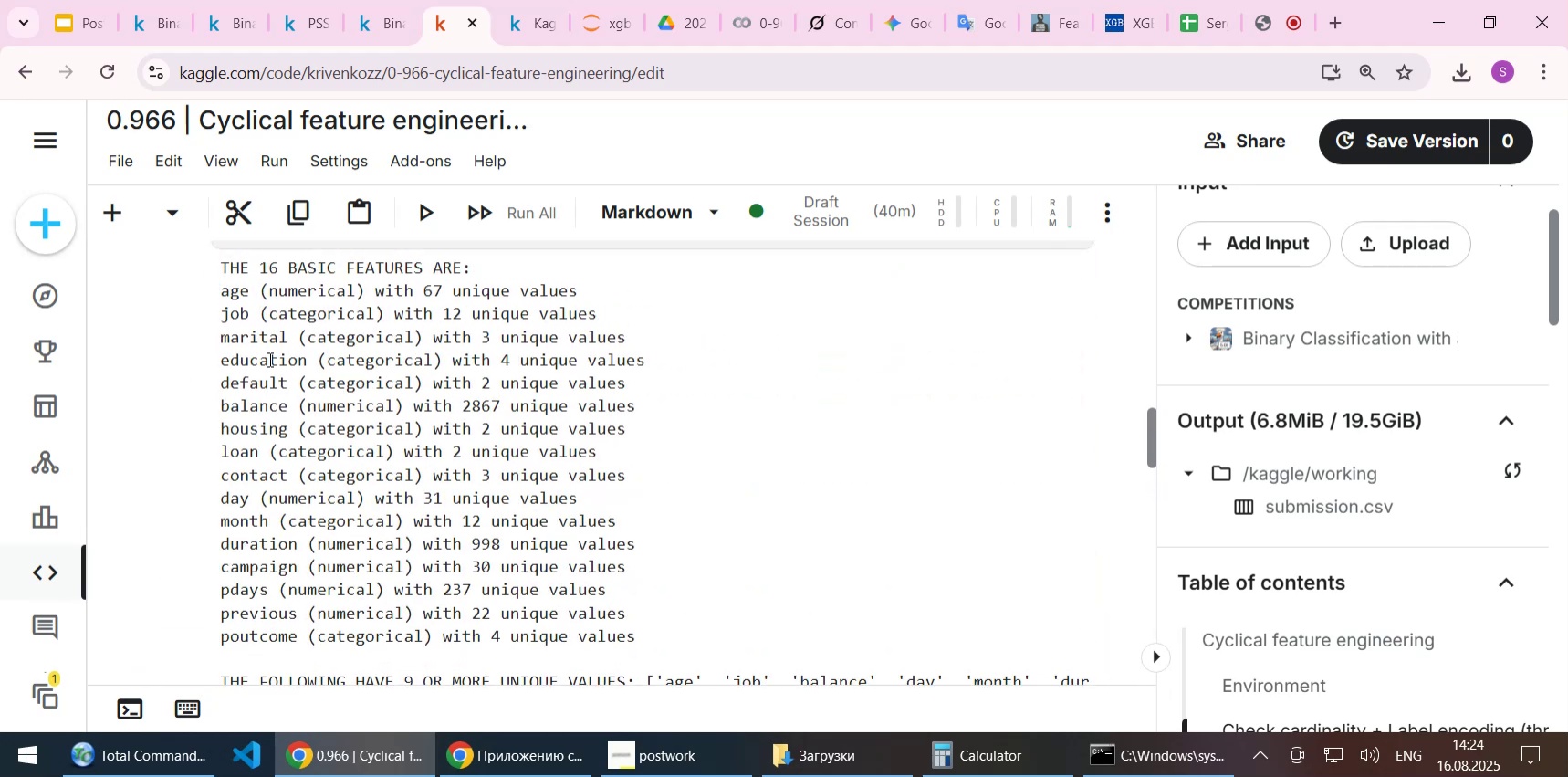 
double_click([268, 359])
 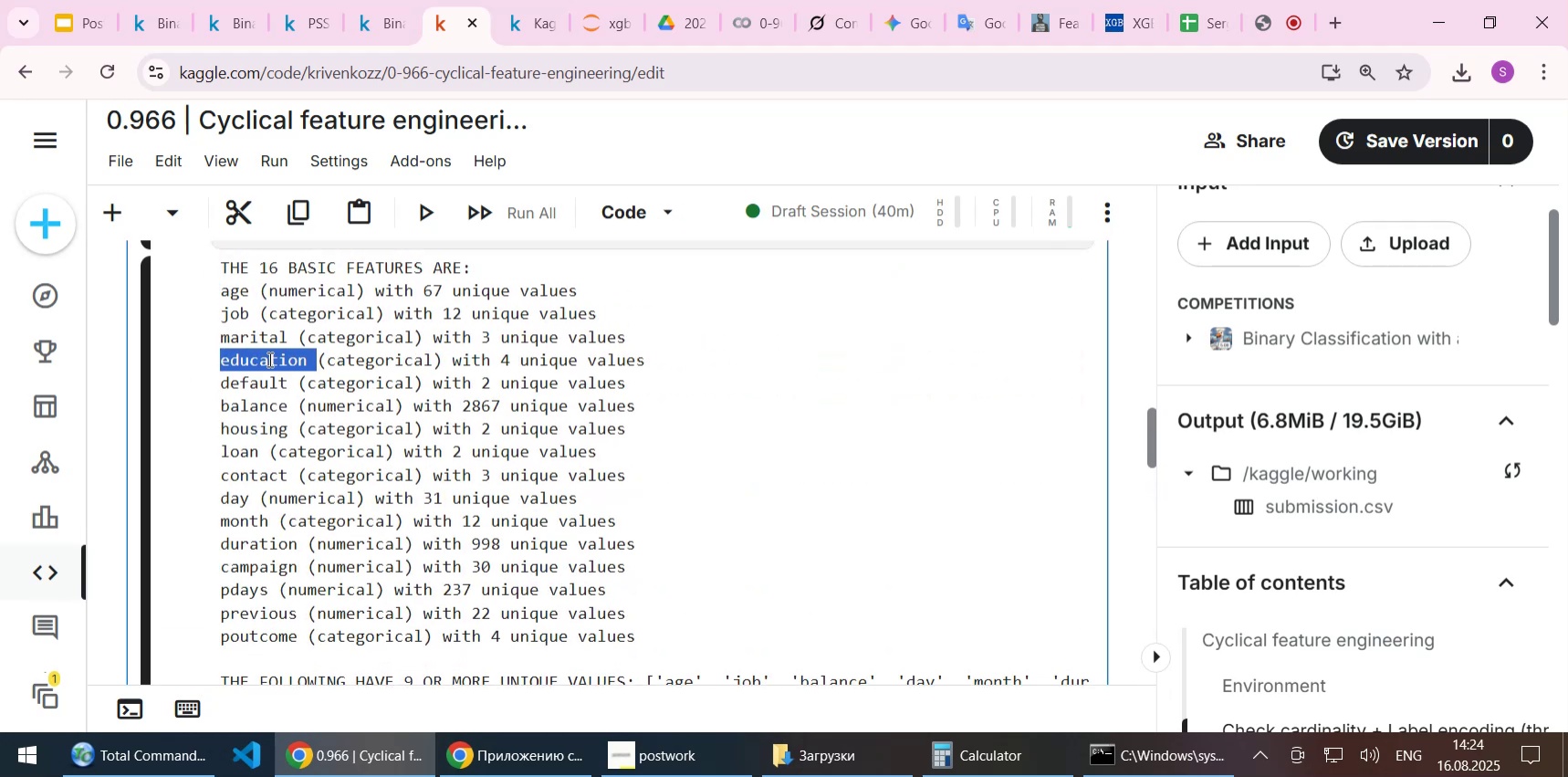 
key(Control+C)
 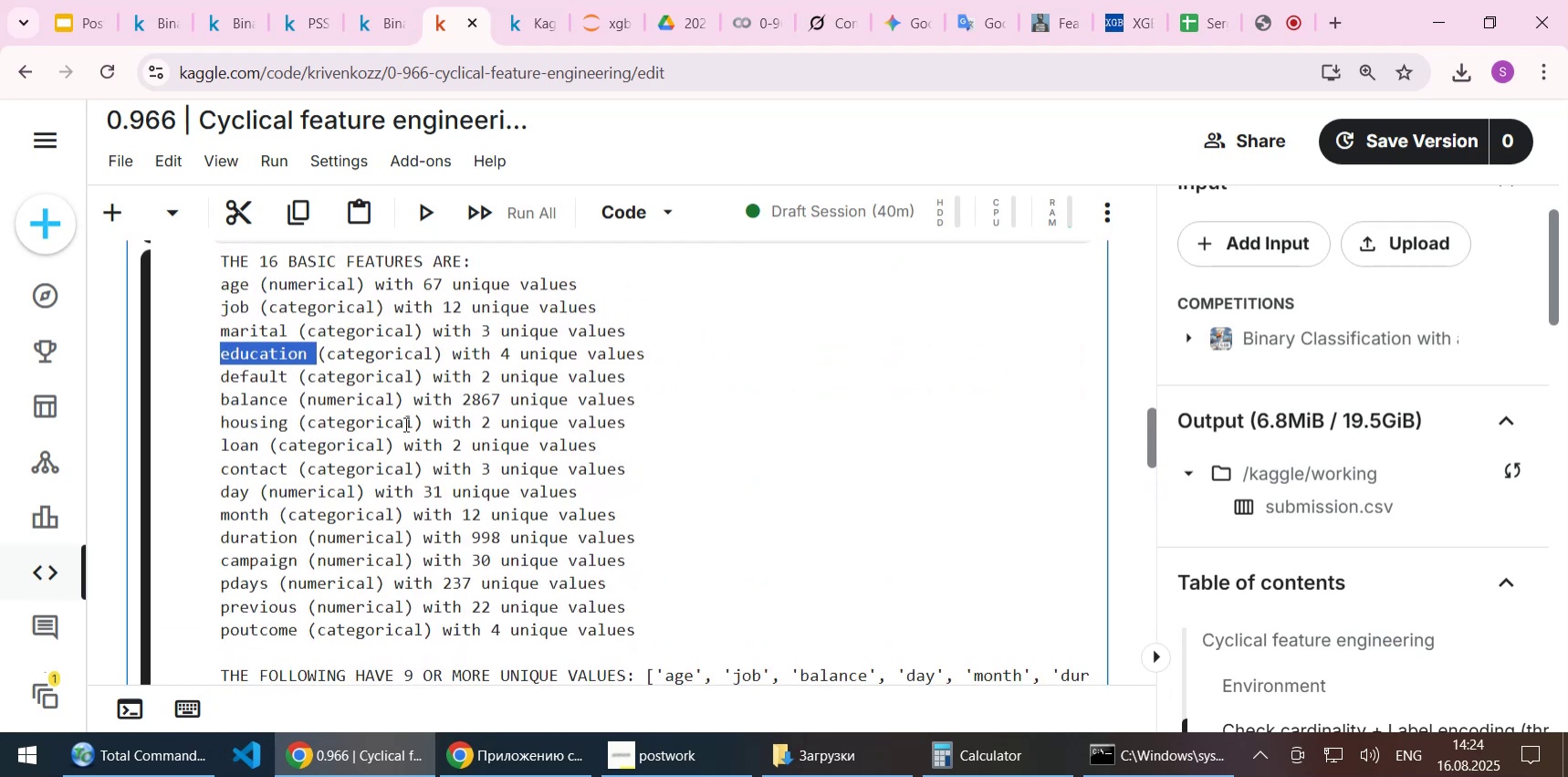 
scroll: coordinate [404, 424], scroll_direction: down, amount: 3.0
 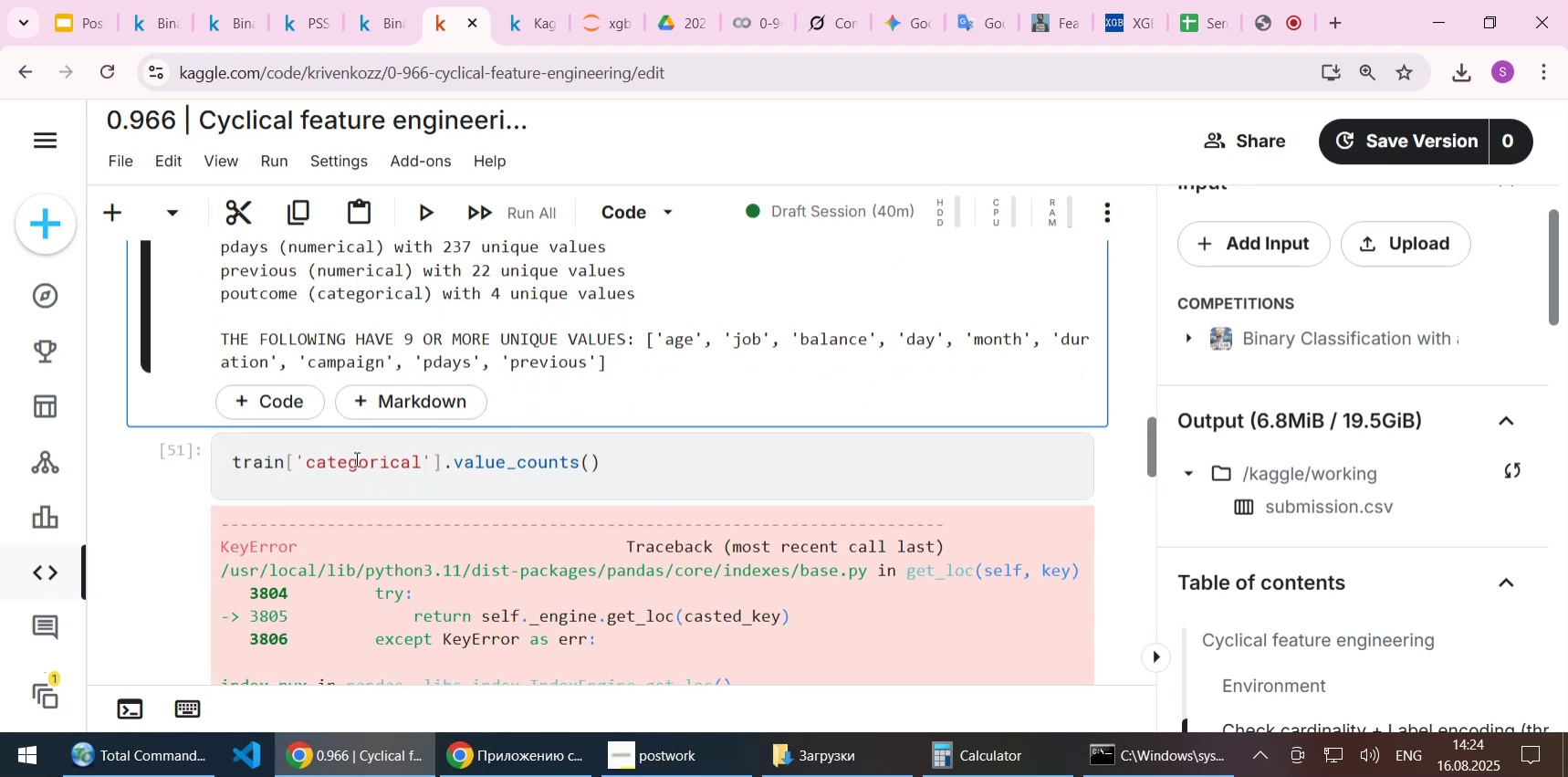 
left_click([355, 458])
 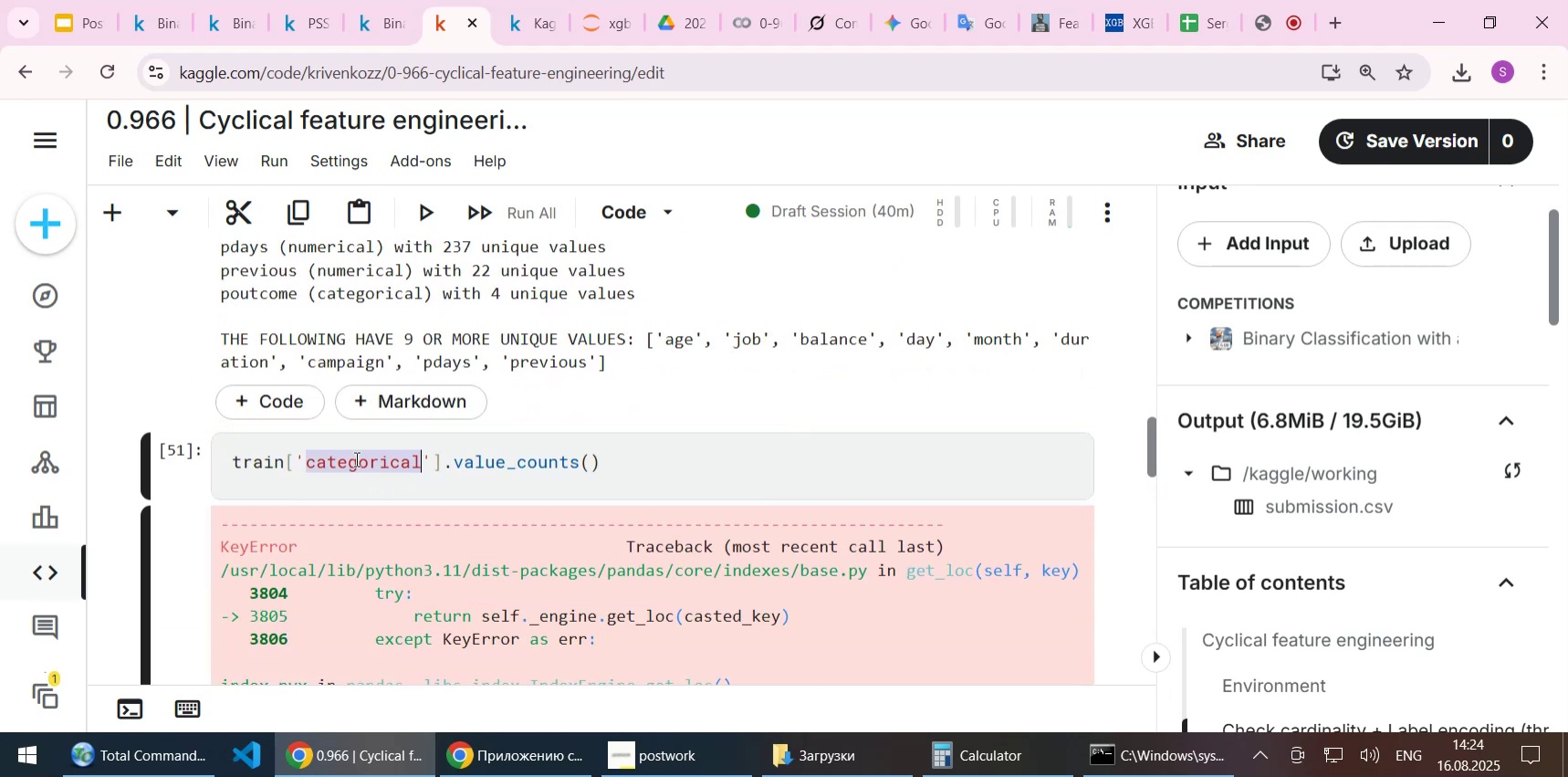 
key(Control+ControlLeft)
 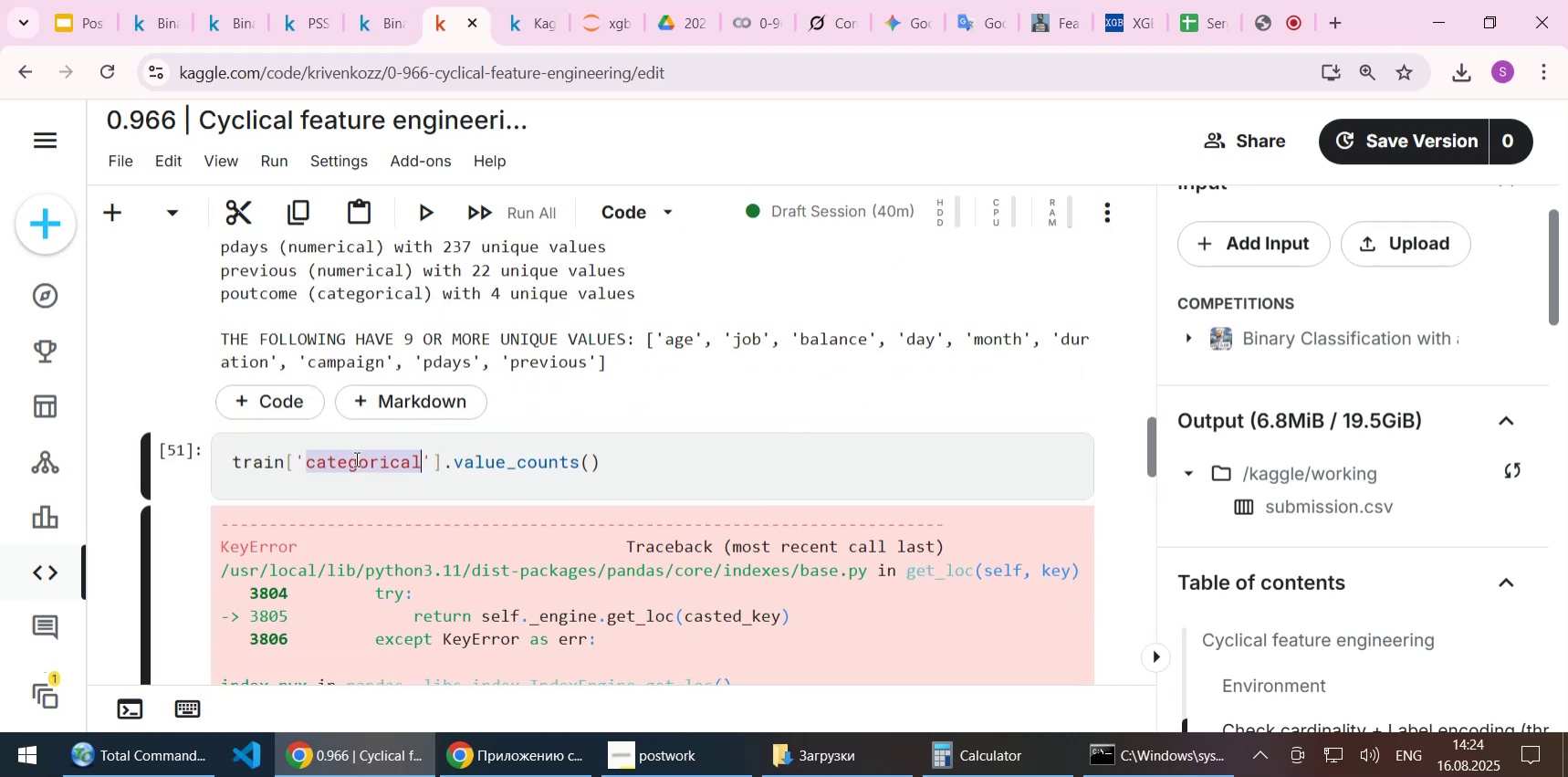 
double_click([355, 458])
 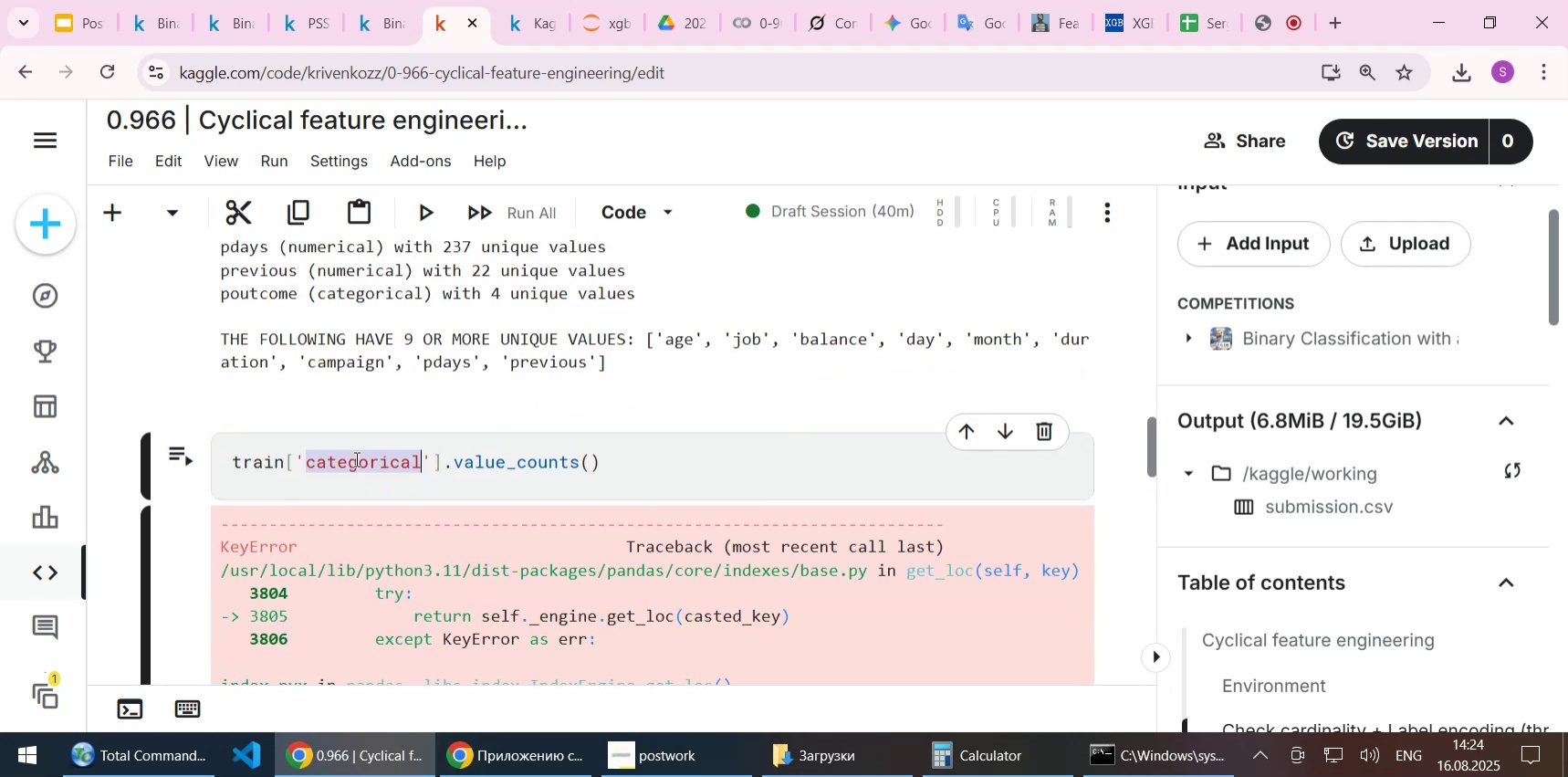 
key(Control+V)
 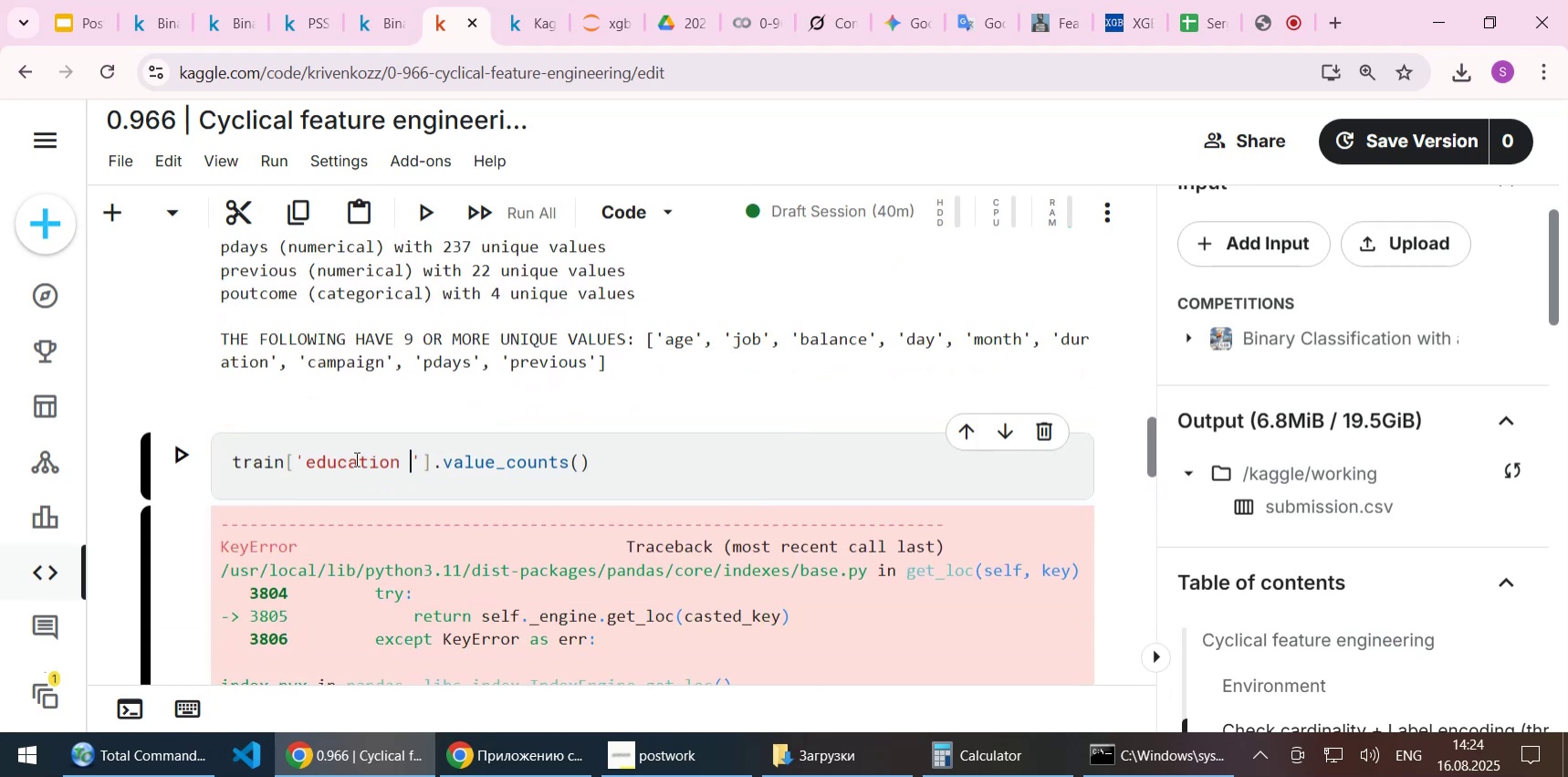 
key(ArrowLeft)
 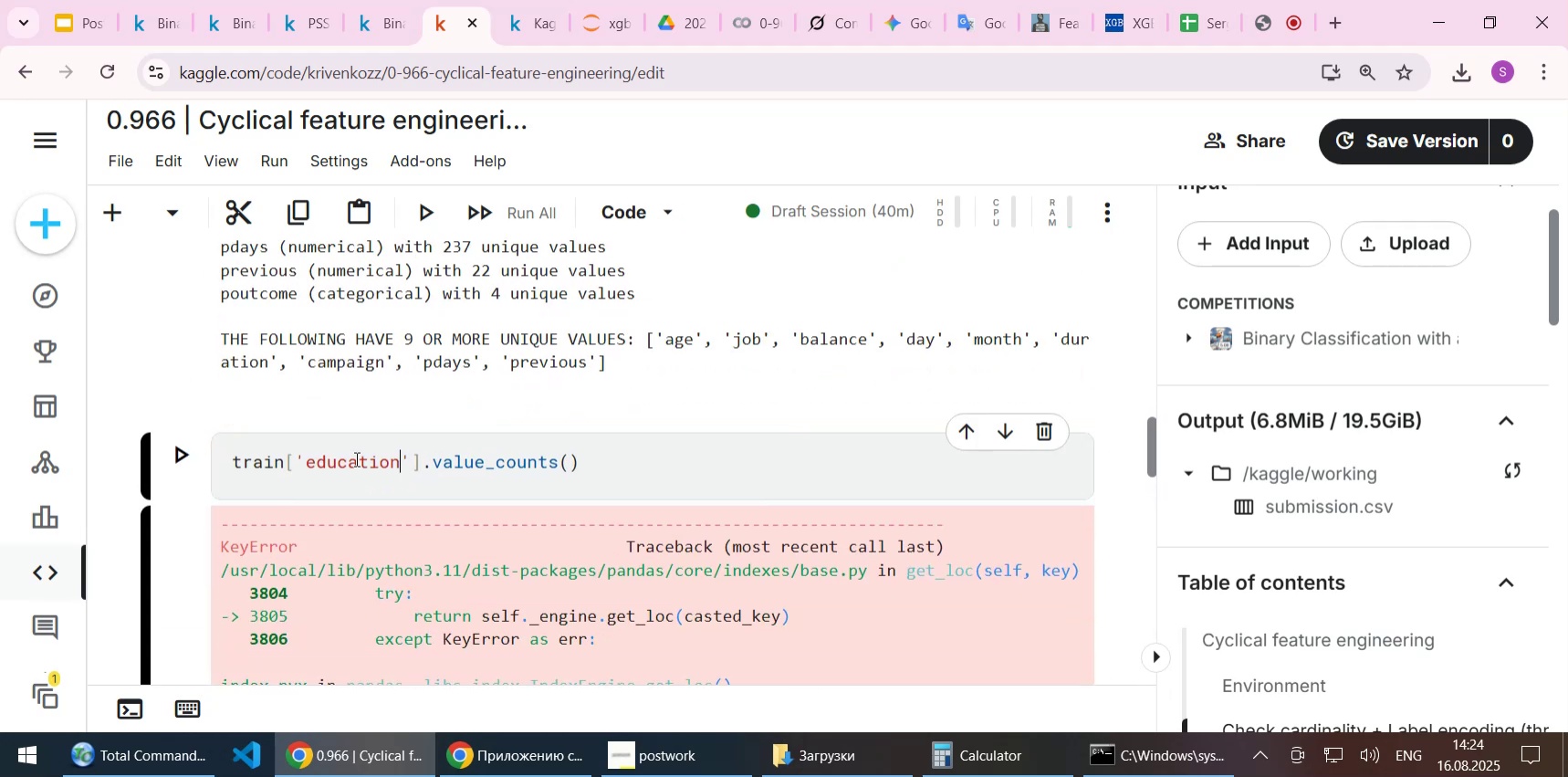 
key(Delete)
 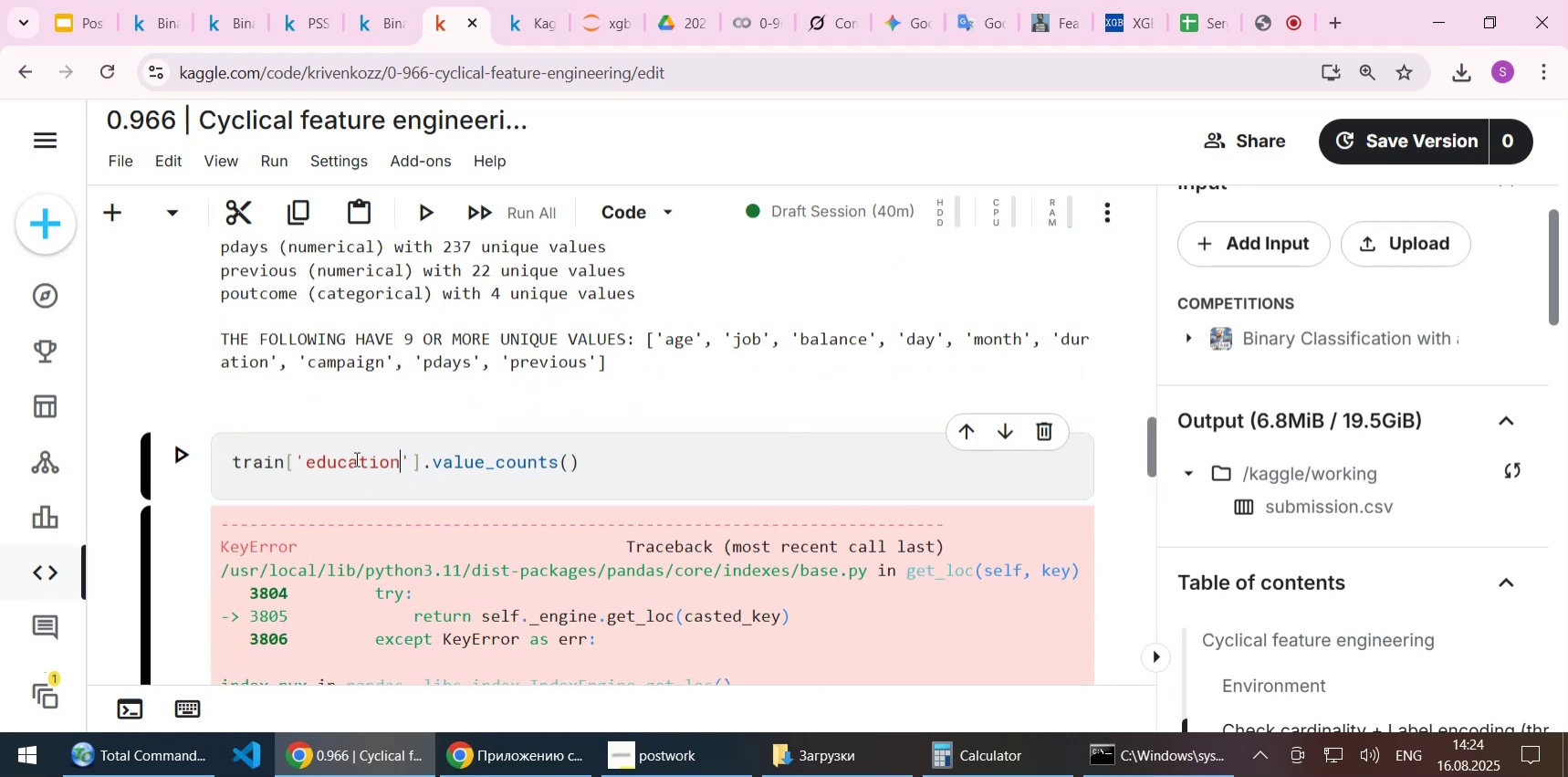 
key(Shift+ShiftLeft)
 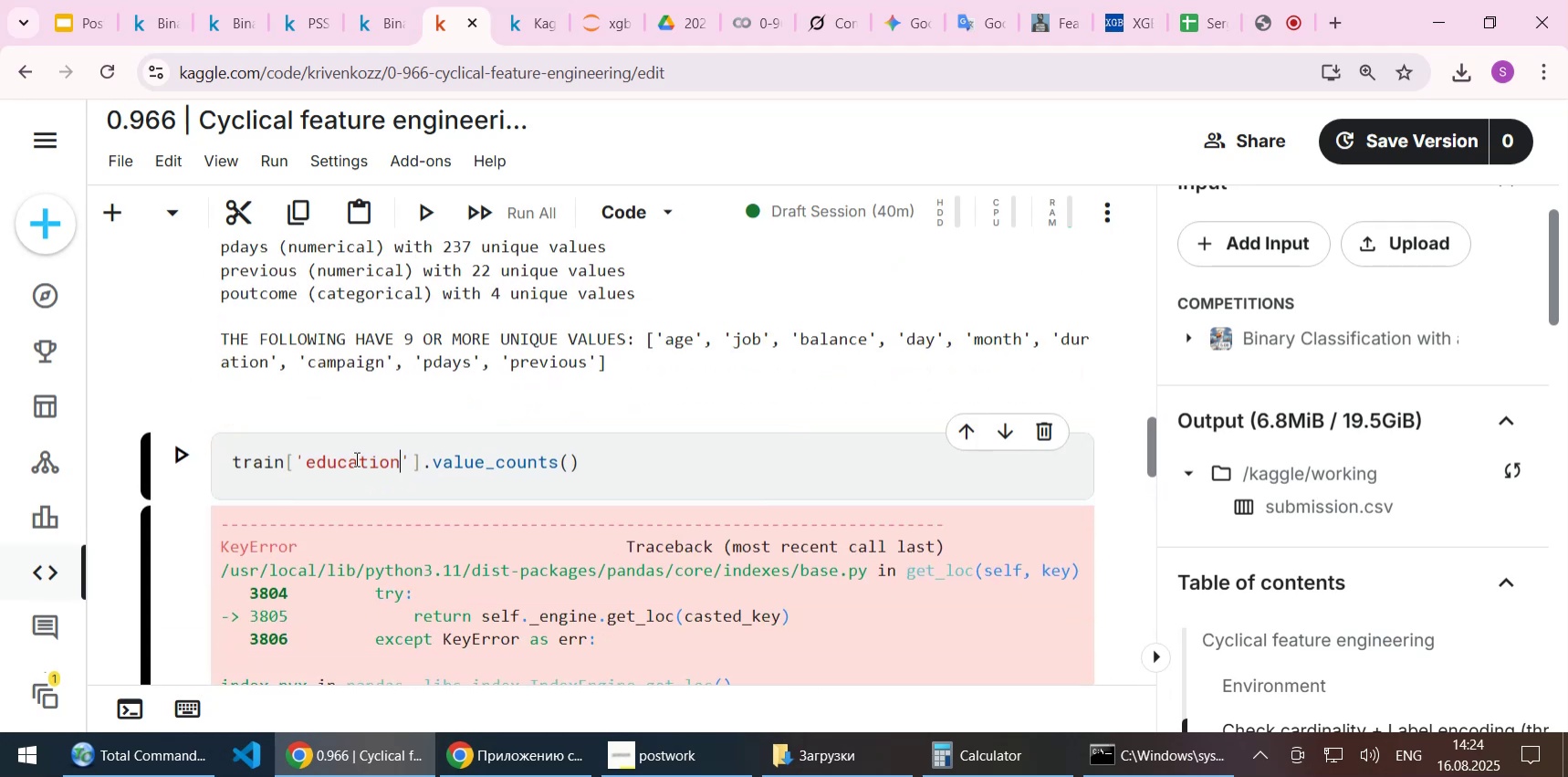 
key(Shift+Enter)
 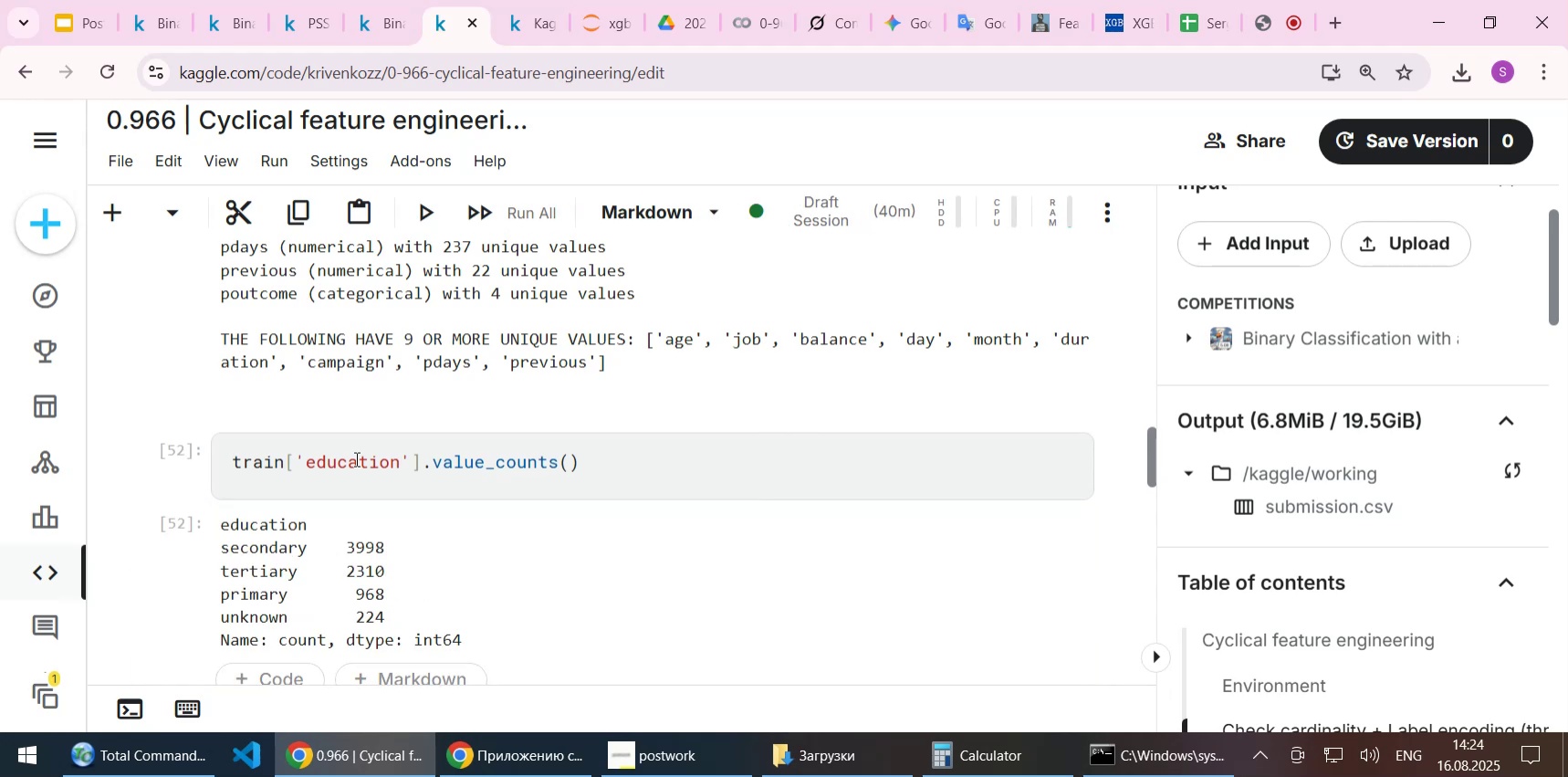 
scroll: coordinate [355, 458], scroll_direction: up, amount: 2.0
 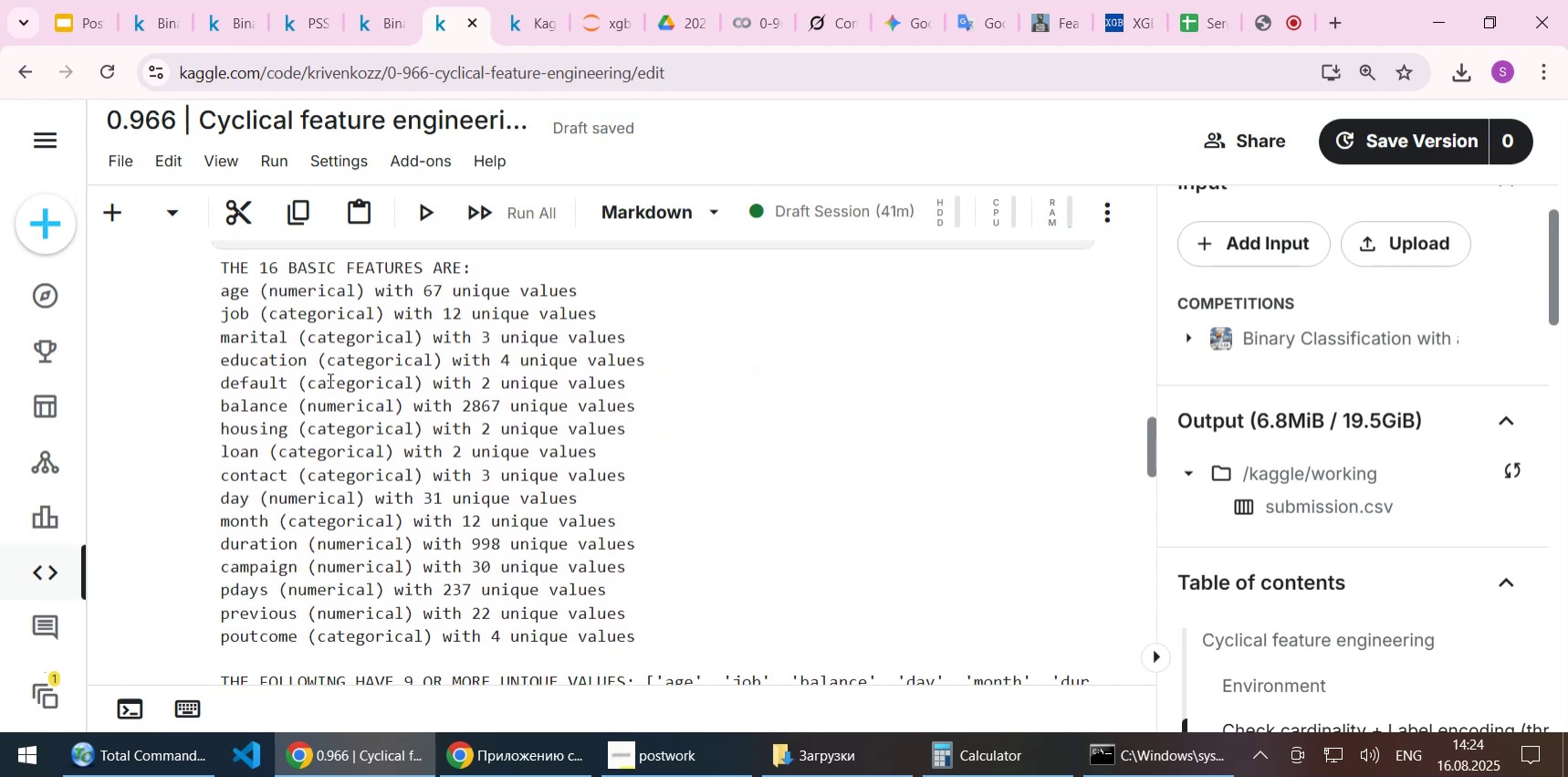 
double_click([329, 380])
 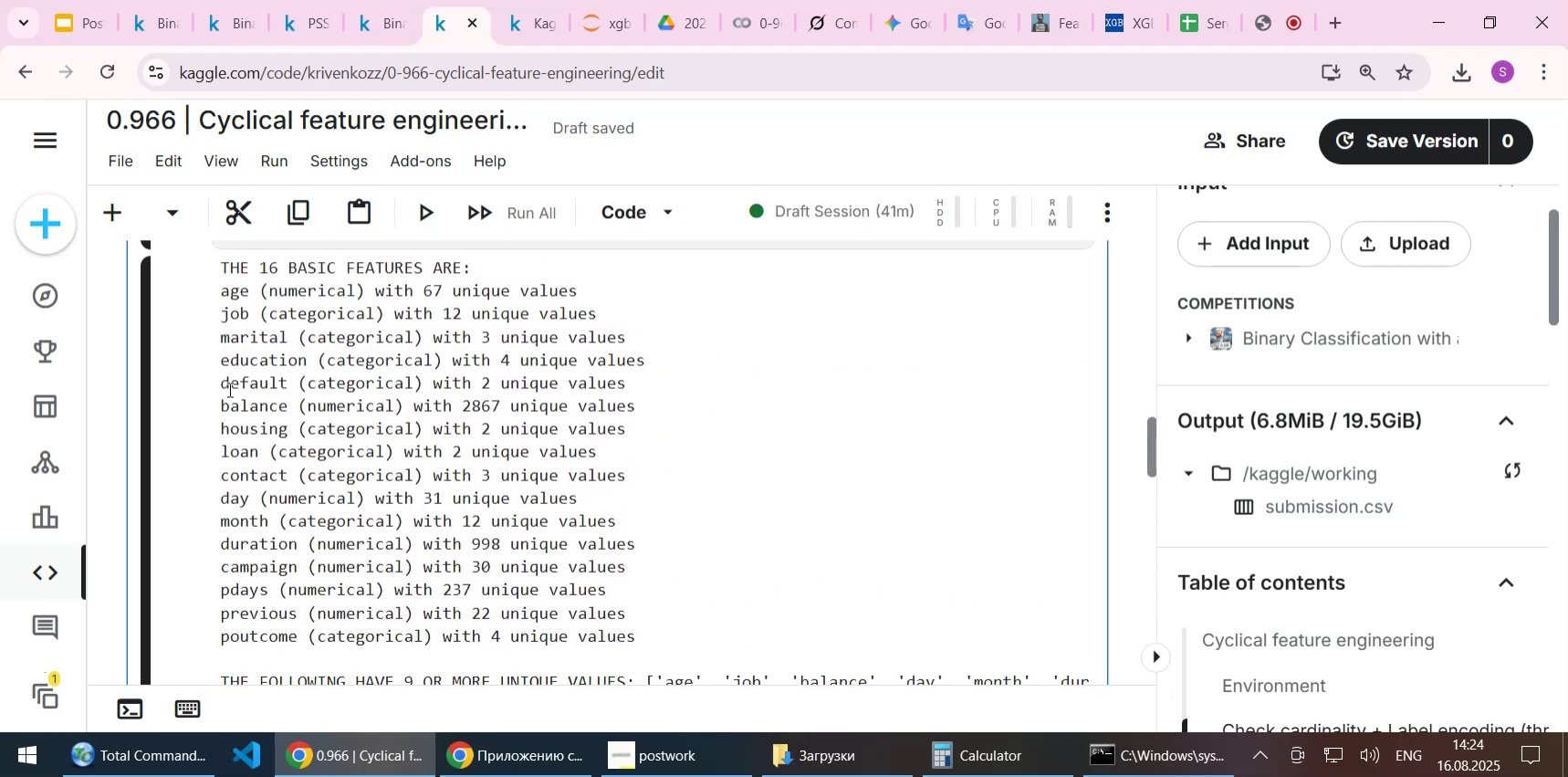 
double_click([228, 389])
 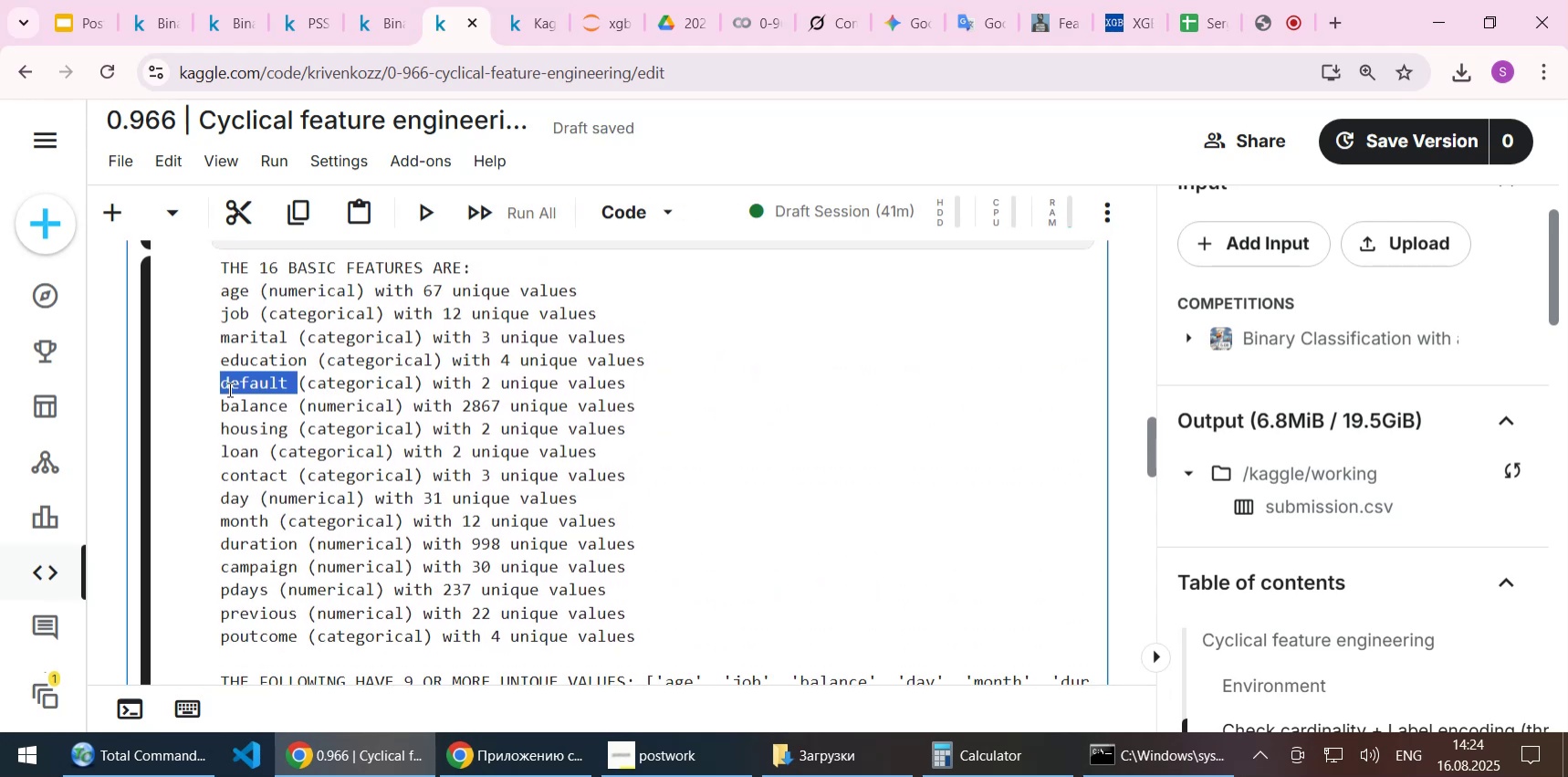 
key(Control+C)
 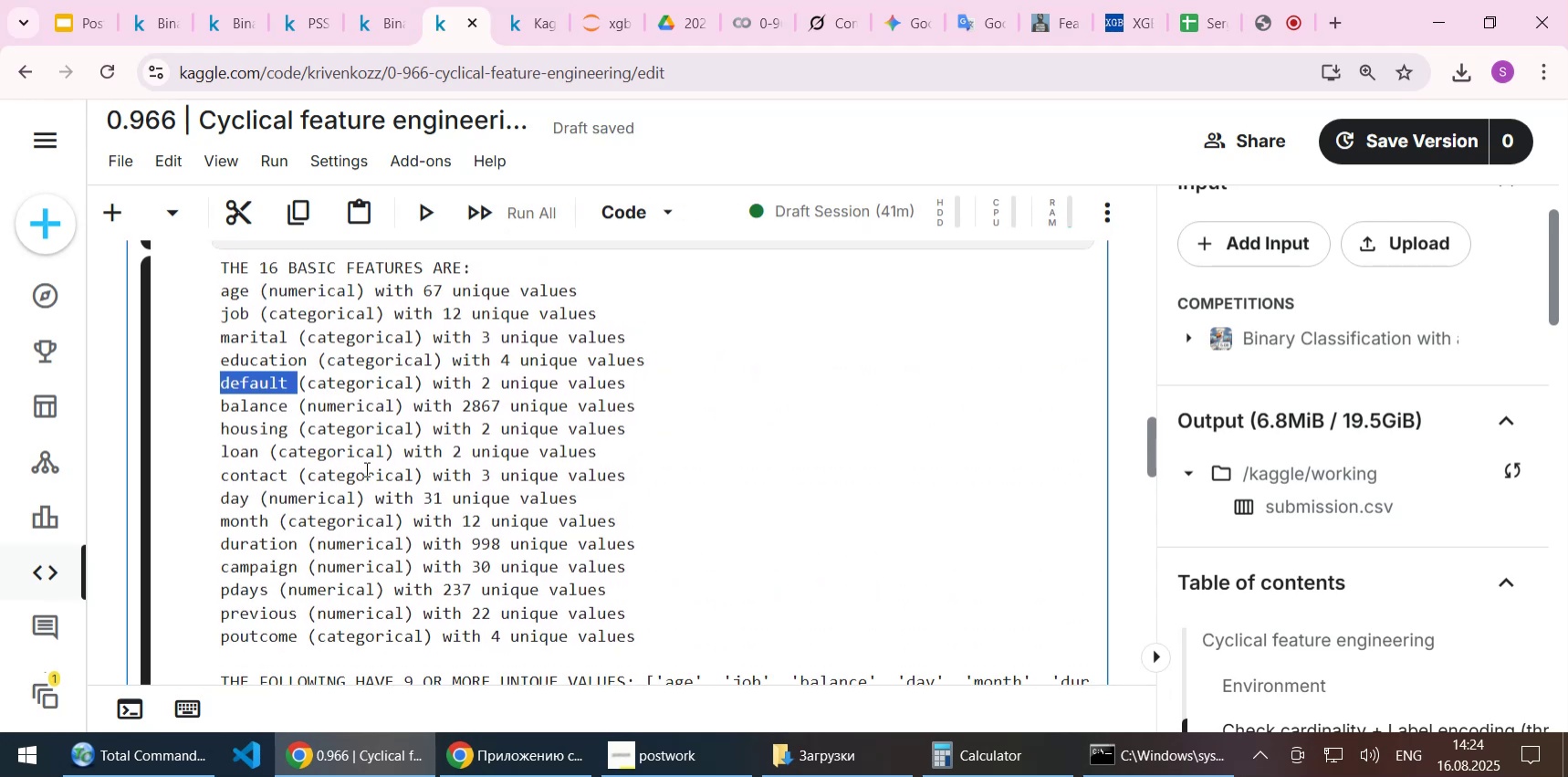 
scroll: coordinate [365, 468], scroll_direction: down, amount: 3.0
 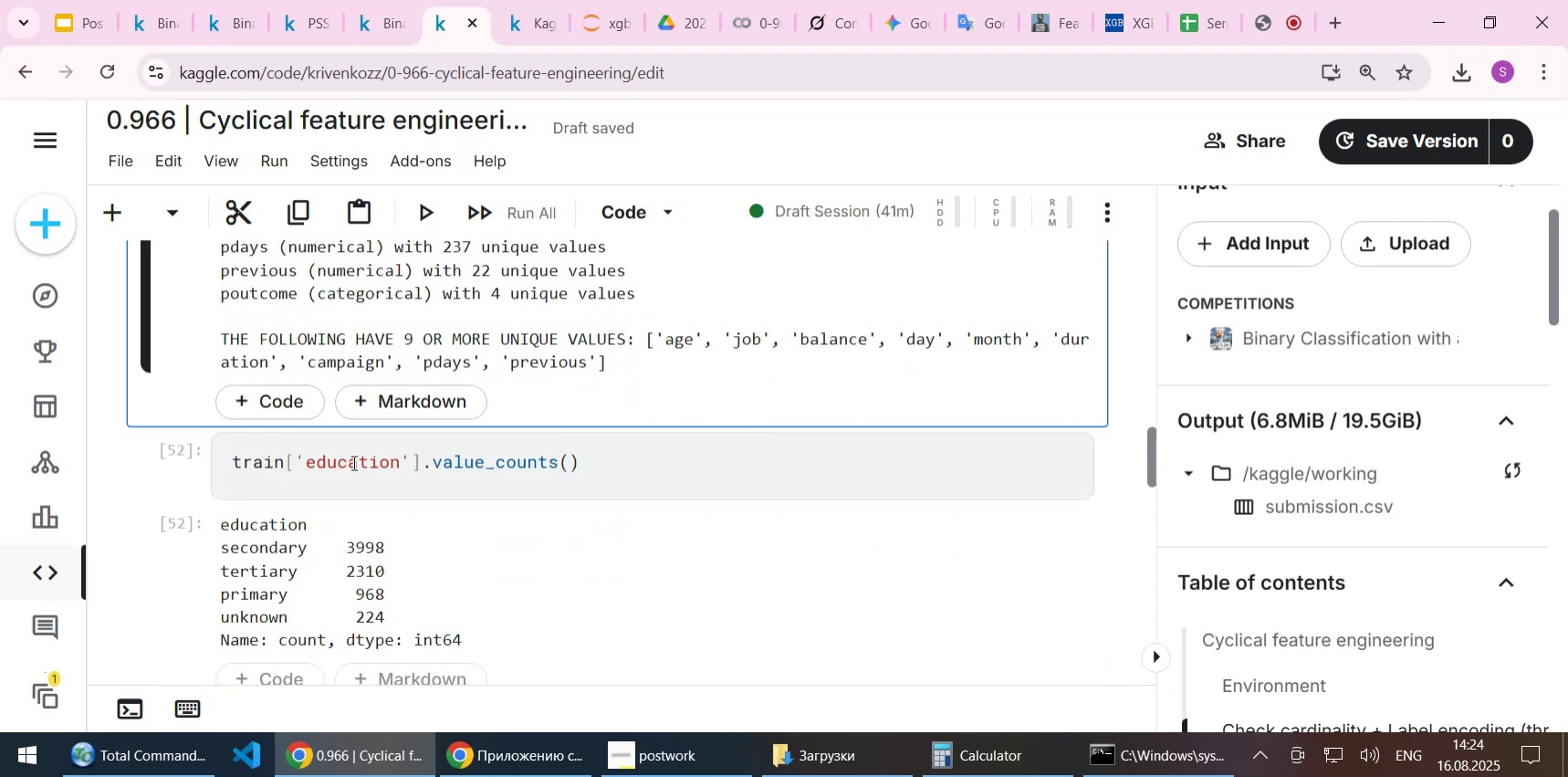 
left_click([352, 462])
 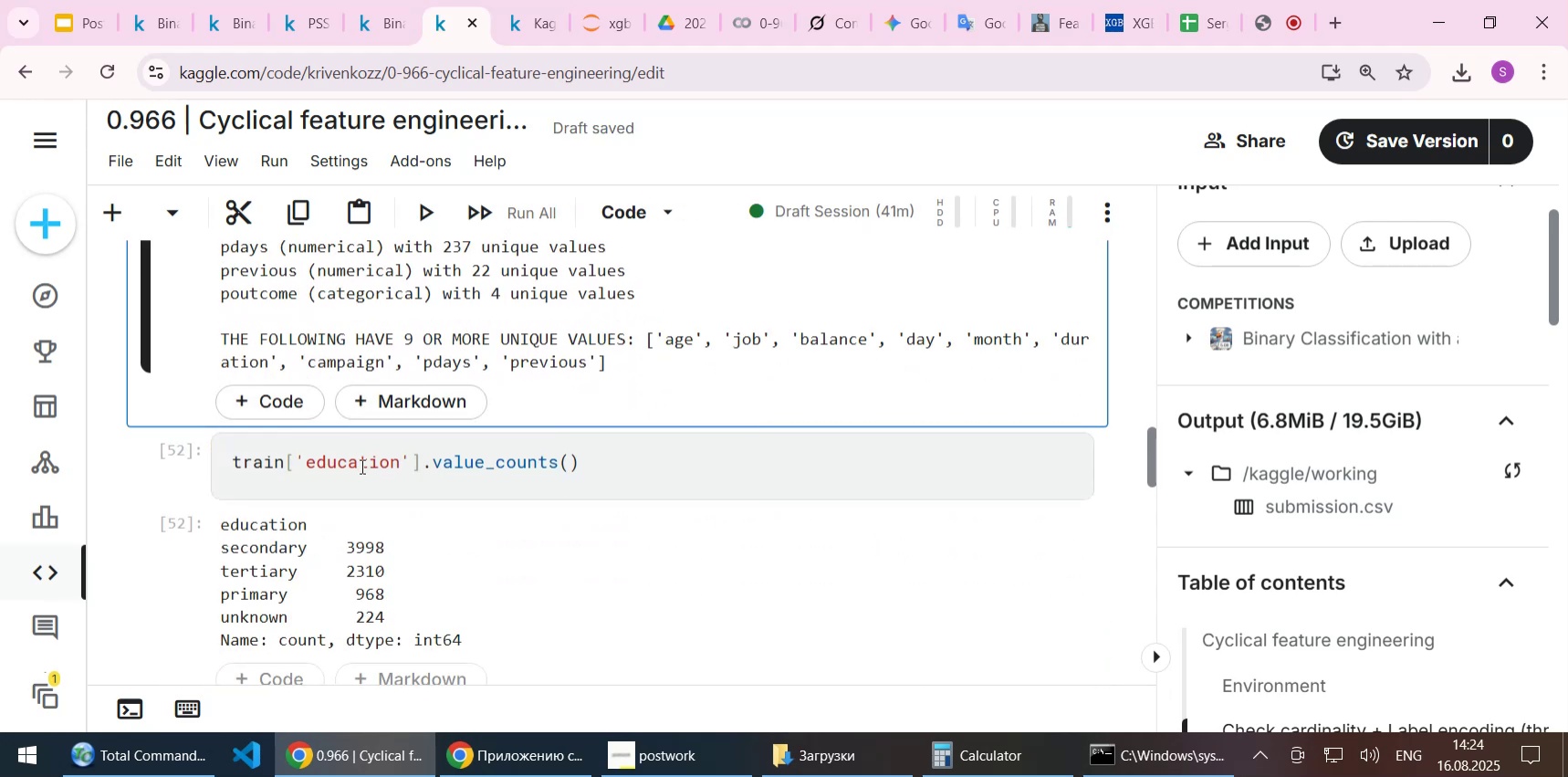 
key(Control+ControlLeft)
 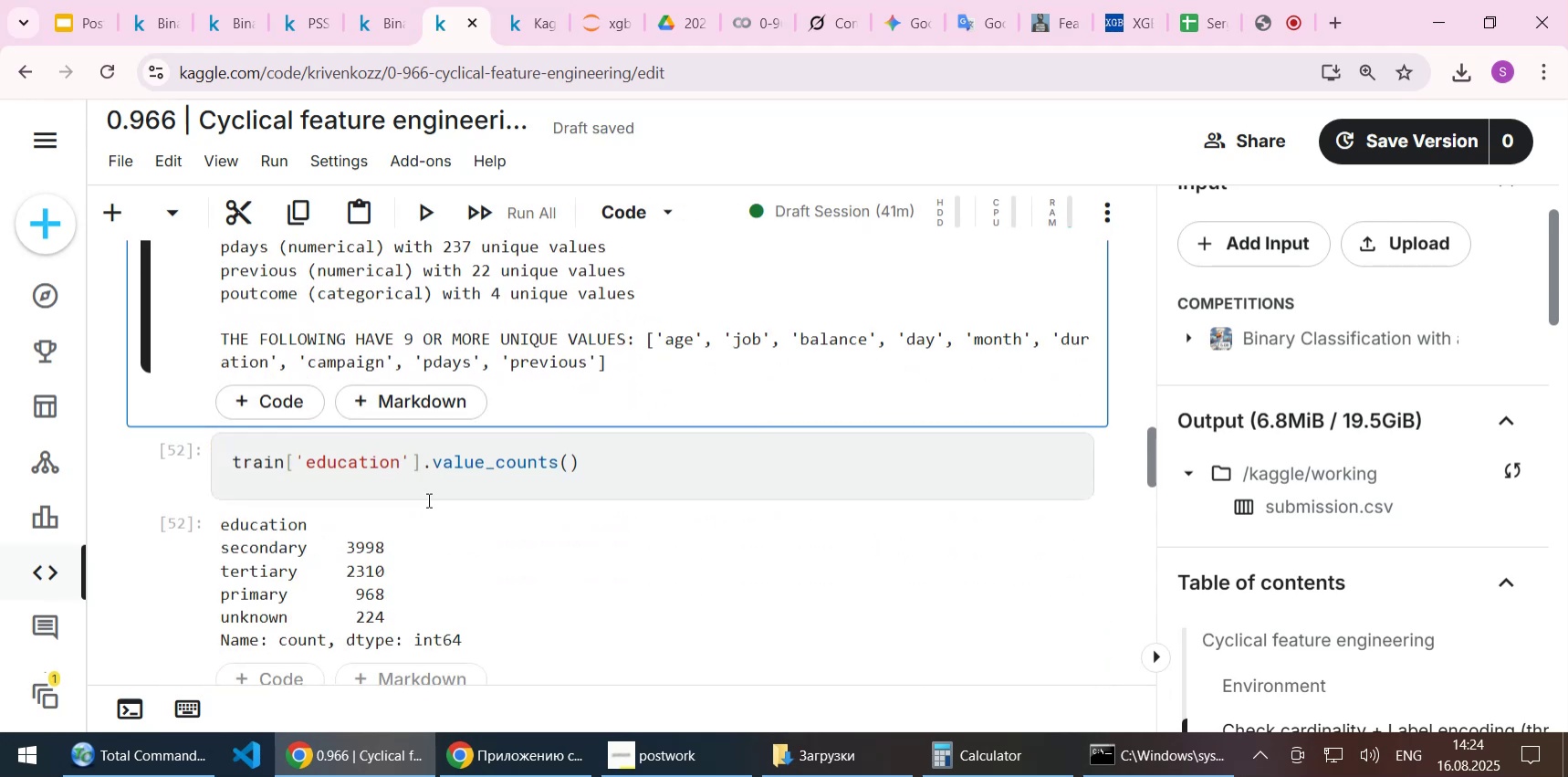 
key(Control+V)
 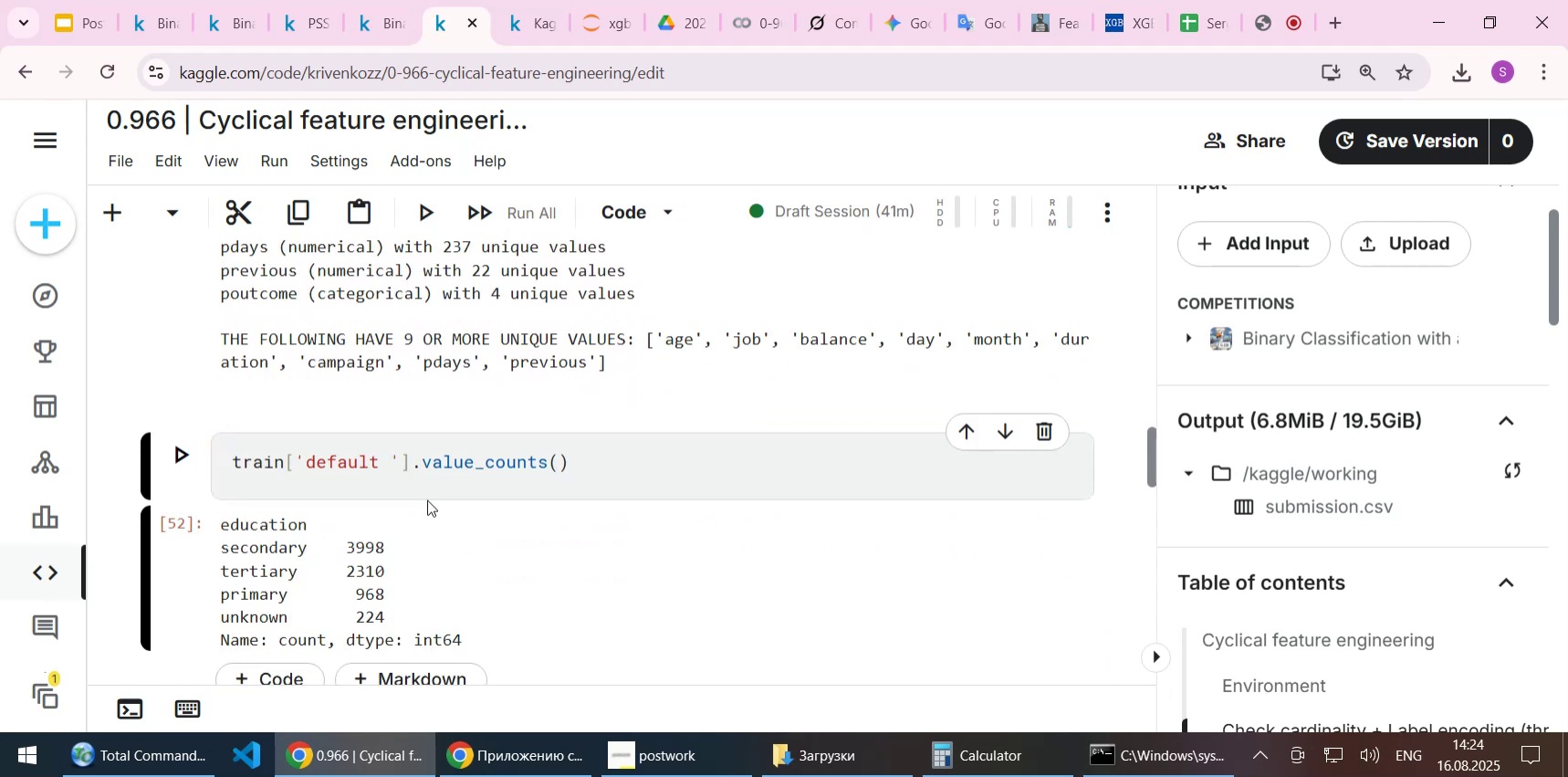 
key(Backspace)
 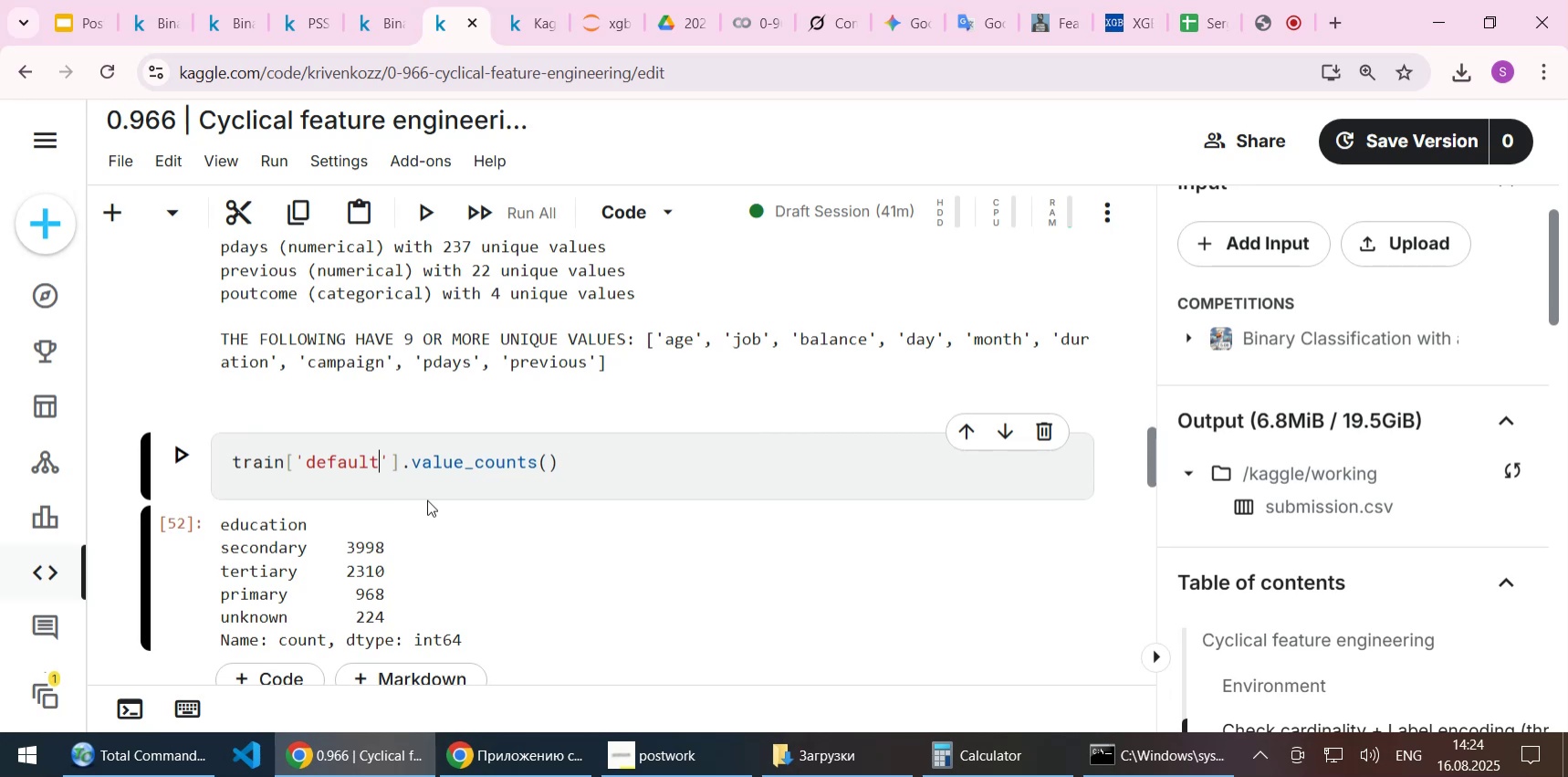 
key(Shift+Enter)
 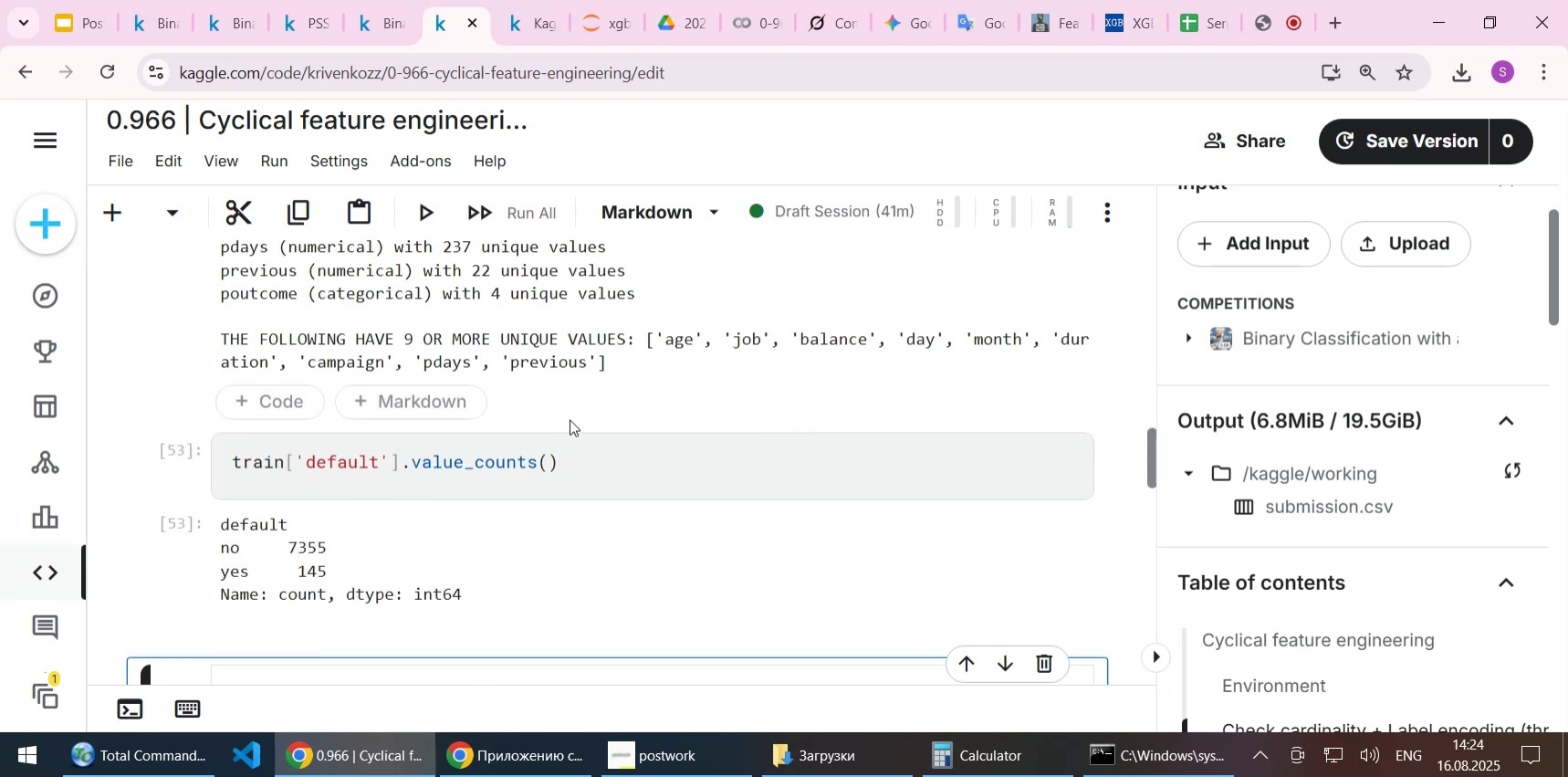 
wait(5.43)
 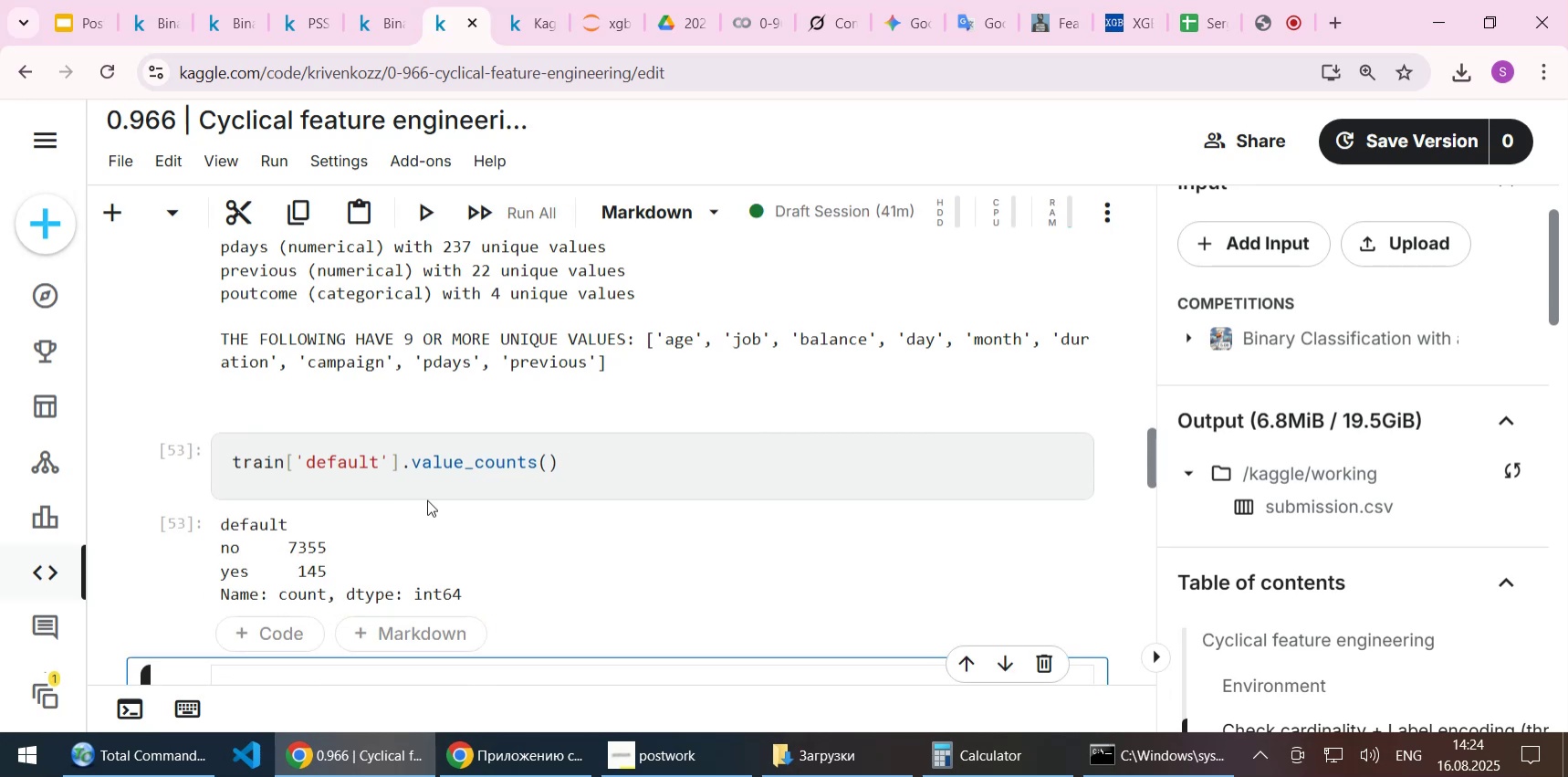 
scroll: coordinate [573, 419], scroll_direction: up, amount: 2.0
 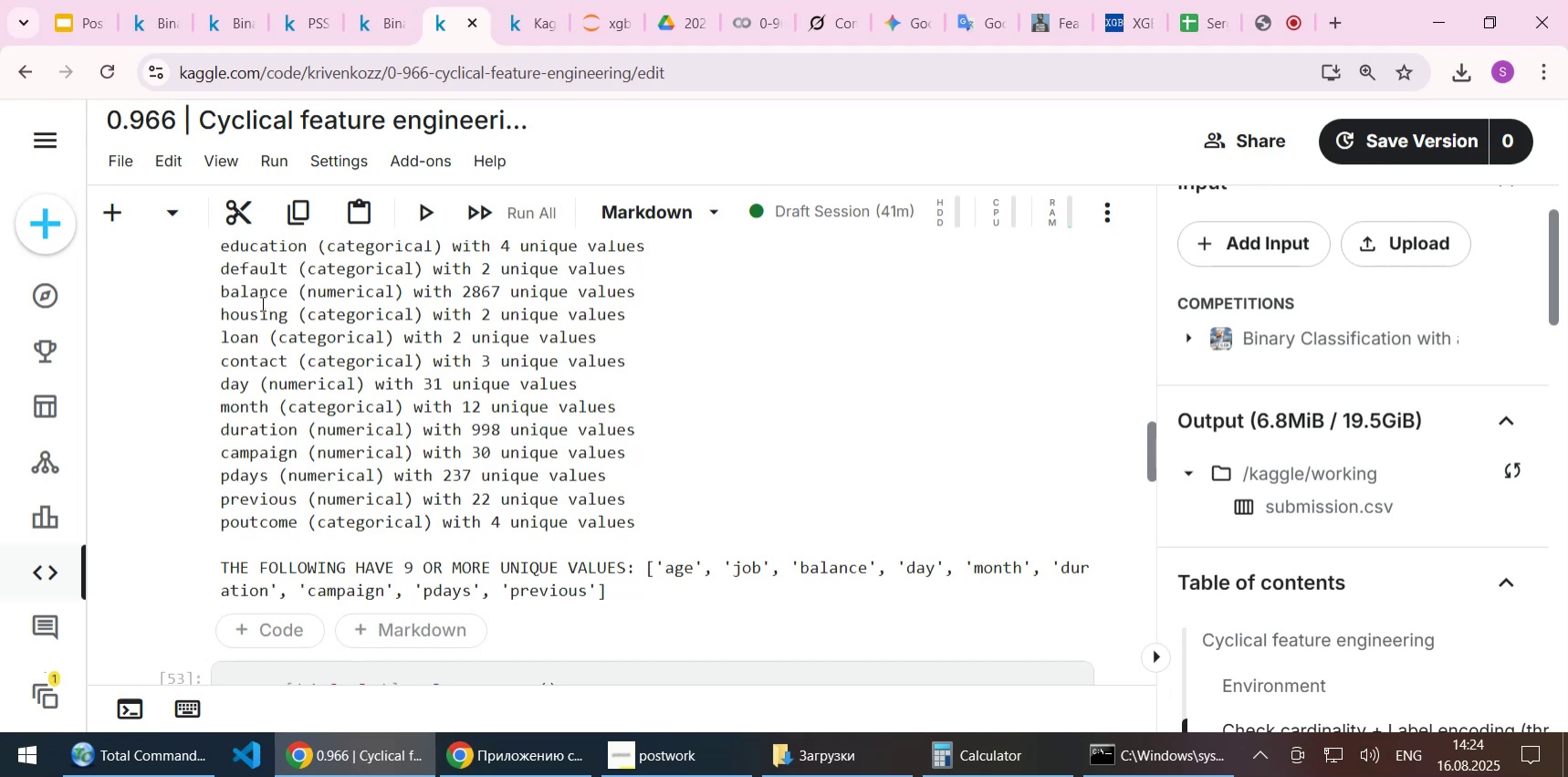 
wait(7.41)
 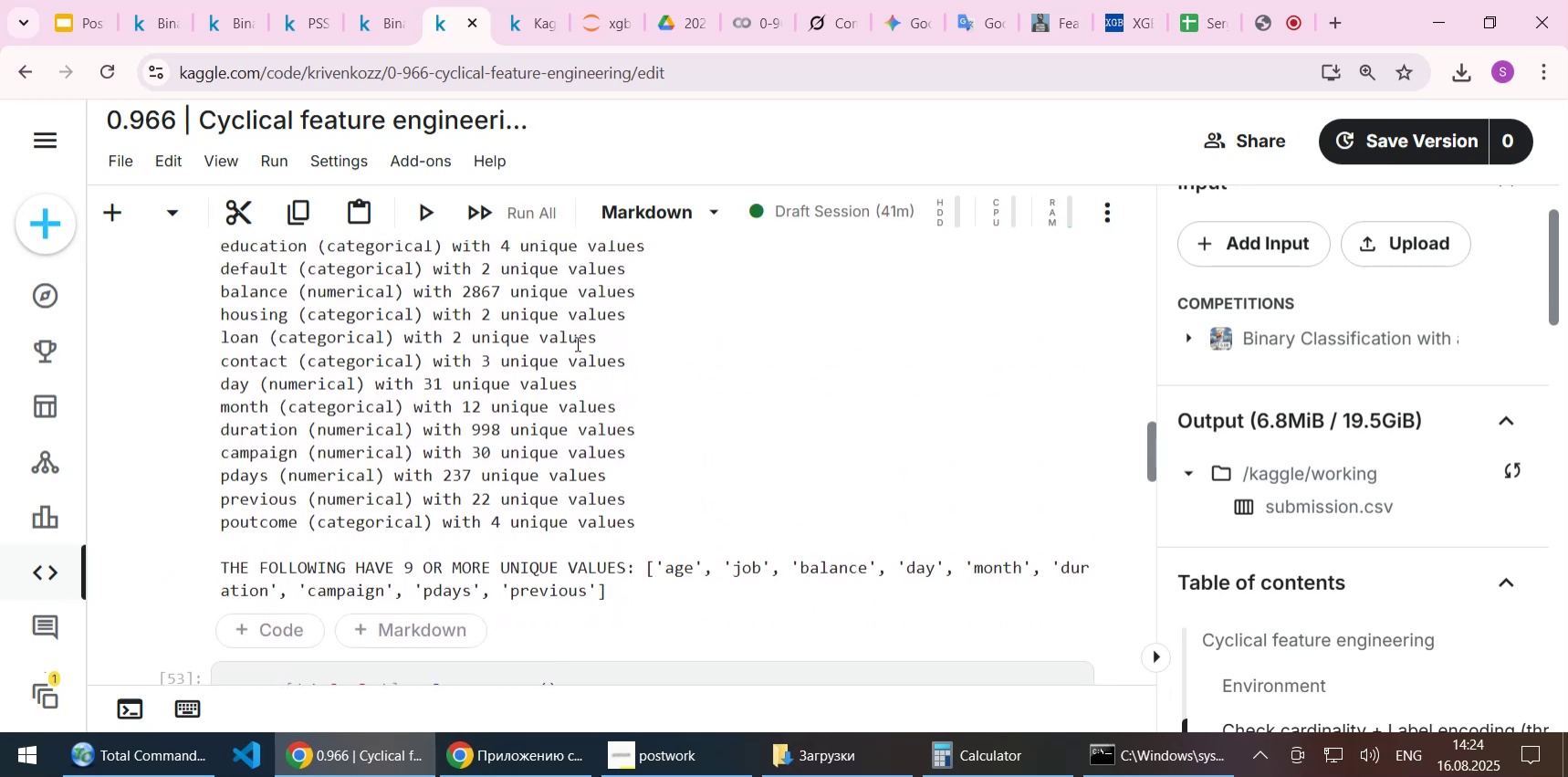 
double_click([253, 310])
 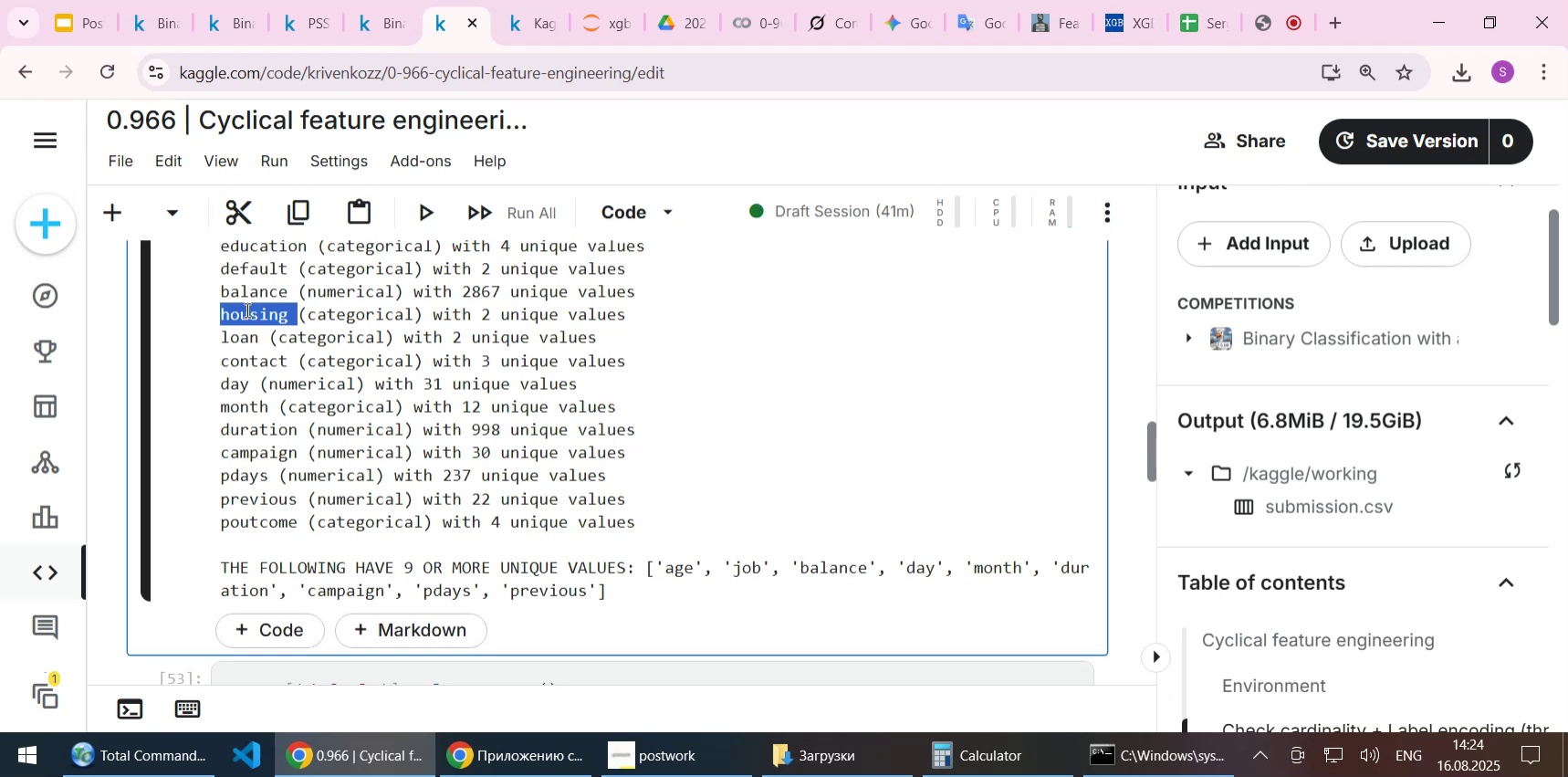 
left_click([246, 310])
 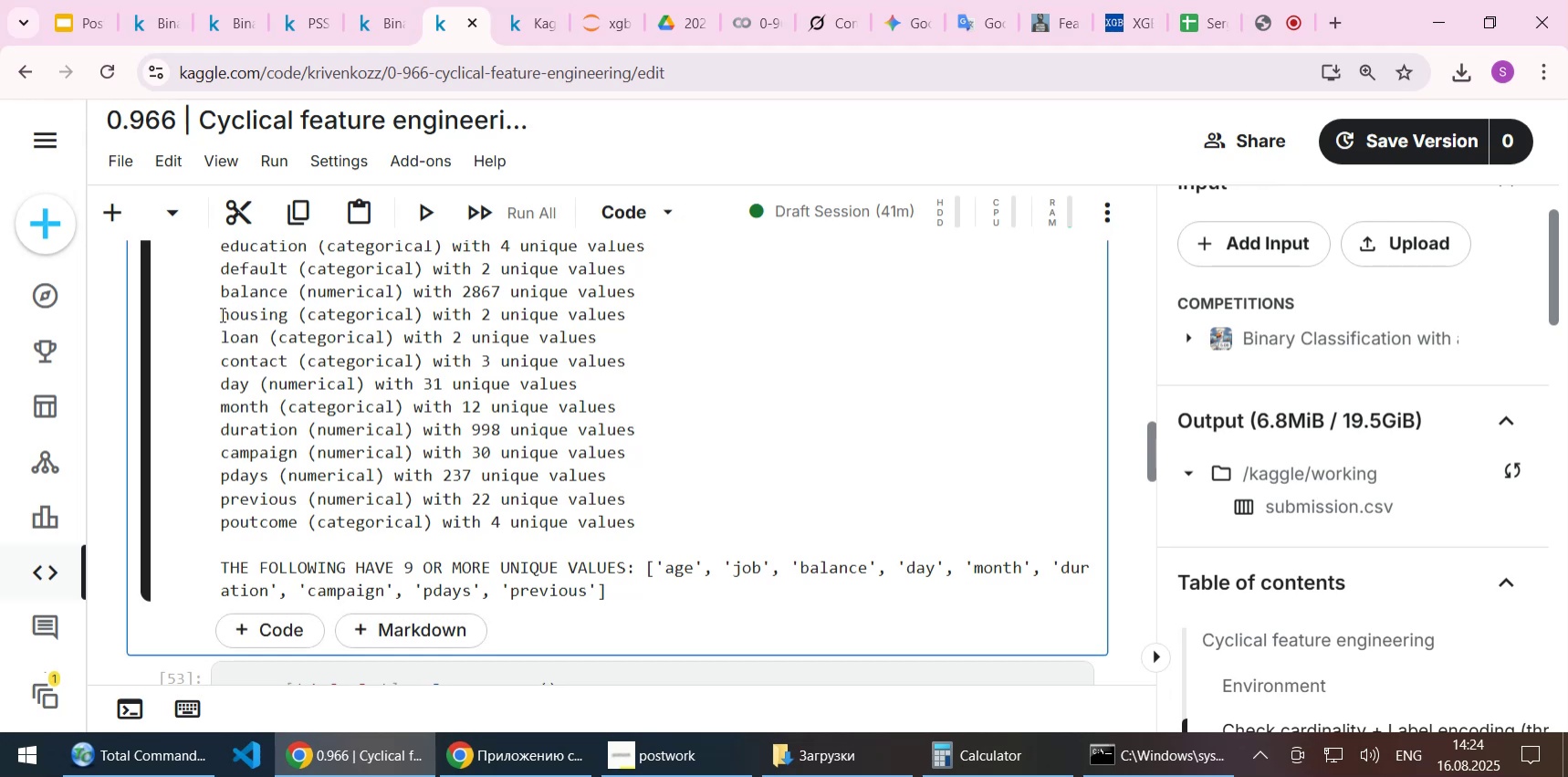 
left_click_drag(start_coordinate=[221, 314], to_coordinate=[285, 314])
 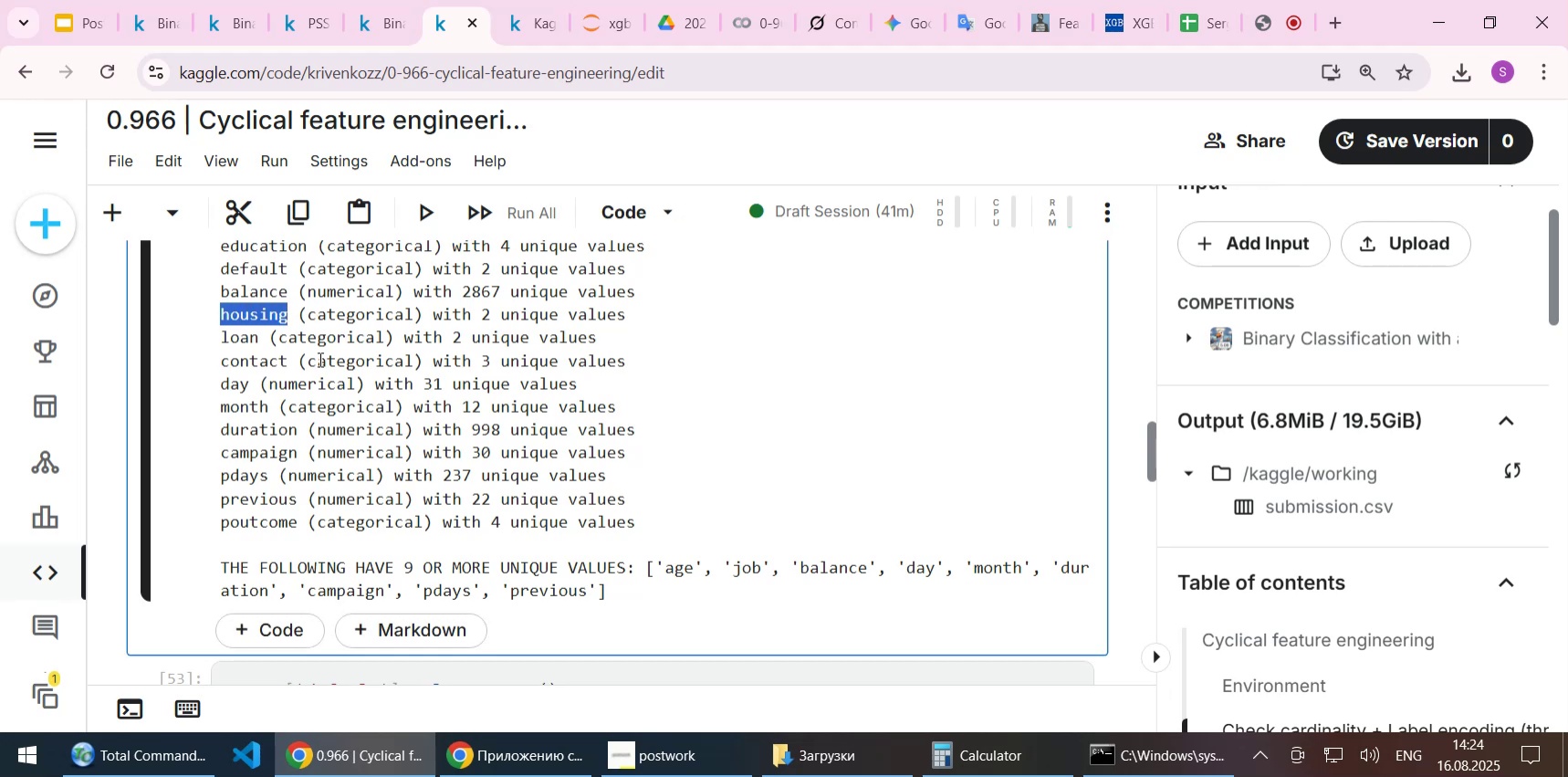 
key(Control+C)
 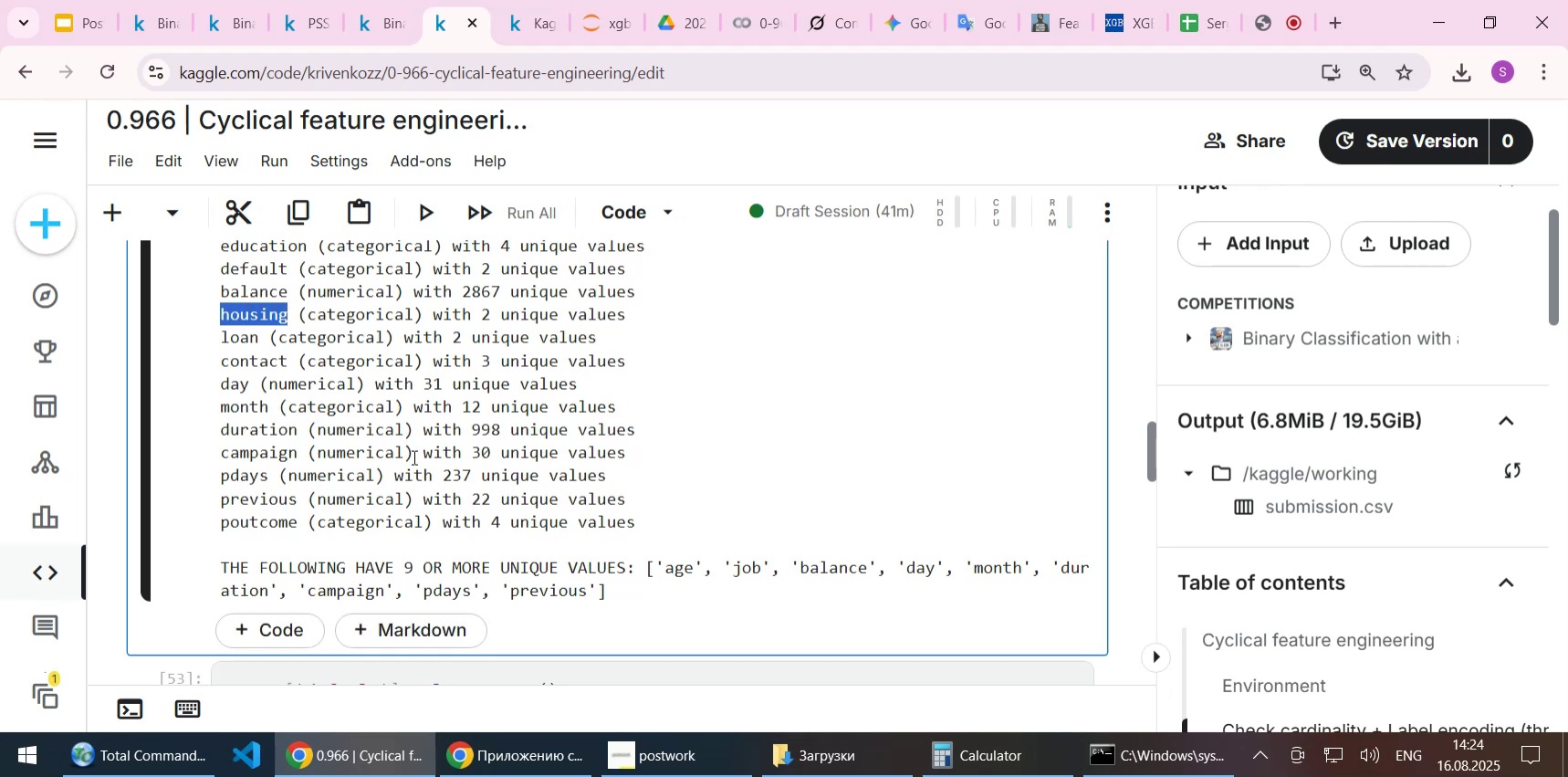 
scroll: coordinate [413, 457], scroll_direction: down, amount: 2.0
 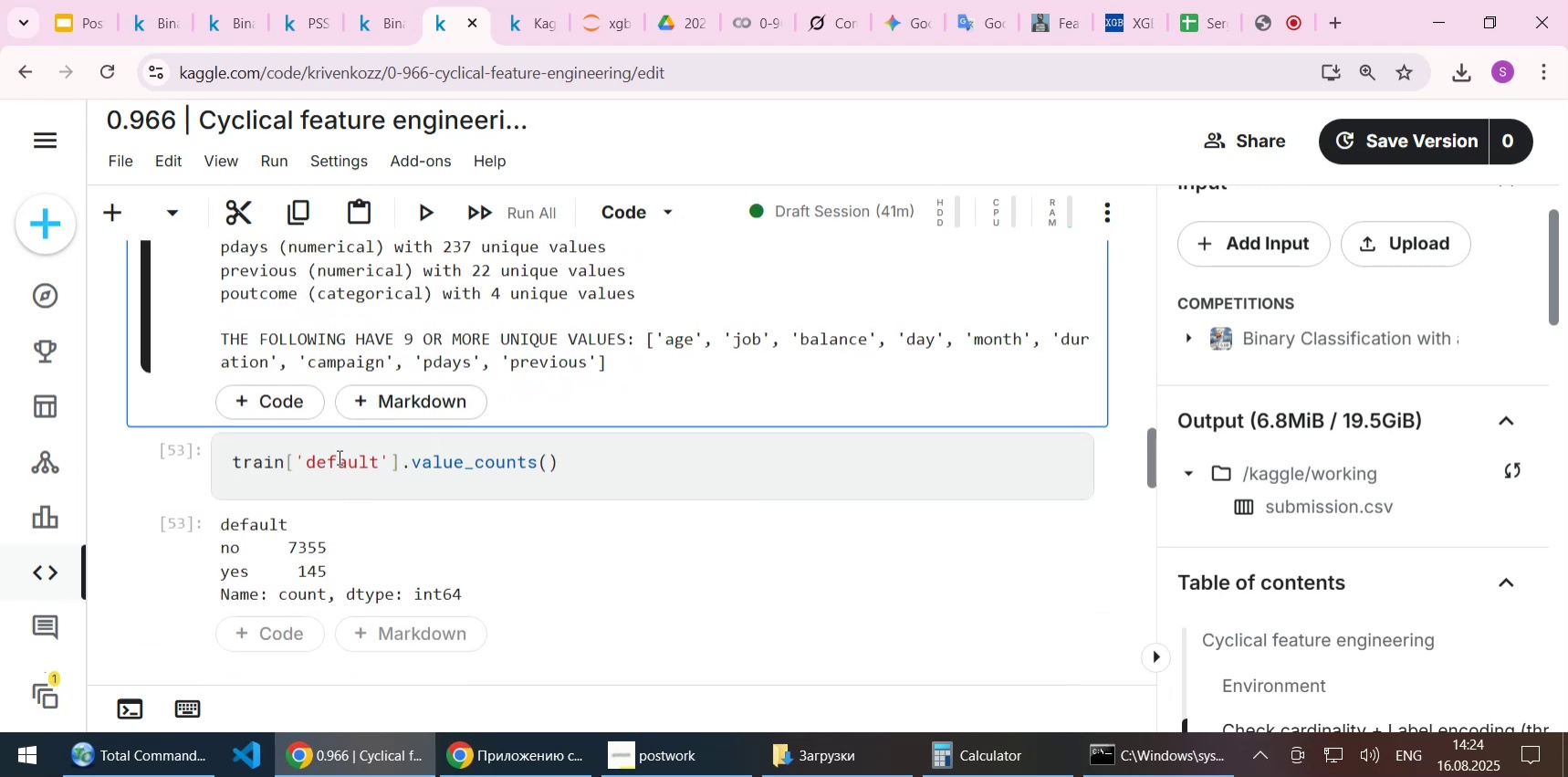 
double_click([338, 457])
 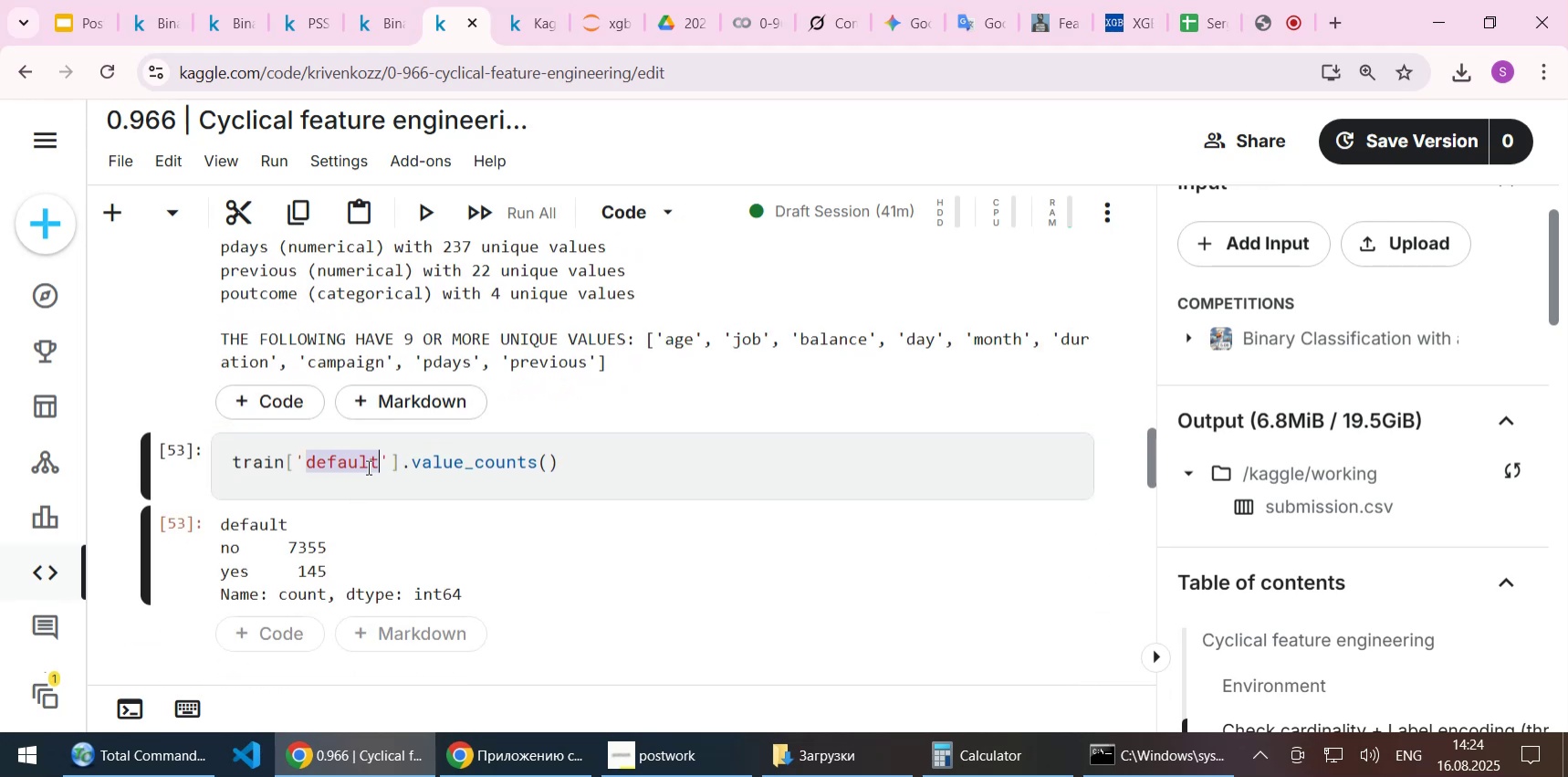 
key(Control+ControlLeft)
 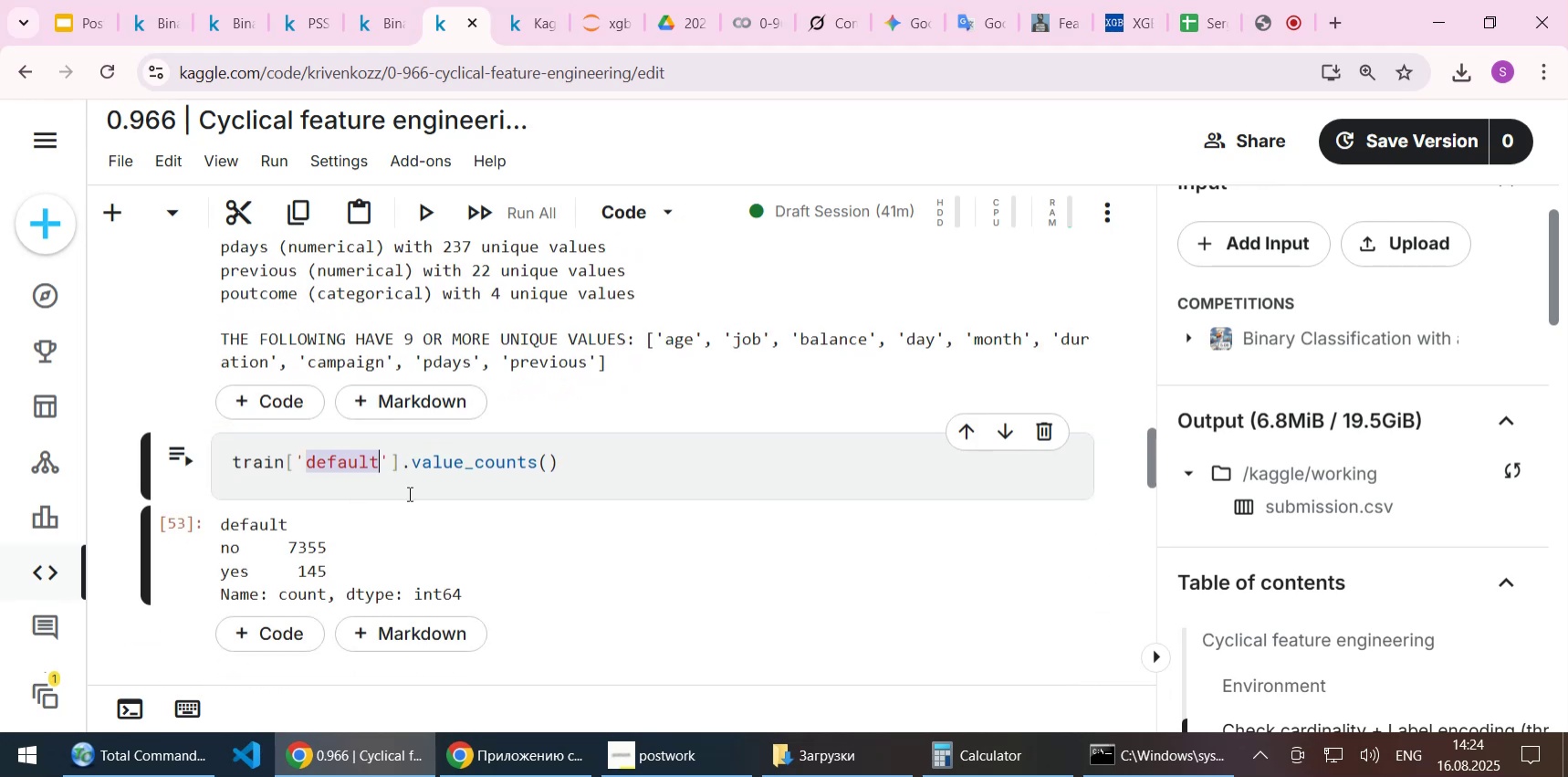 
key(Control+V)
 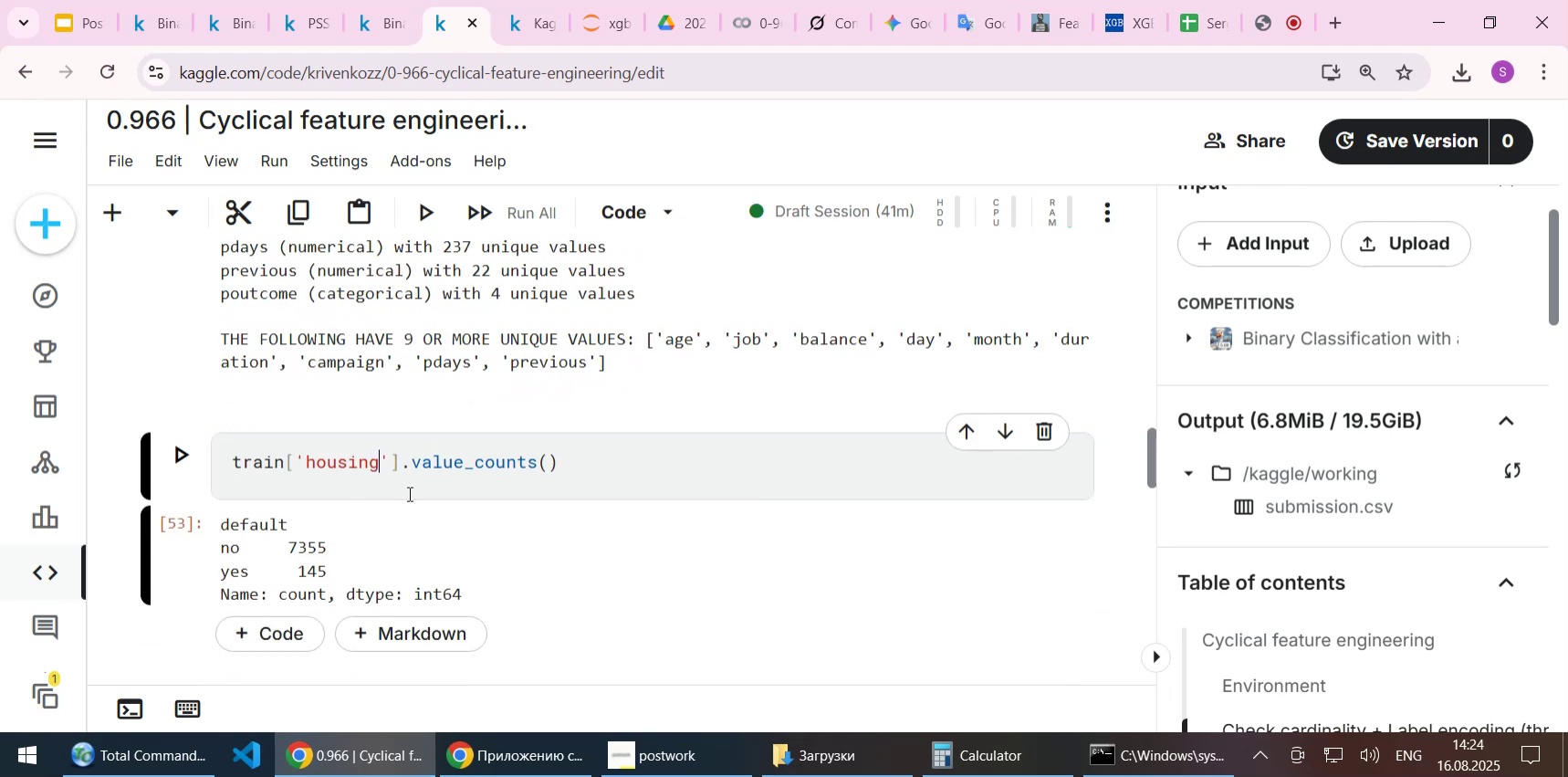 
key(Shift+Enter)
 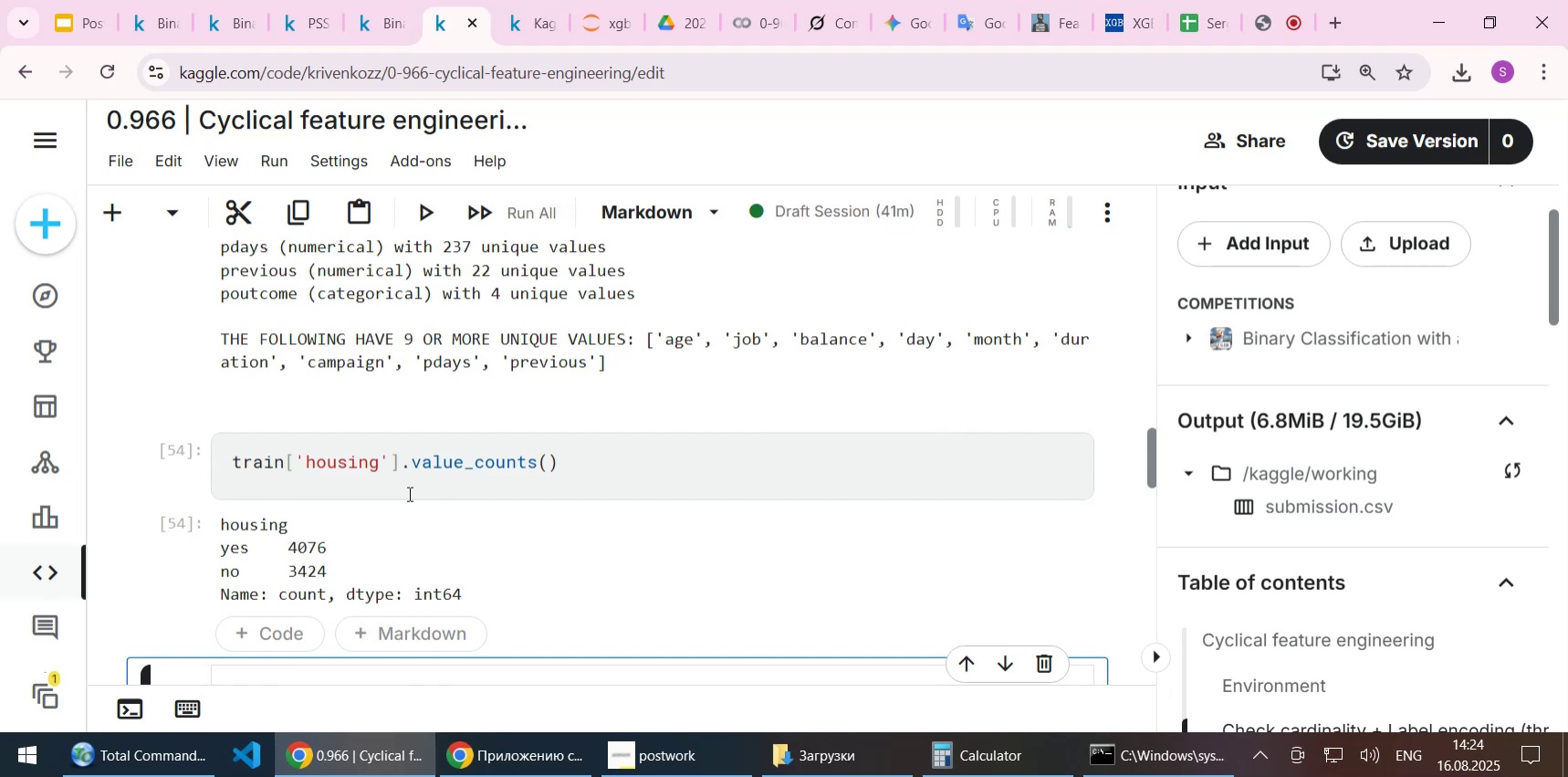 
scroll: coordinate [408, 493], scroll_direction: up, amount: 1.0
 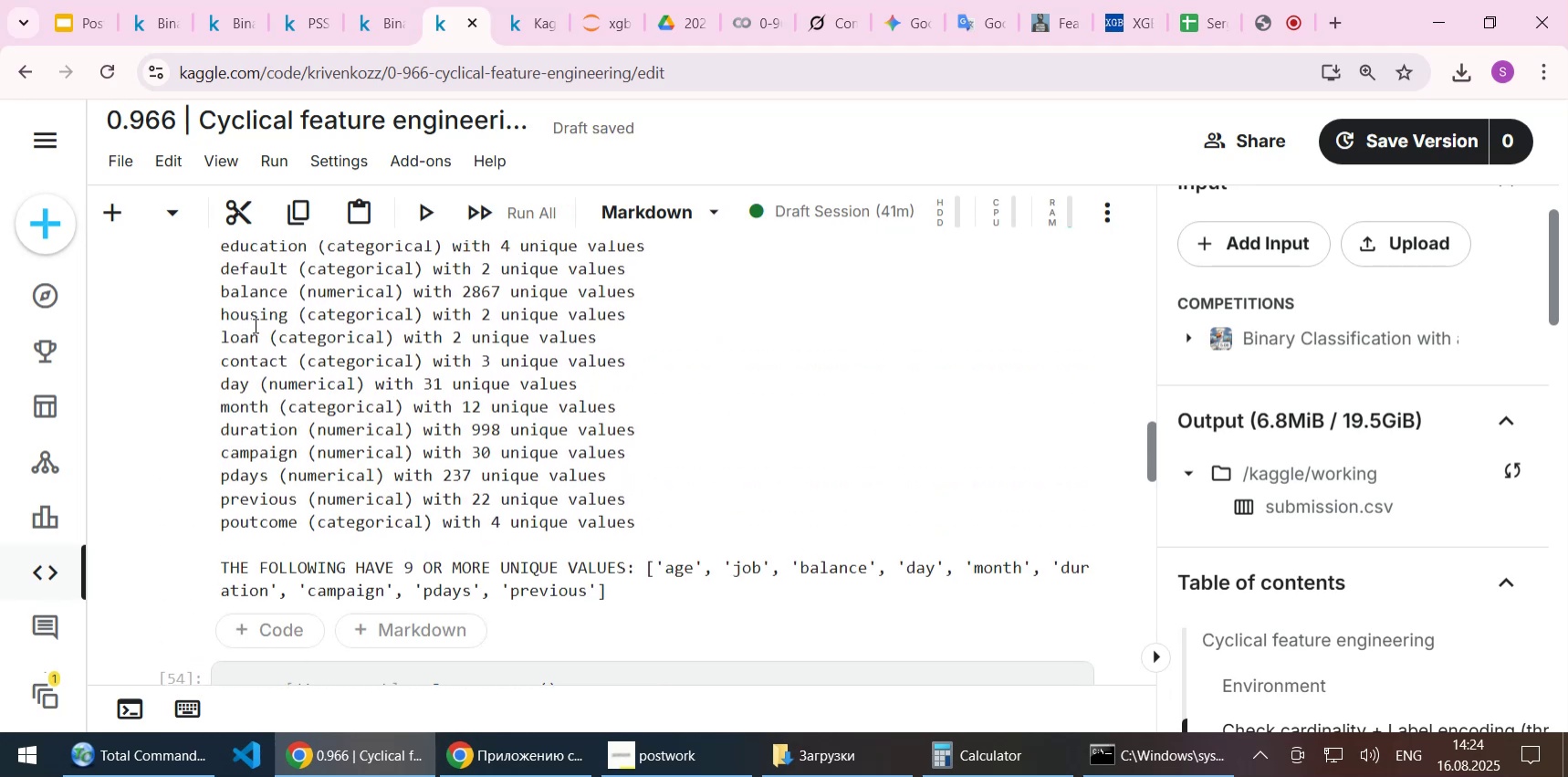 
left_click_drag(start_coordinate=[221, 334], to_coordinate=[256, 339])
 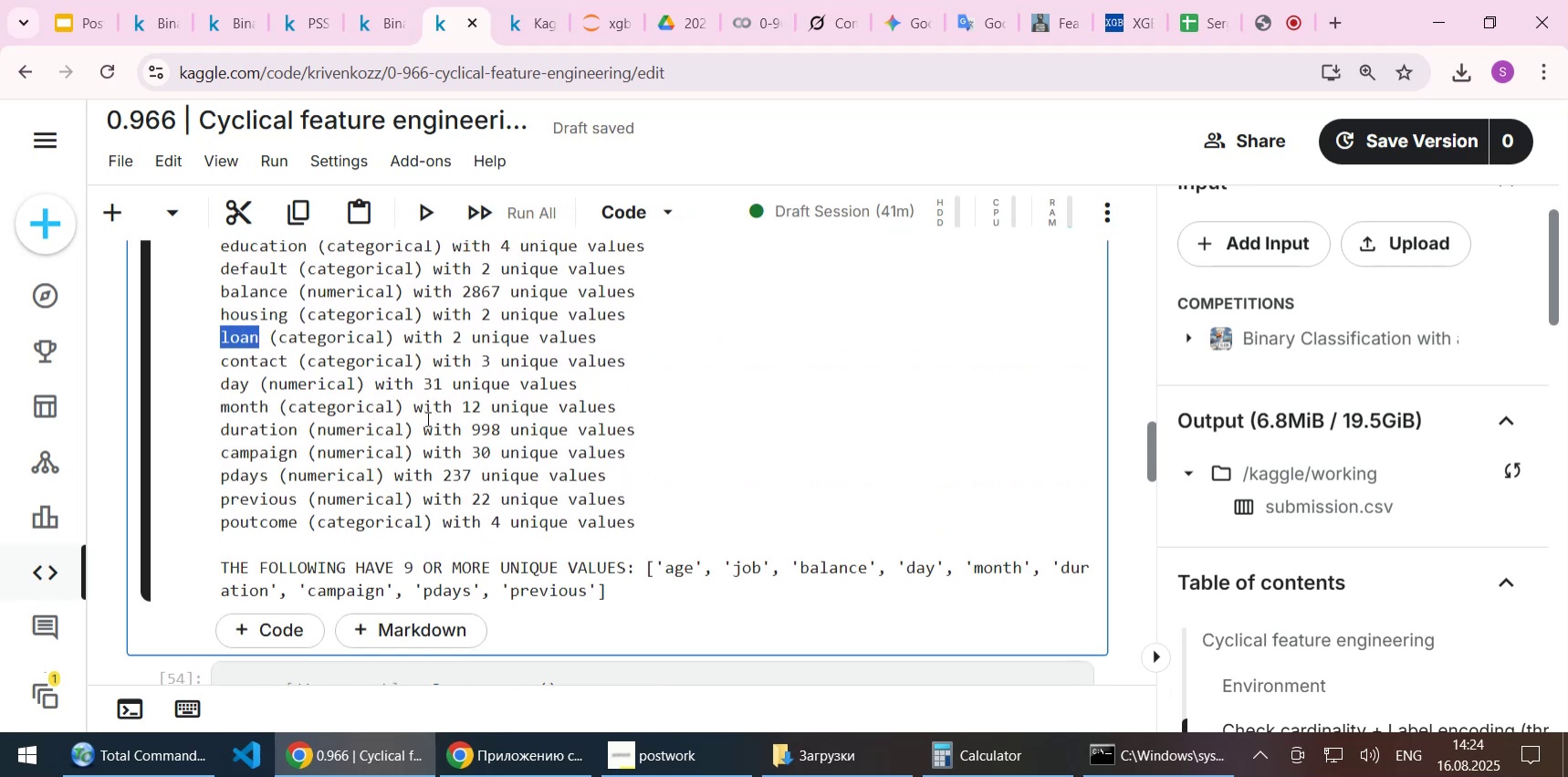 
key(Control+C)
 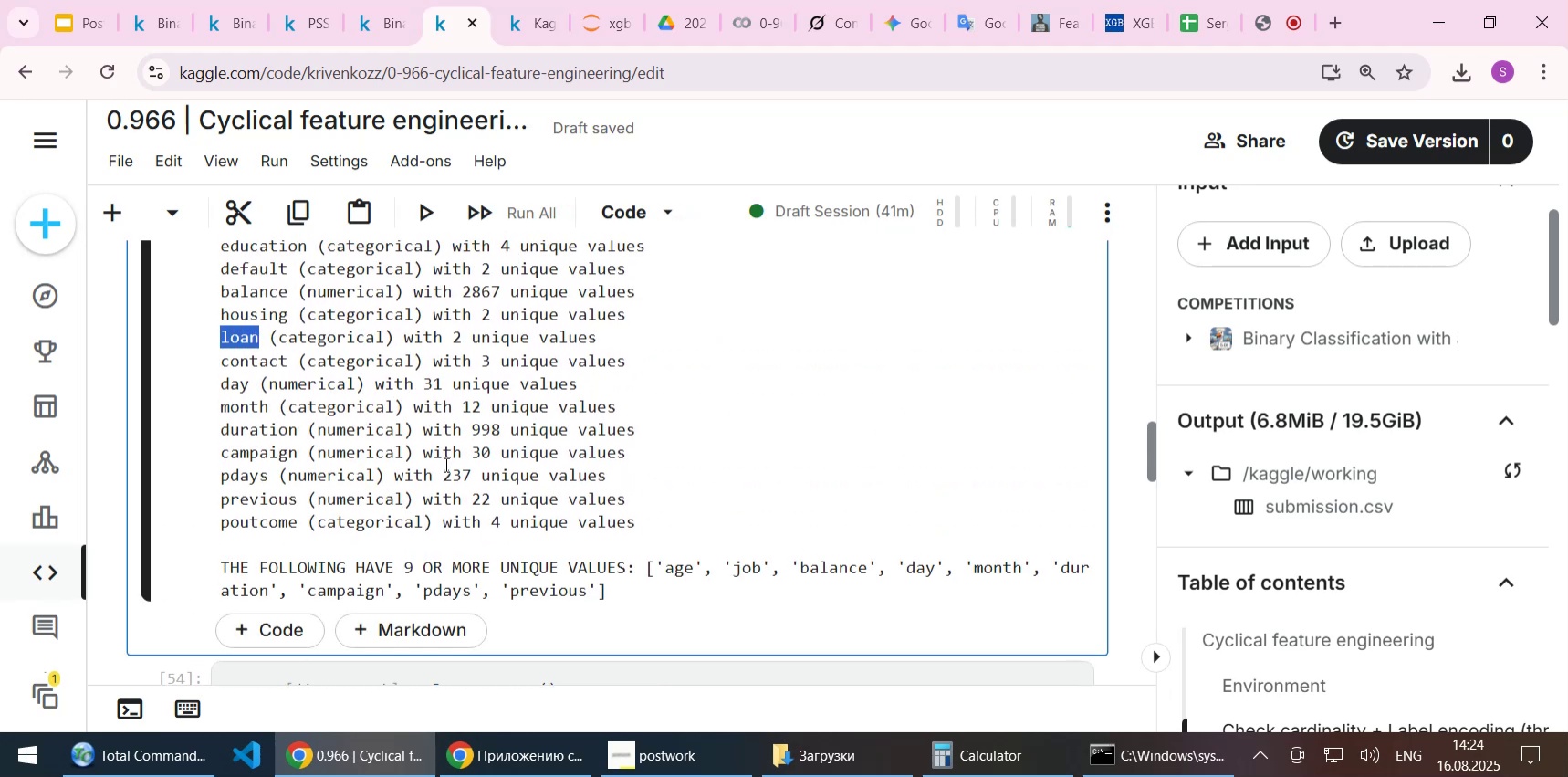 
scroll: coordinate [444, 464], scroll_direction: down, amount: 3.0
 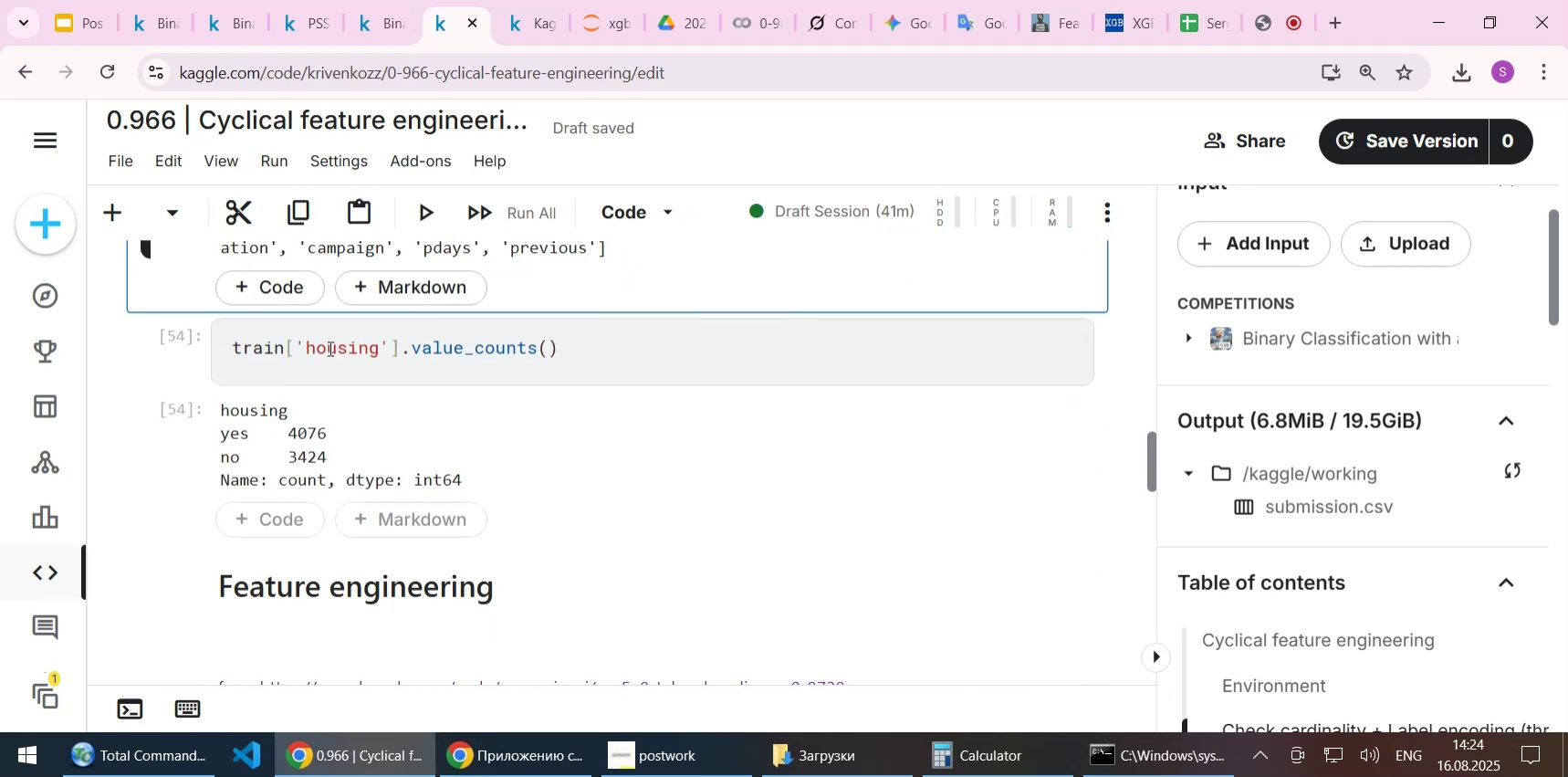 
left_click([329, 348])
 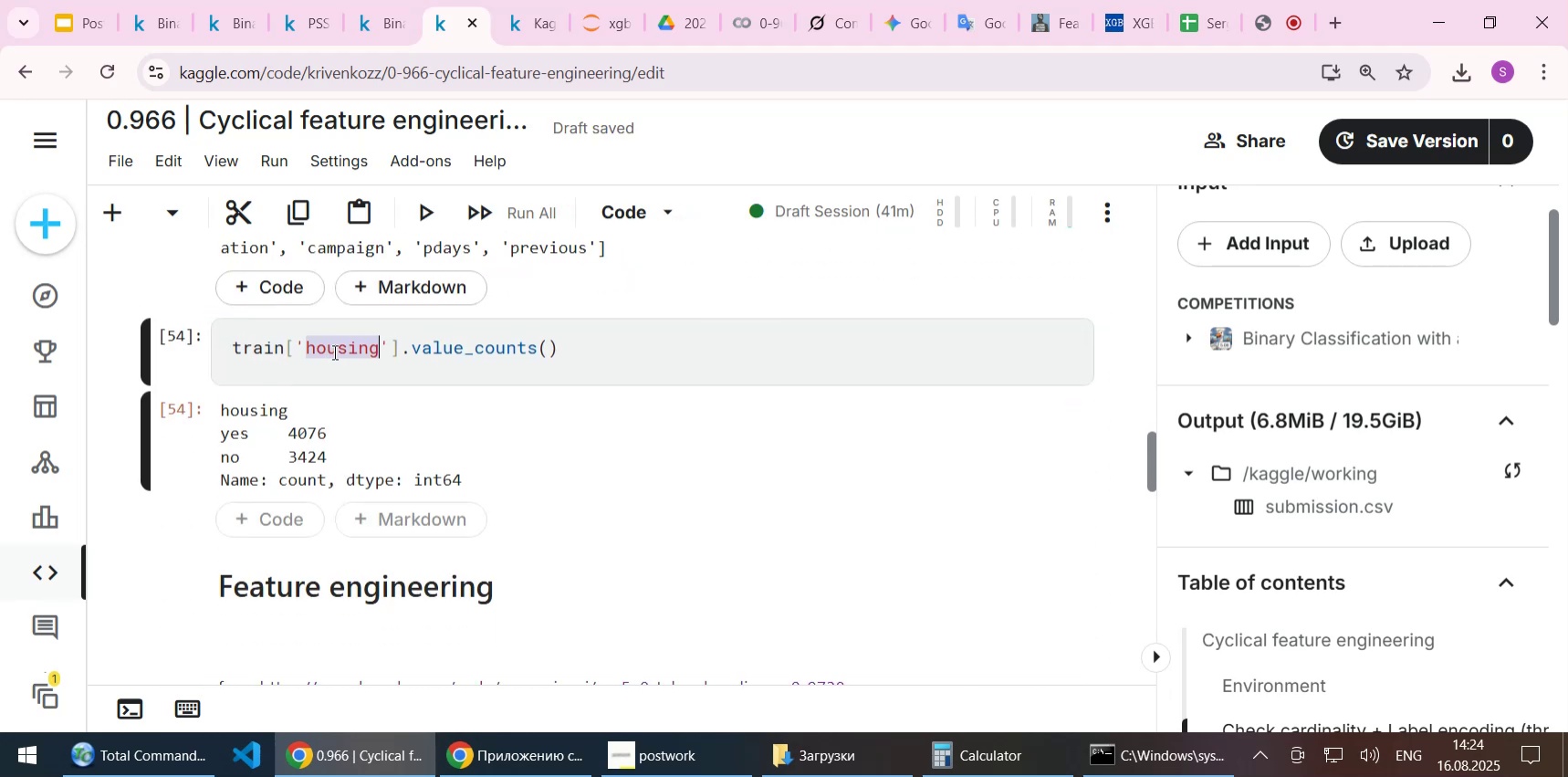 
key(Control+ControlLeft)
 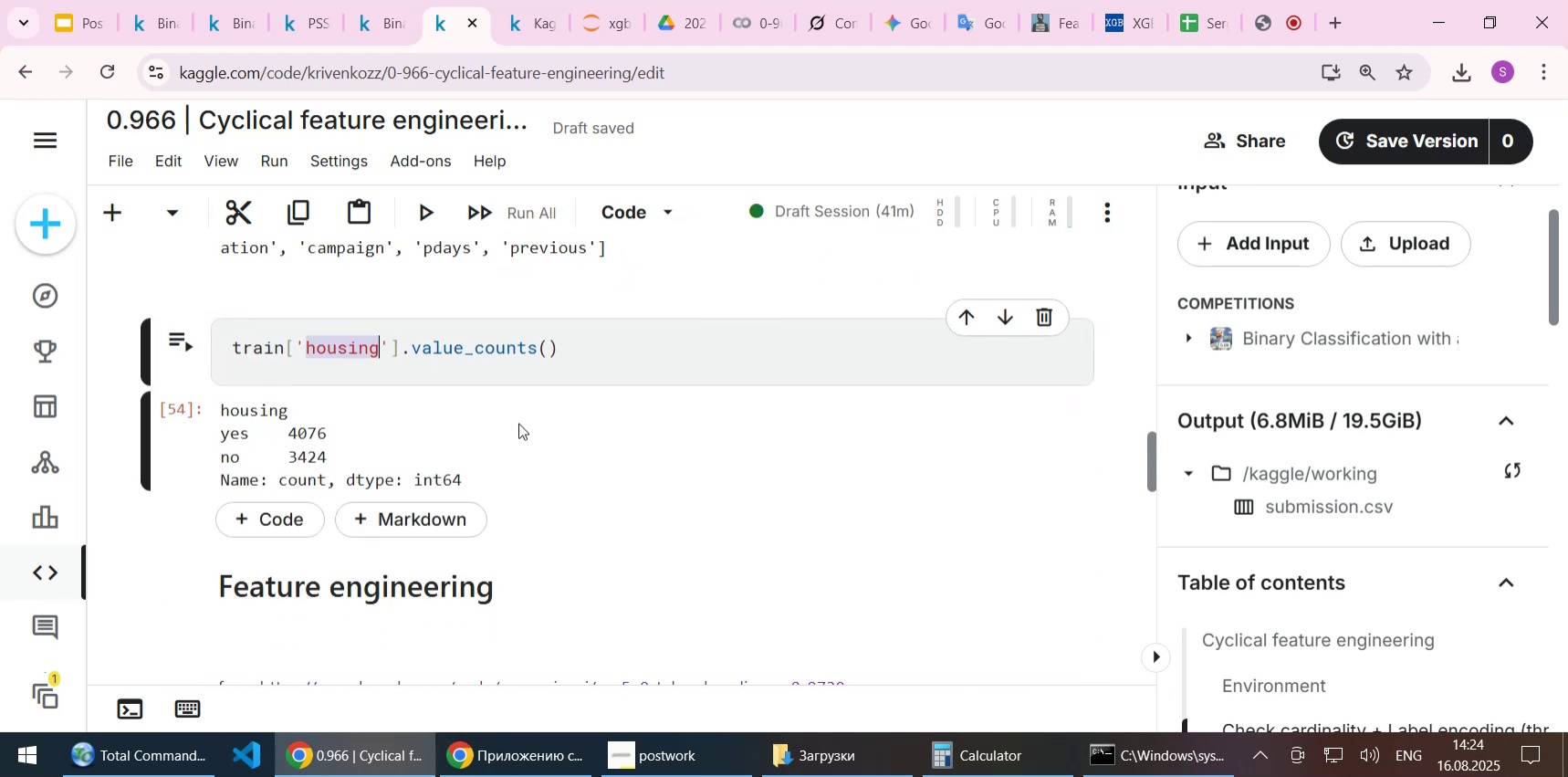 
key(Control+V)
 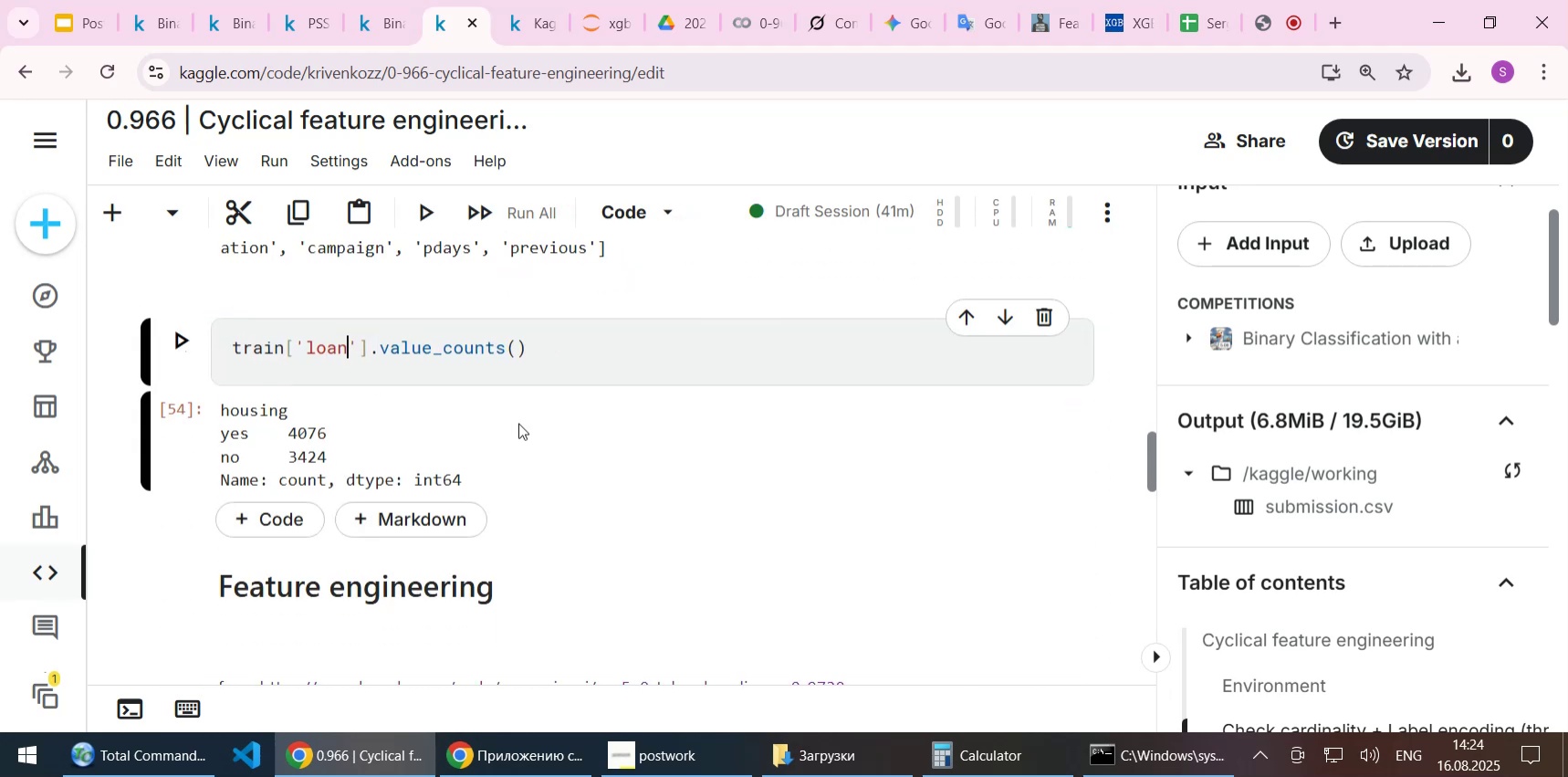 
key(Shift+Enter)
 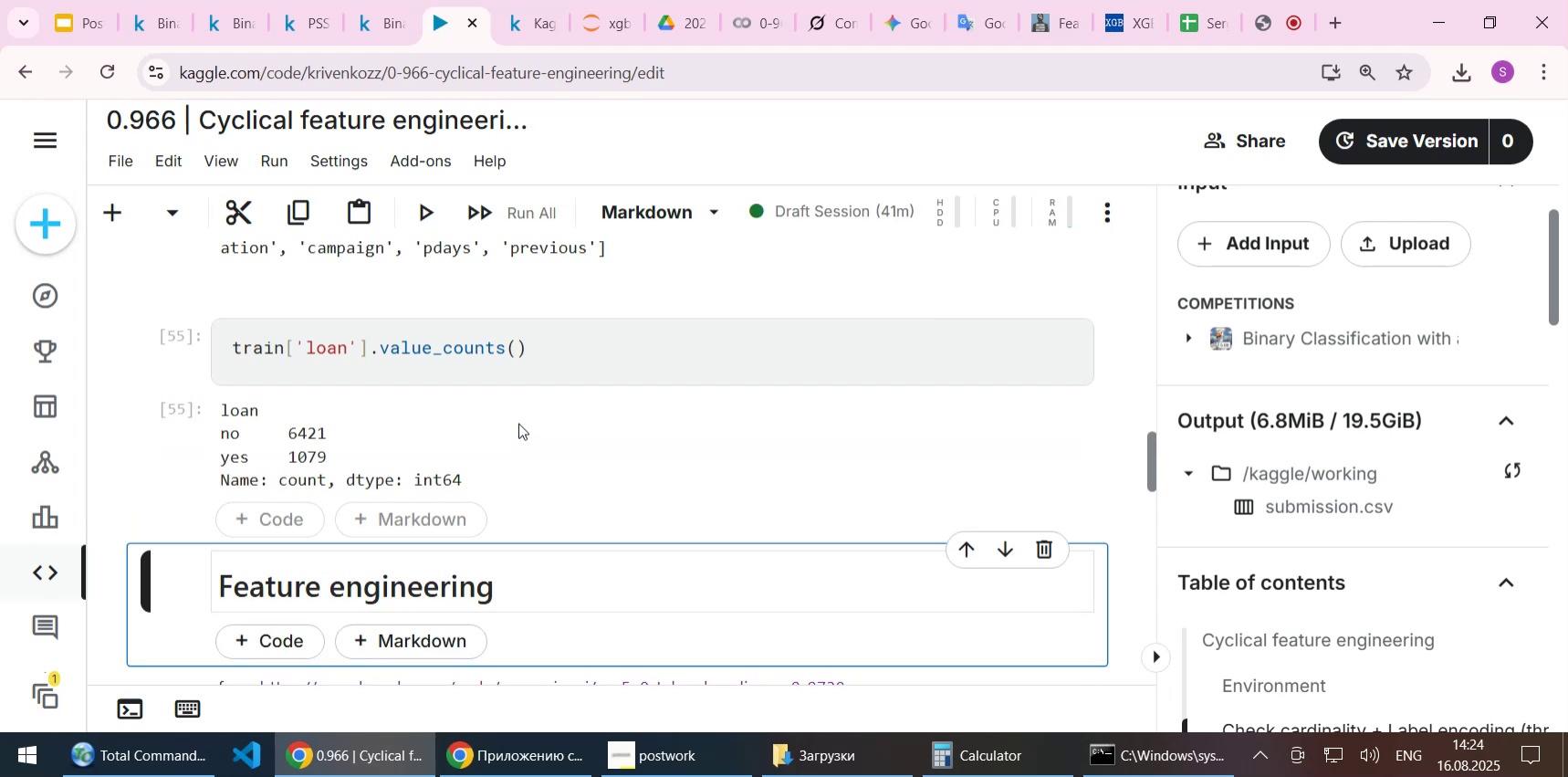 
scroll: coordinate [518, 423], scroll_direction: up, amount: 7.0
 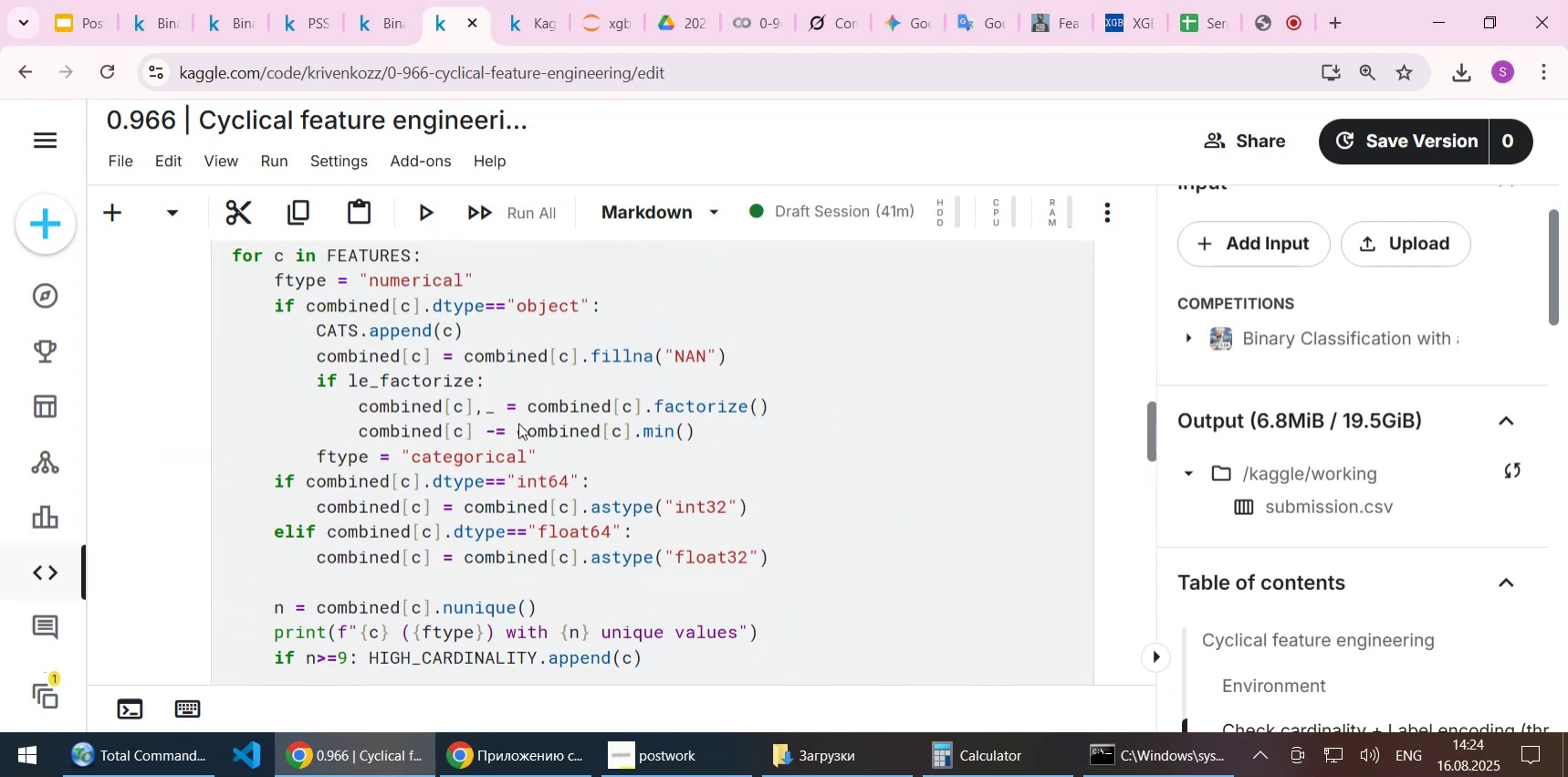 
scroll: coordinate [518, 423], scroll_direction: down, amount: 7.0
 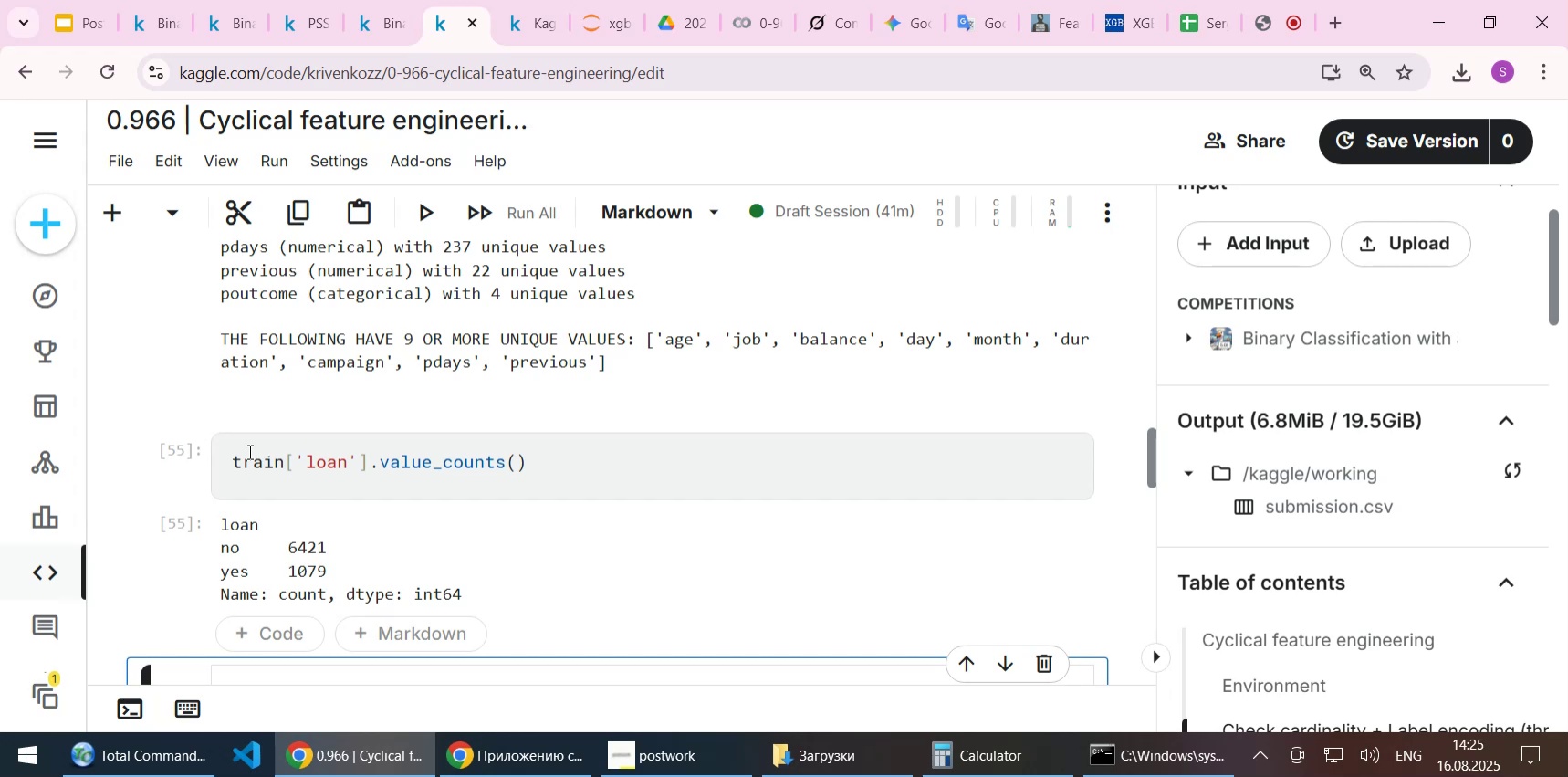 
double_click([248, 451])
 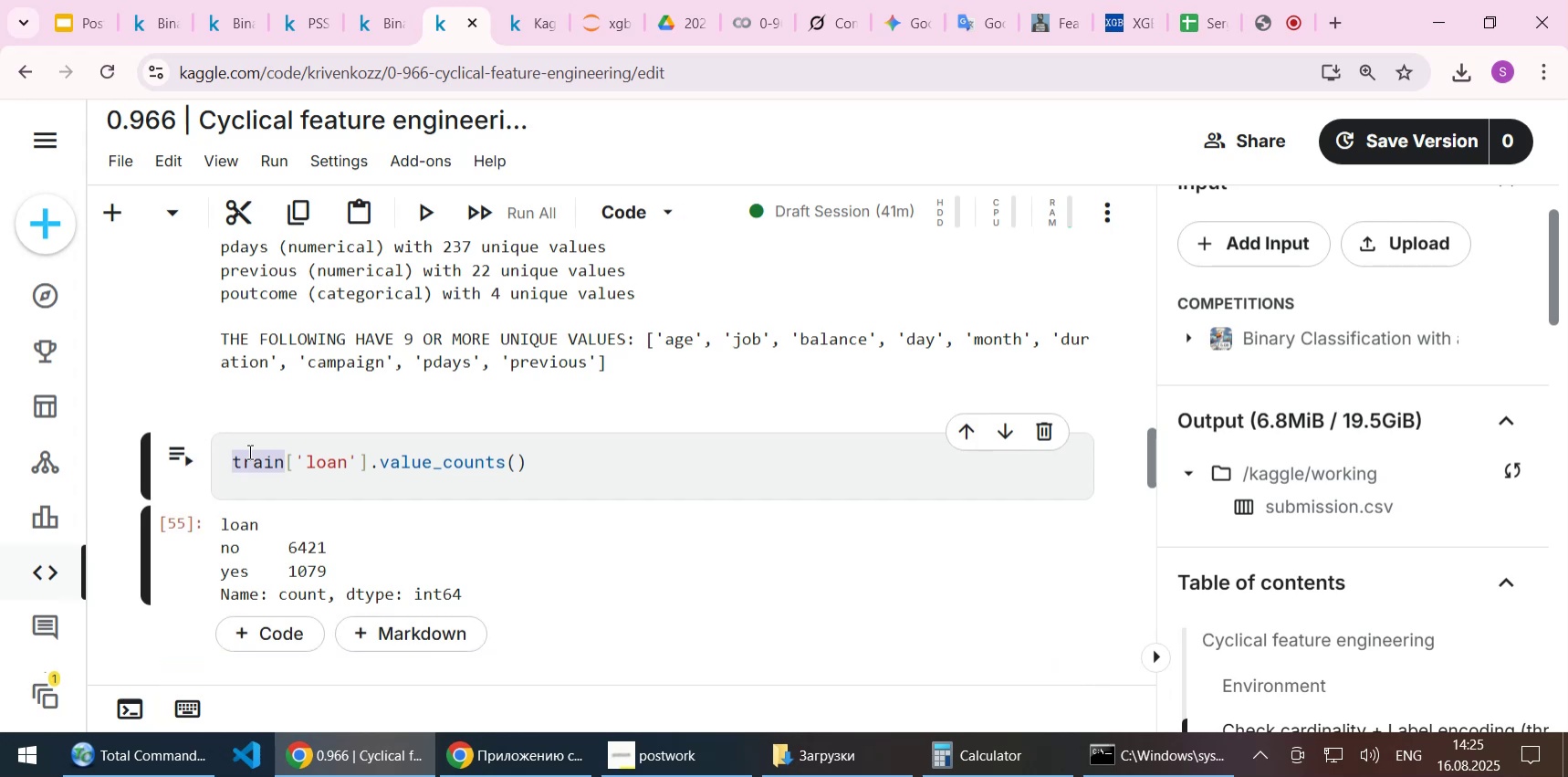 
type(test)
 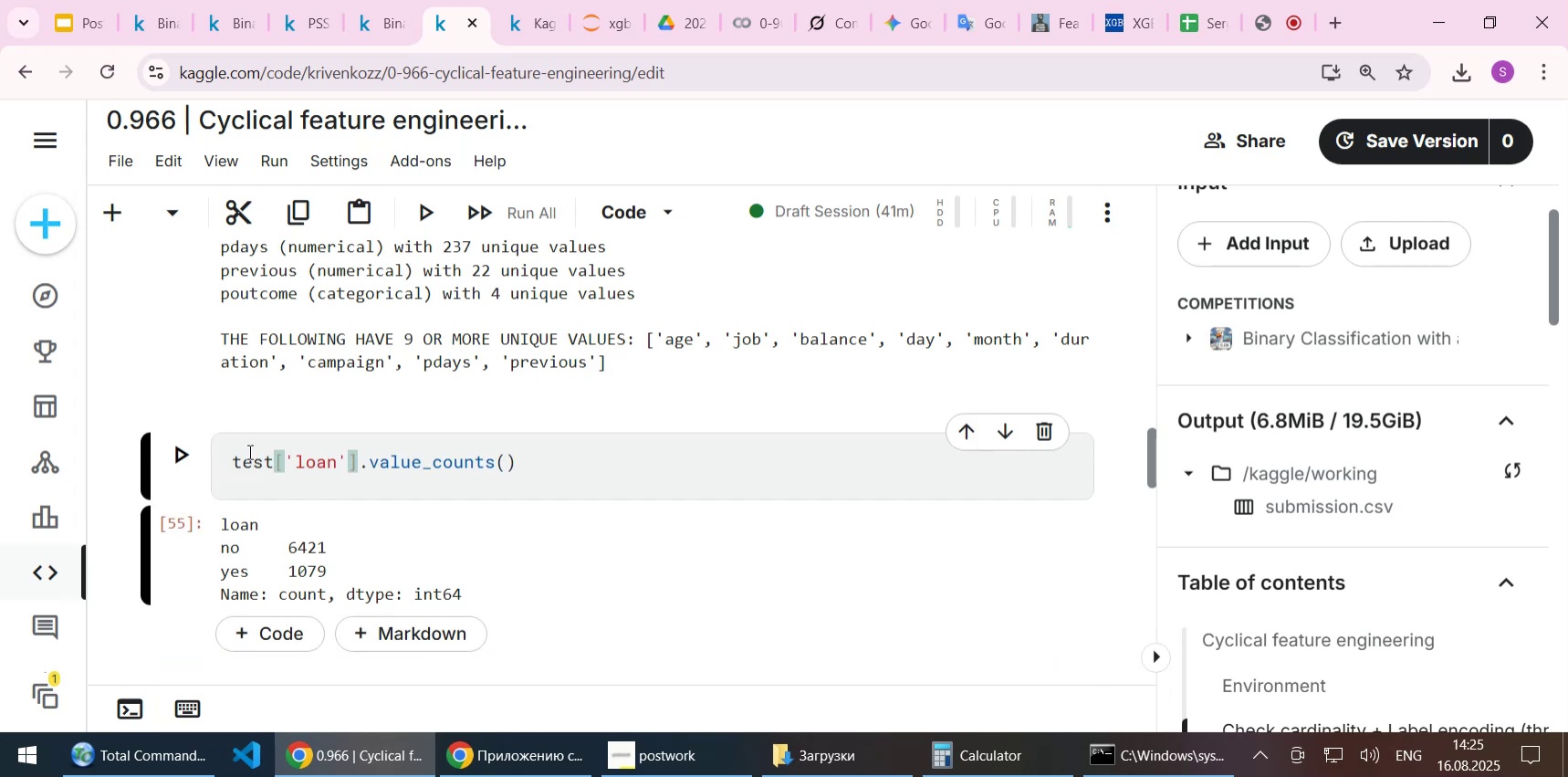 
key(Shift+Enter)
 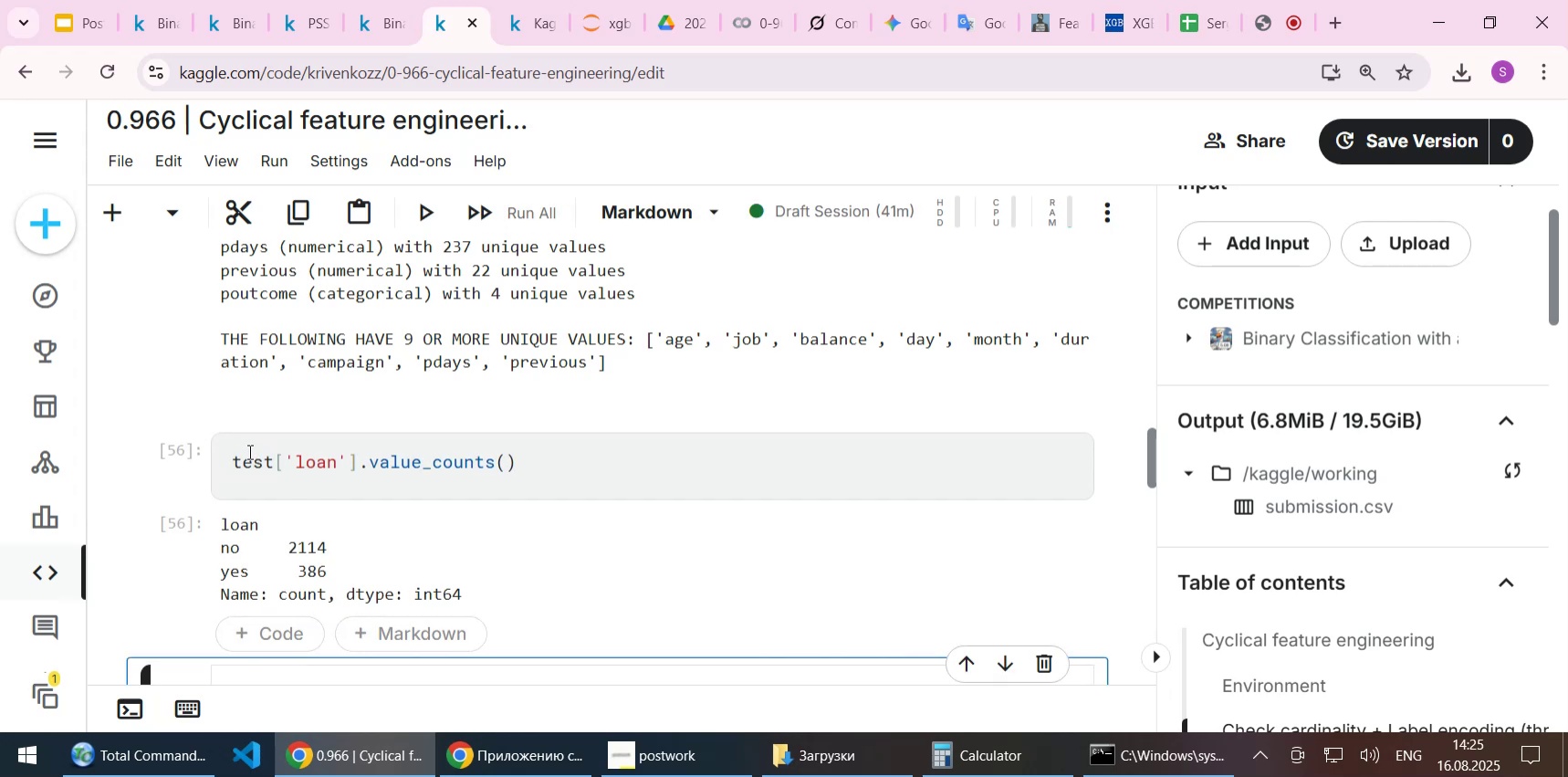 
double_click([248, 451])
 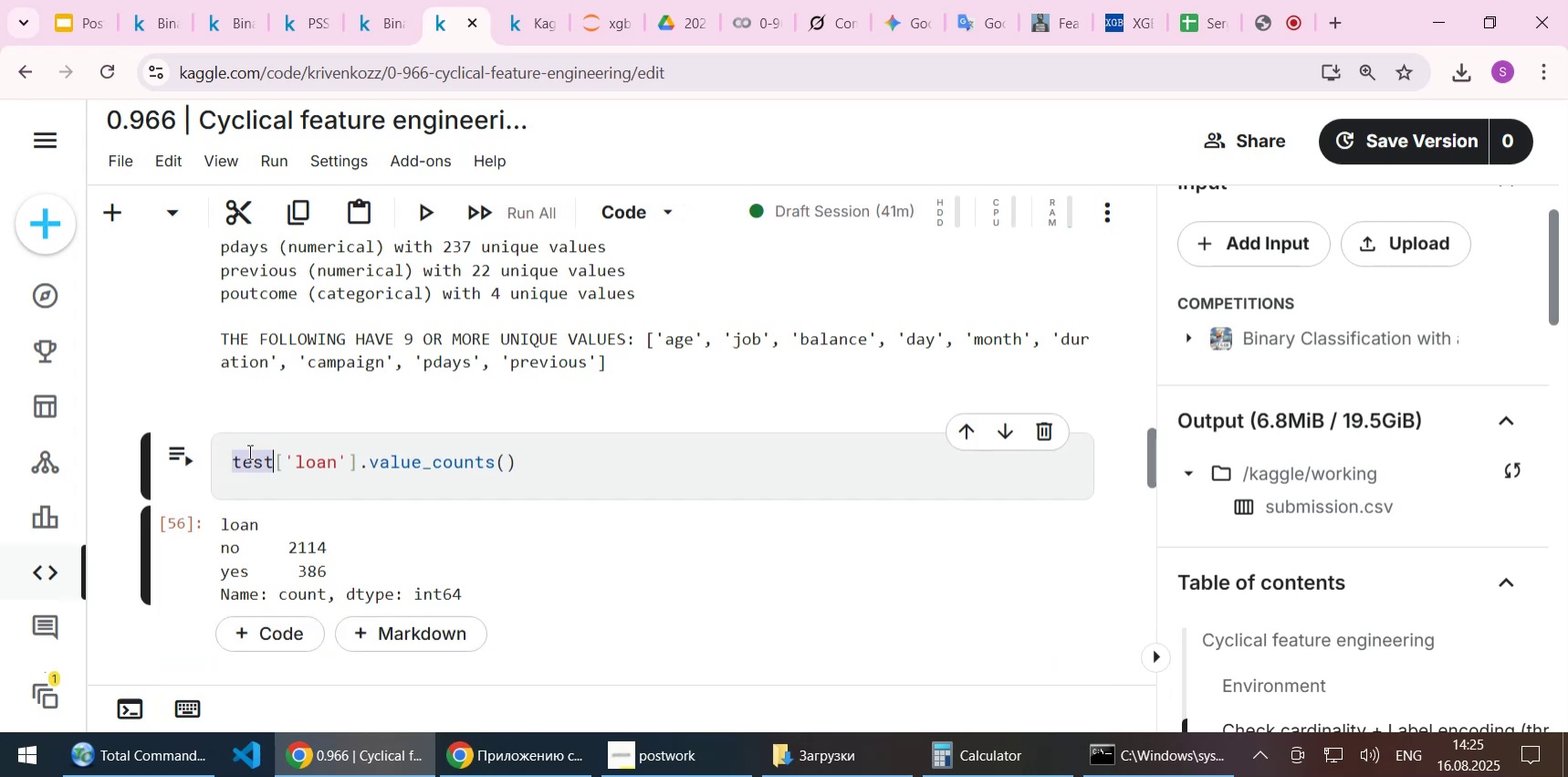 
key(Control+Z)
 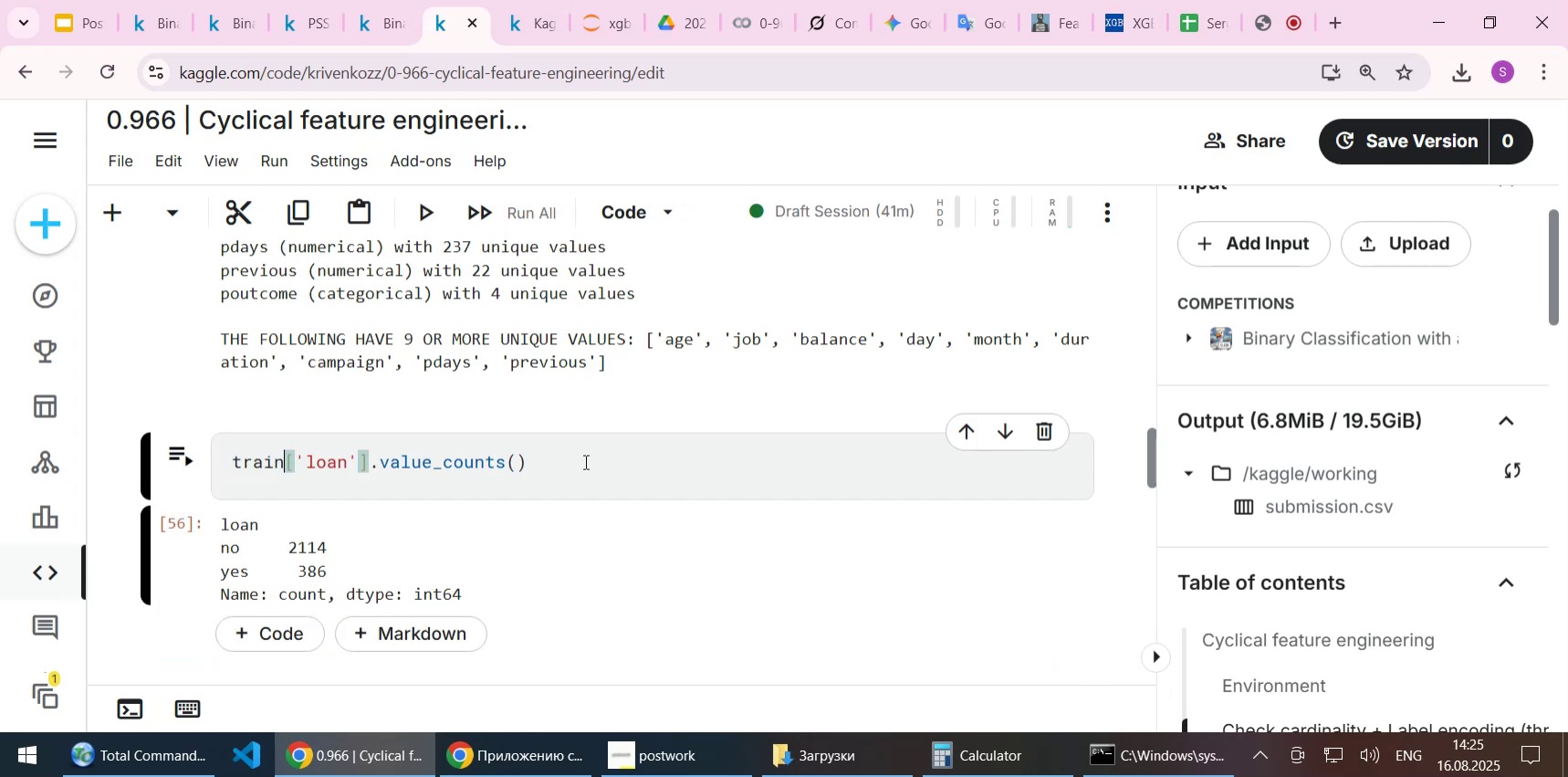 
left_click([584, 461])
 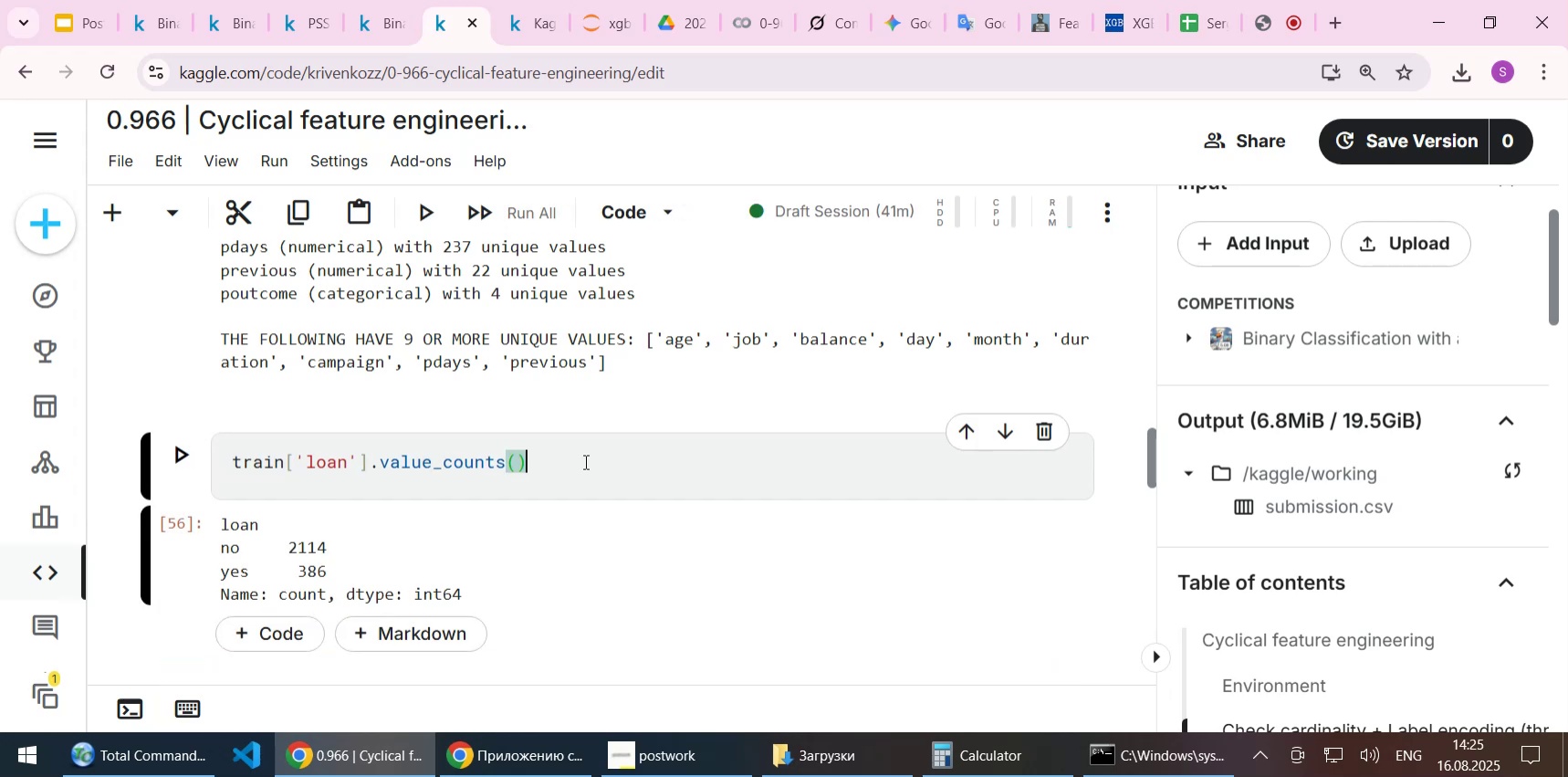 
scroll: coordinate [584, 461], scroll_direction: up, amount: 2.0
 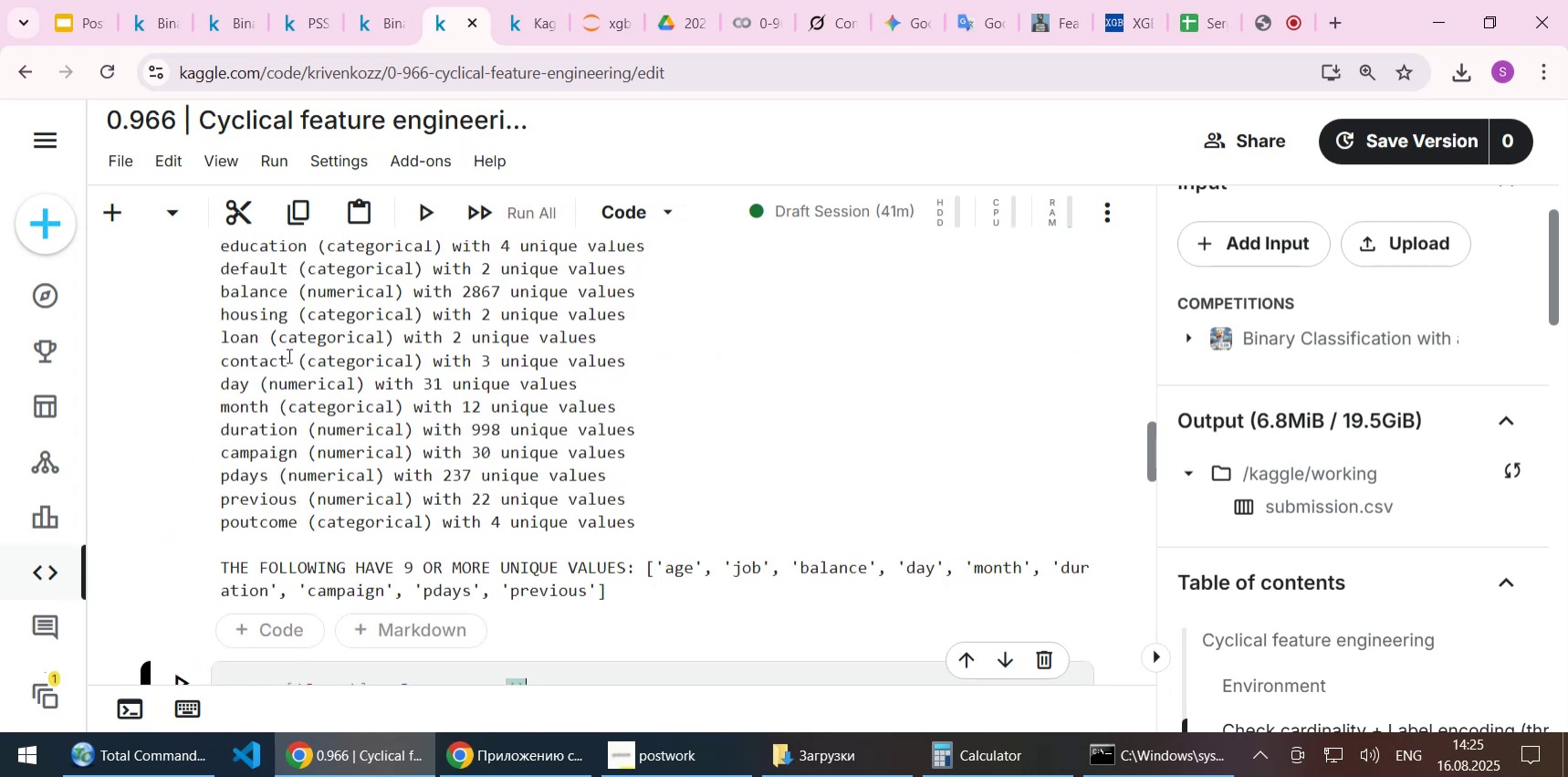 
left_click_drag(start_coordinate=[223, 361], to_coordinate=[284, 359])
 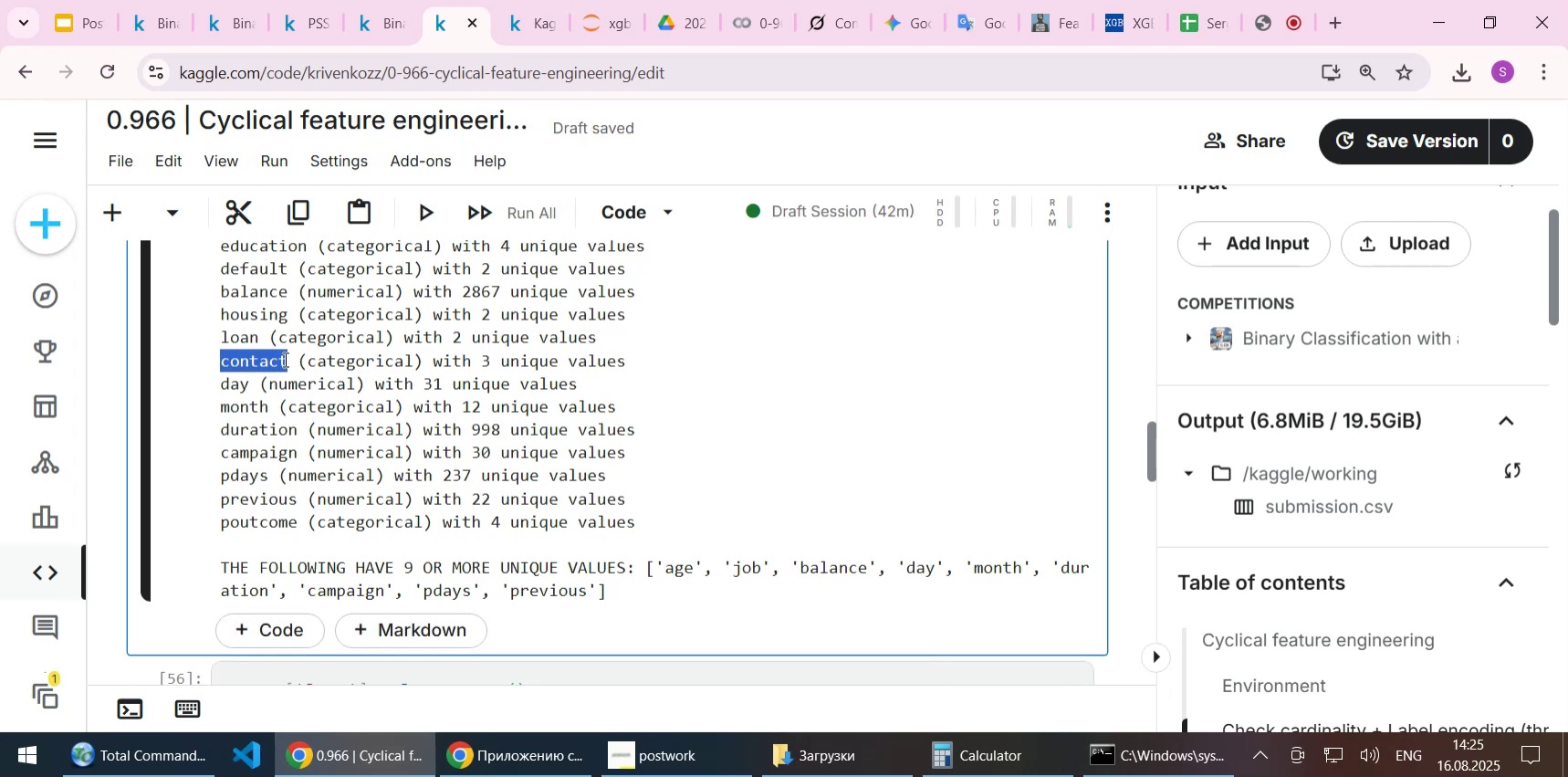 
key(Control+C)
 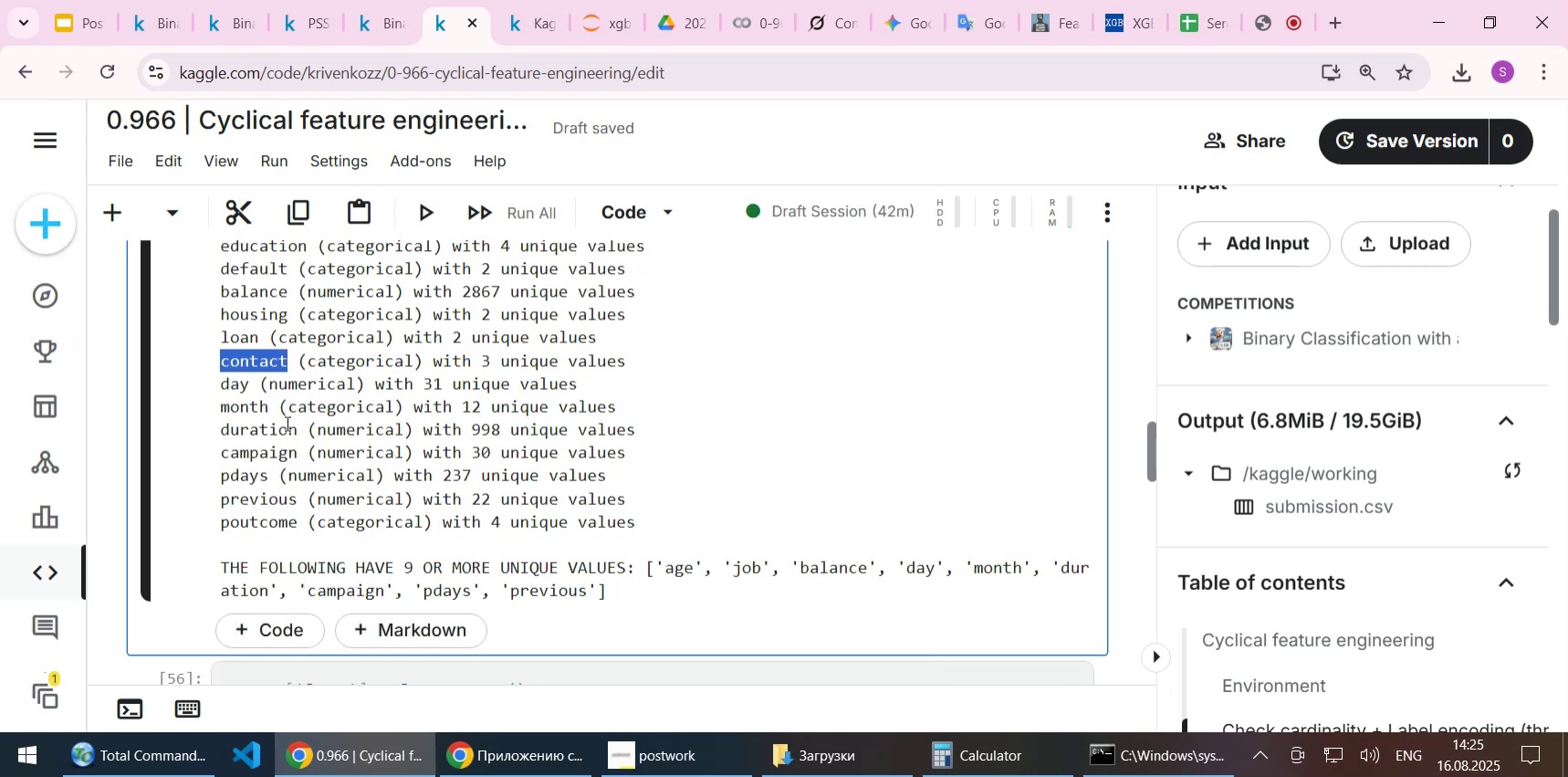 
scroll: coordinate [286, 423], scroll_direction: down, amount: 2.0
 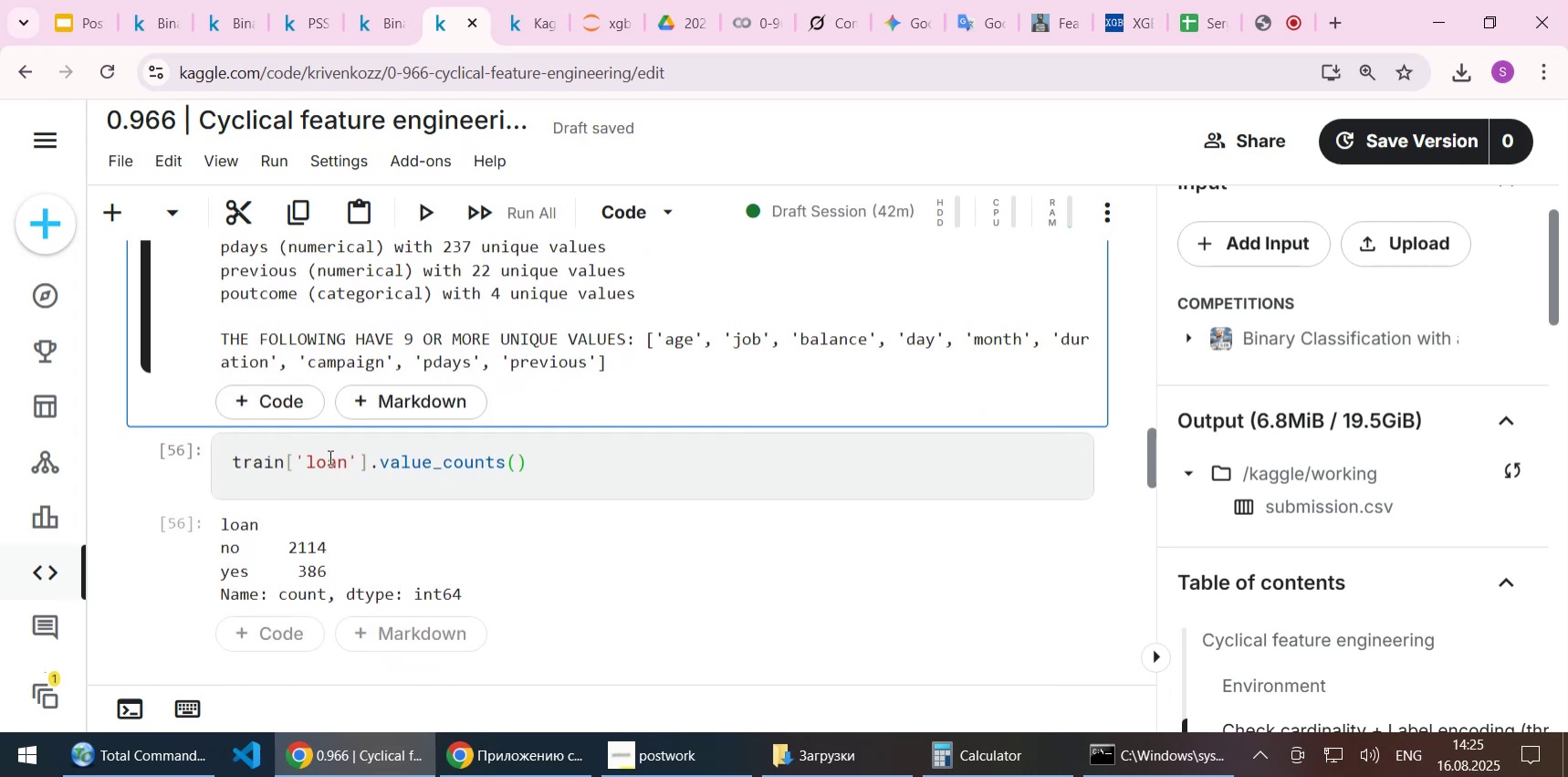 
double_click([329, 457])
 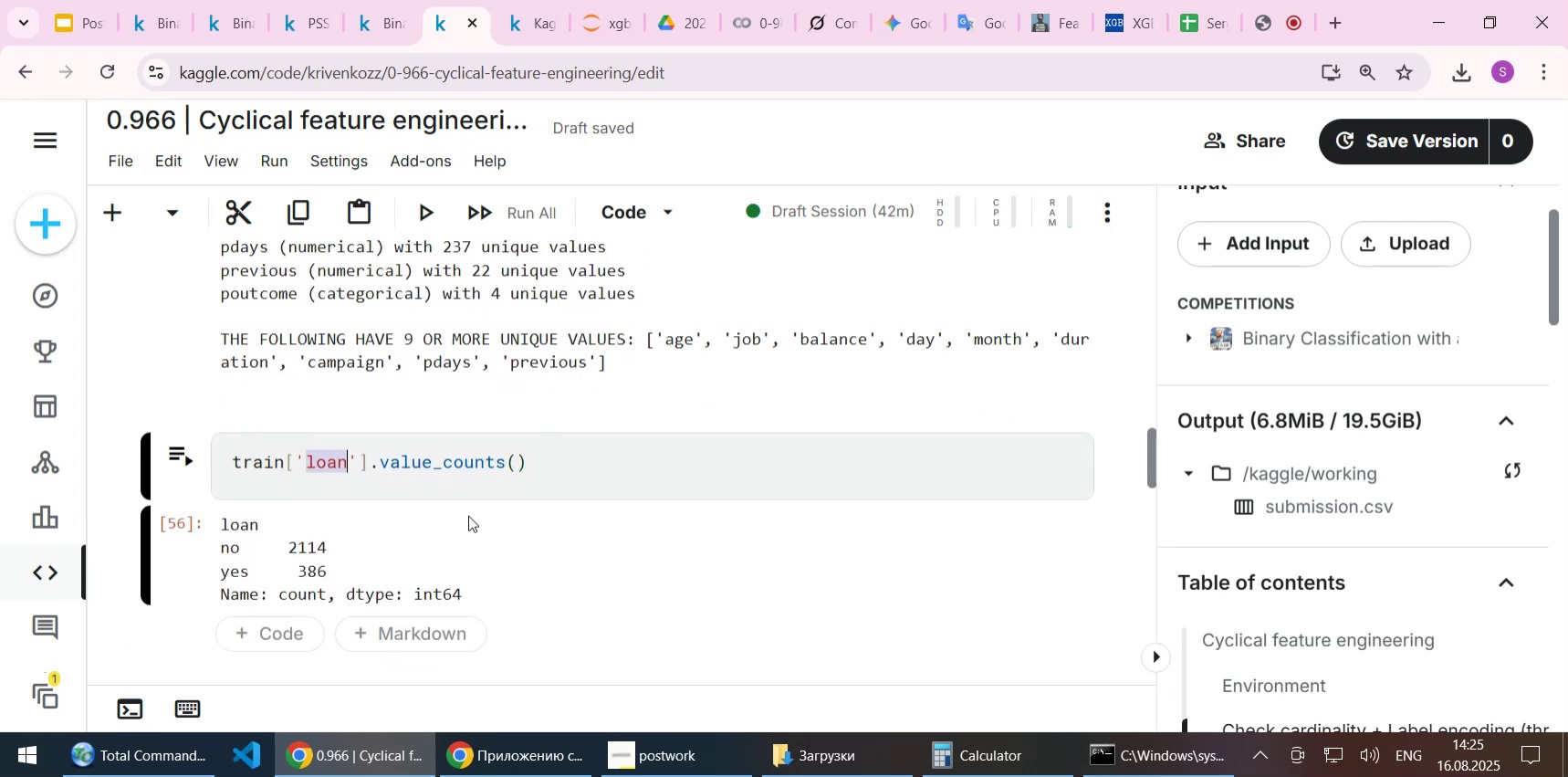 
key(Control+ControlLeft)
 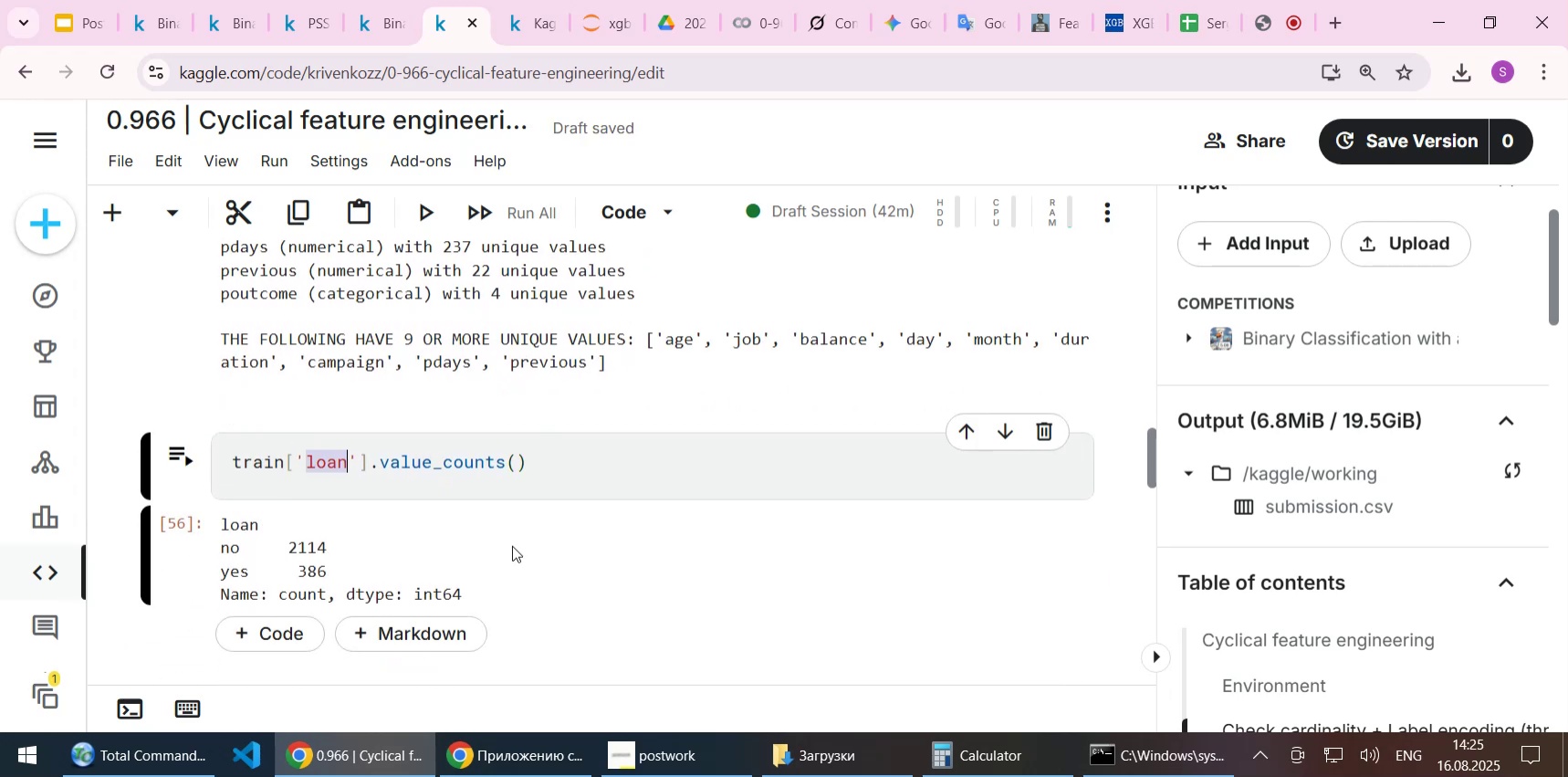 
key(Control+V)
 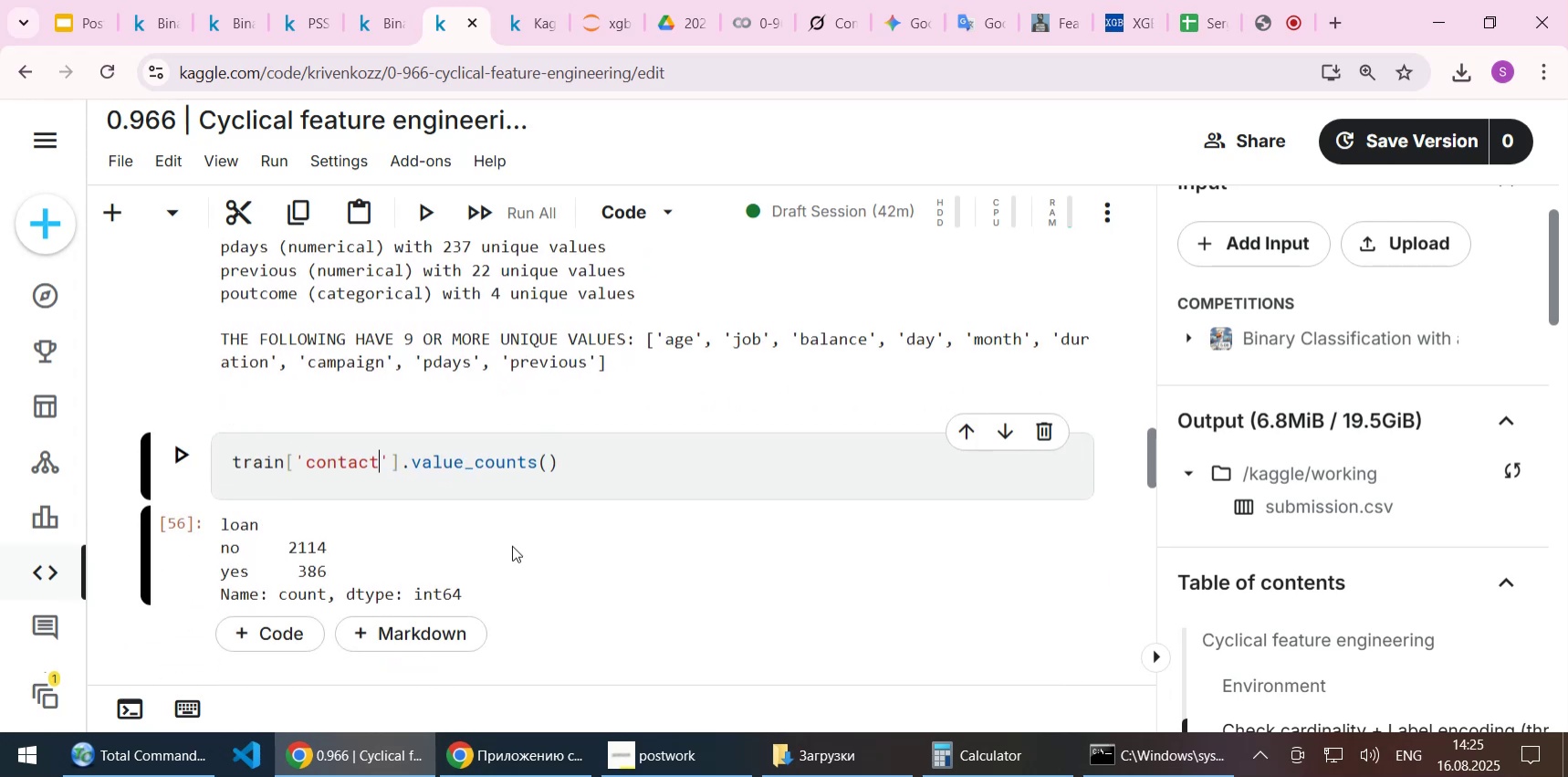 
key(Shift+Enter)
 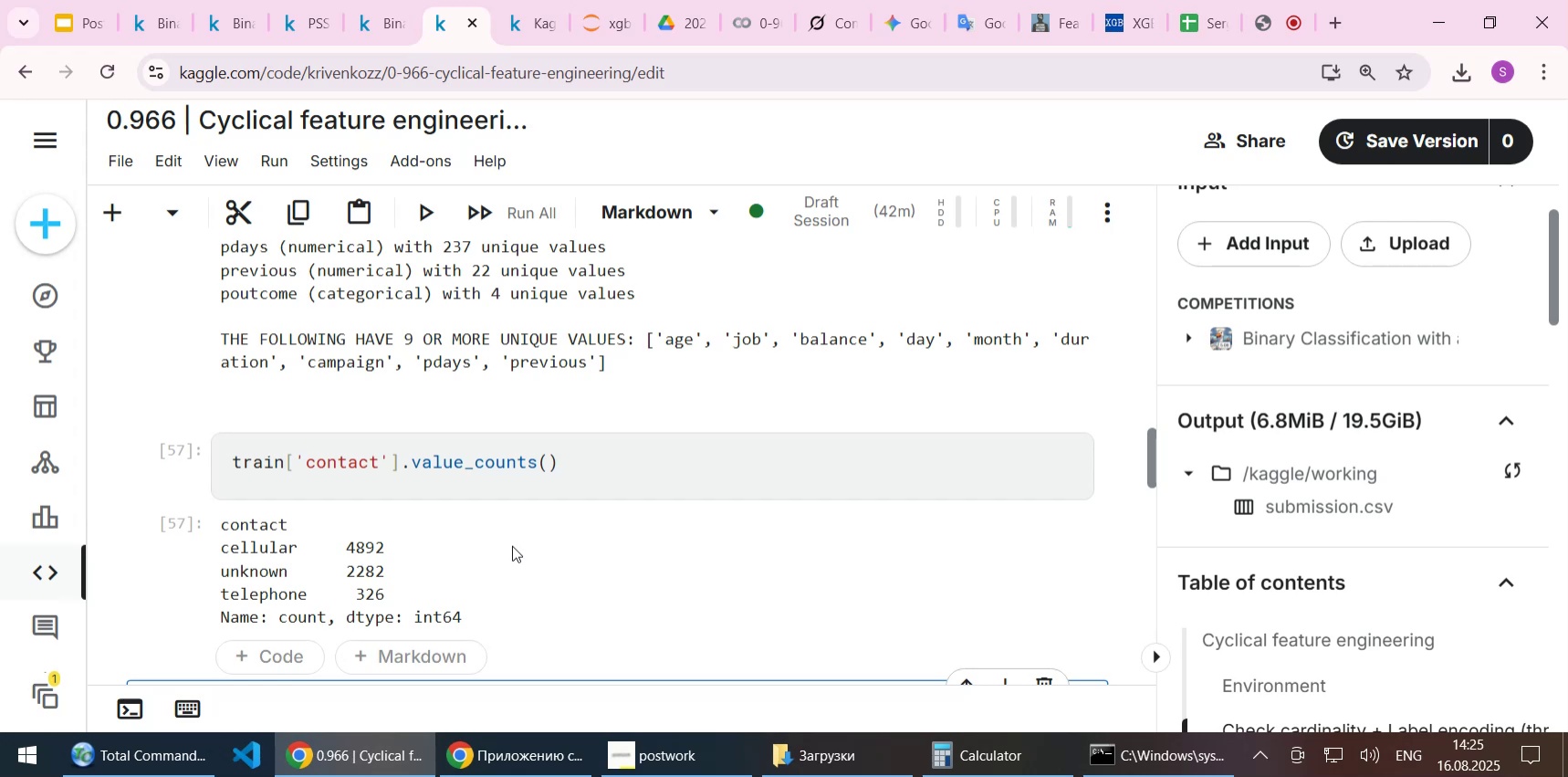 
wait(29.07)
 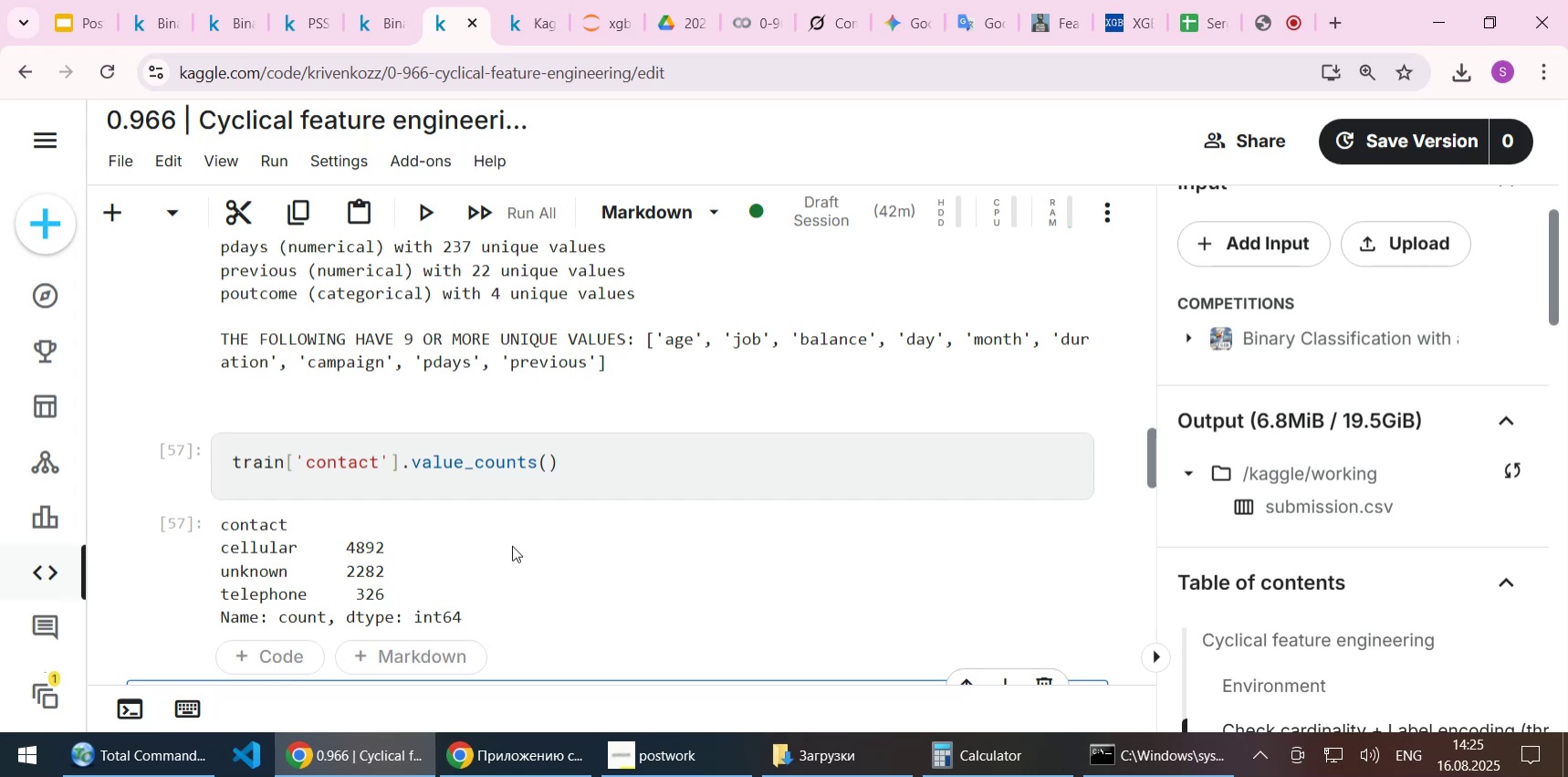 
scroll: coordinate [507, 429], scroll_direction: up, amount: 1.0
 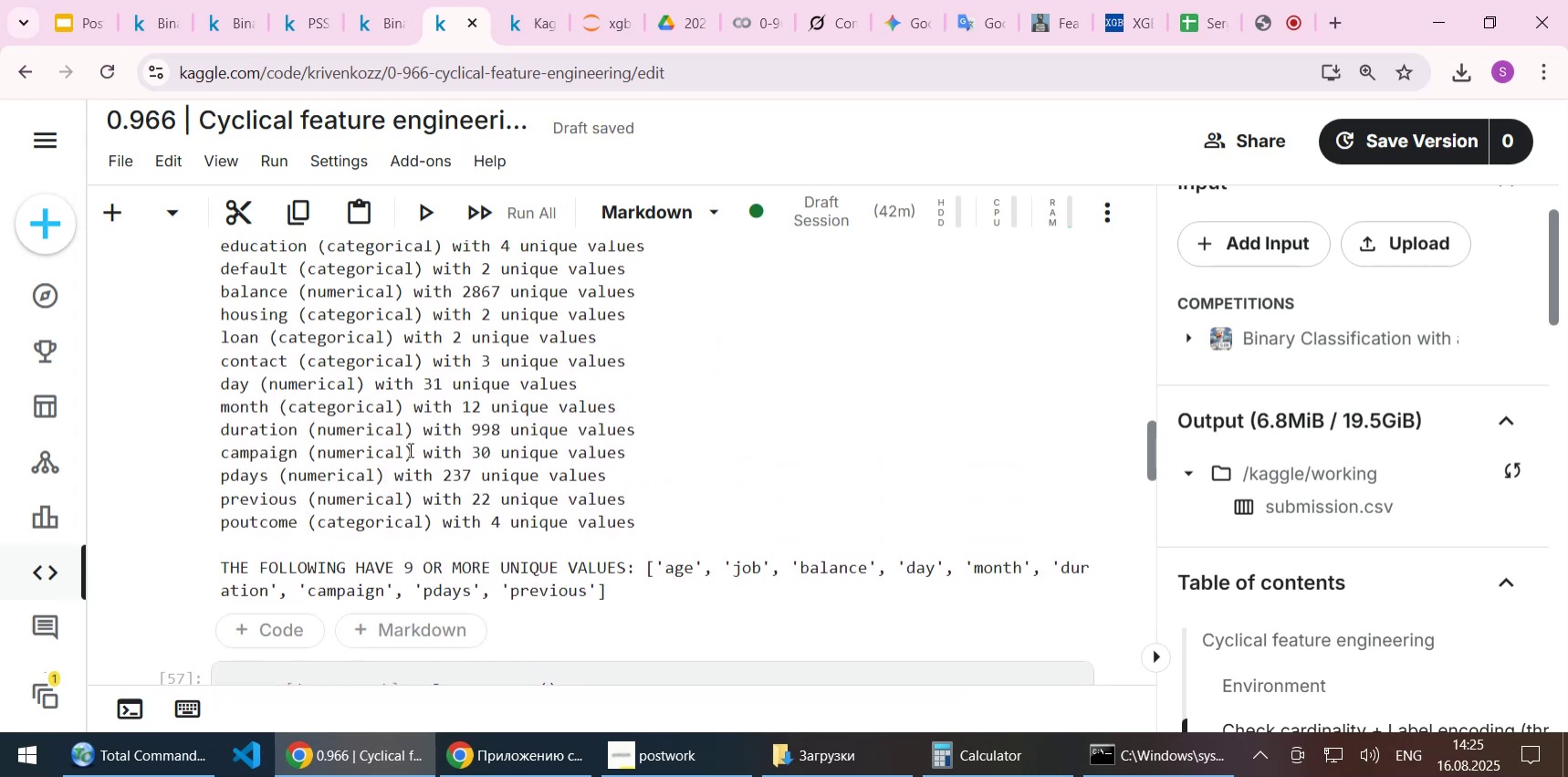 
scroll: coordinate [409, 449], scroll_direction: down, amount: 1.0
 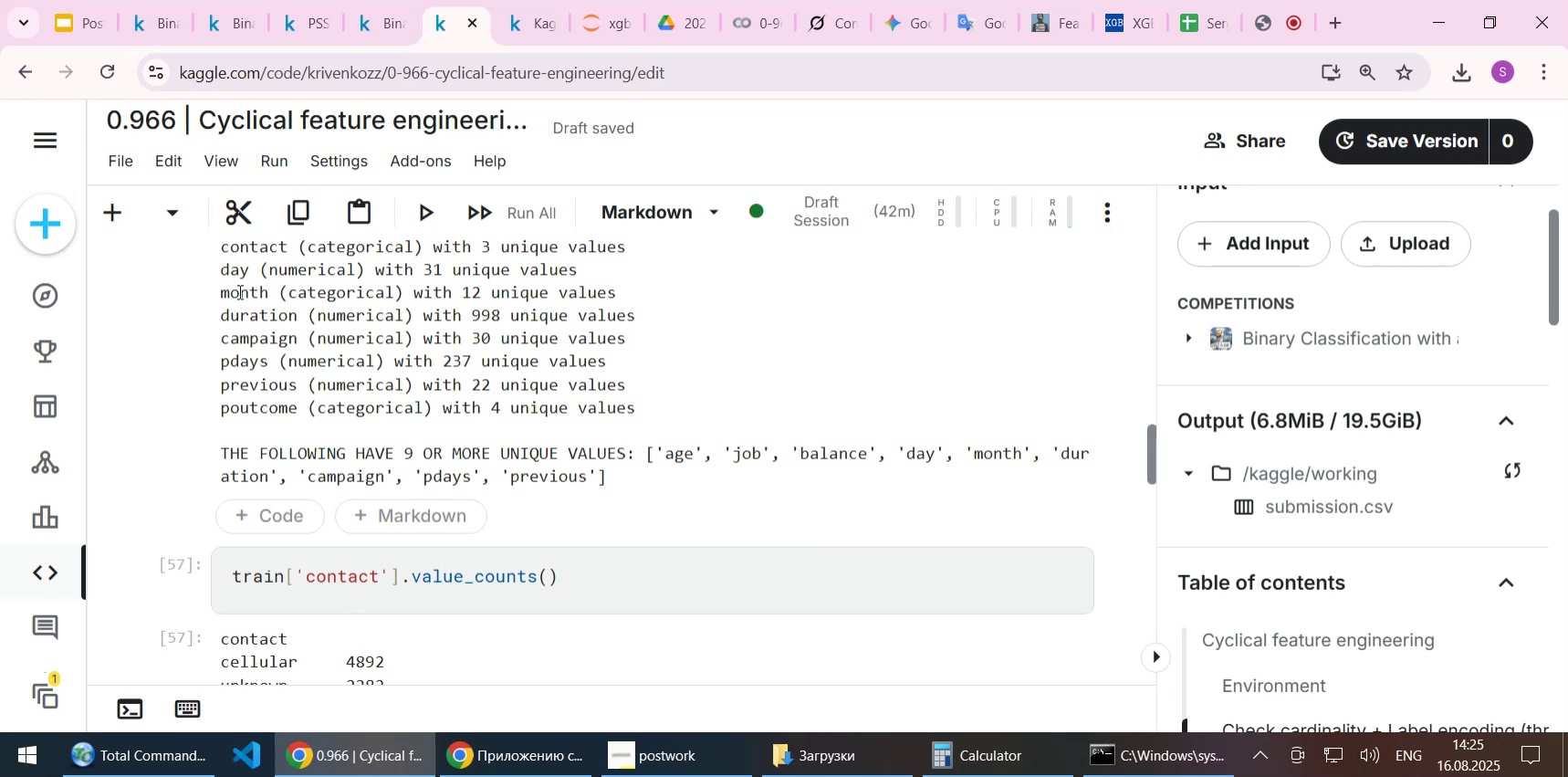 
left_click_drag(start_coordinate=[222, 289], to_coordinate=[269, 291])
 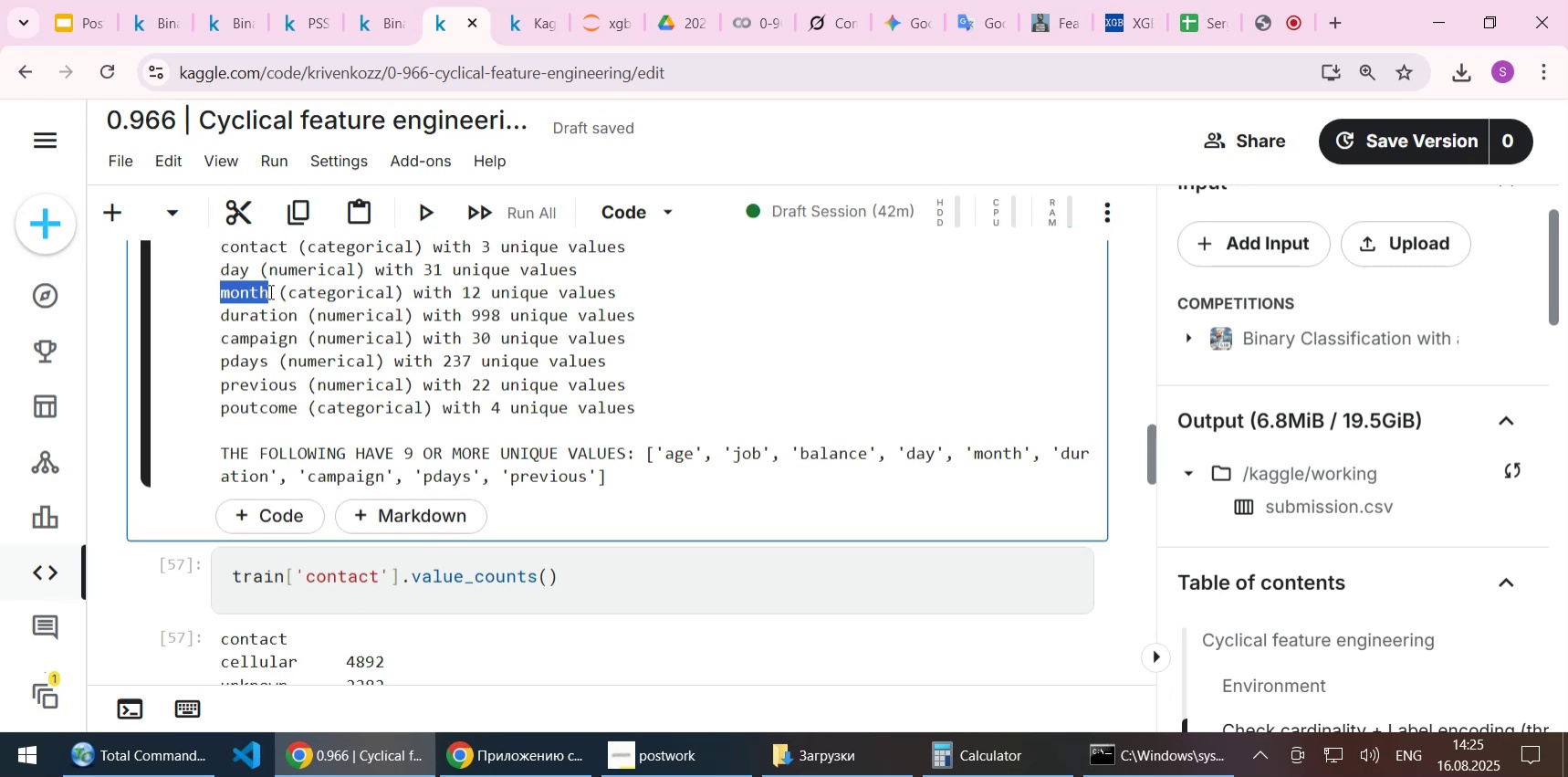 
key(Control+C)
 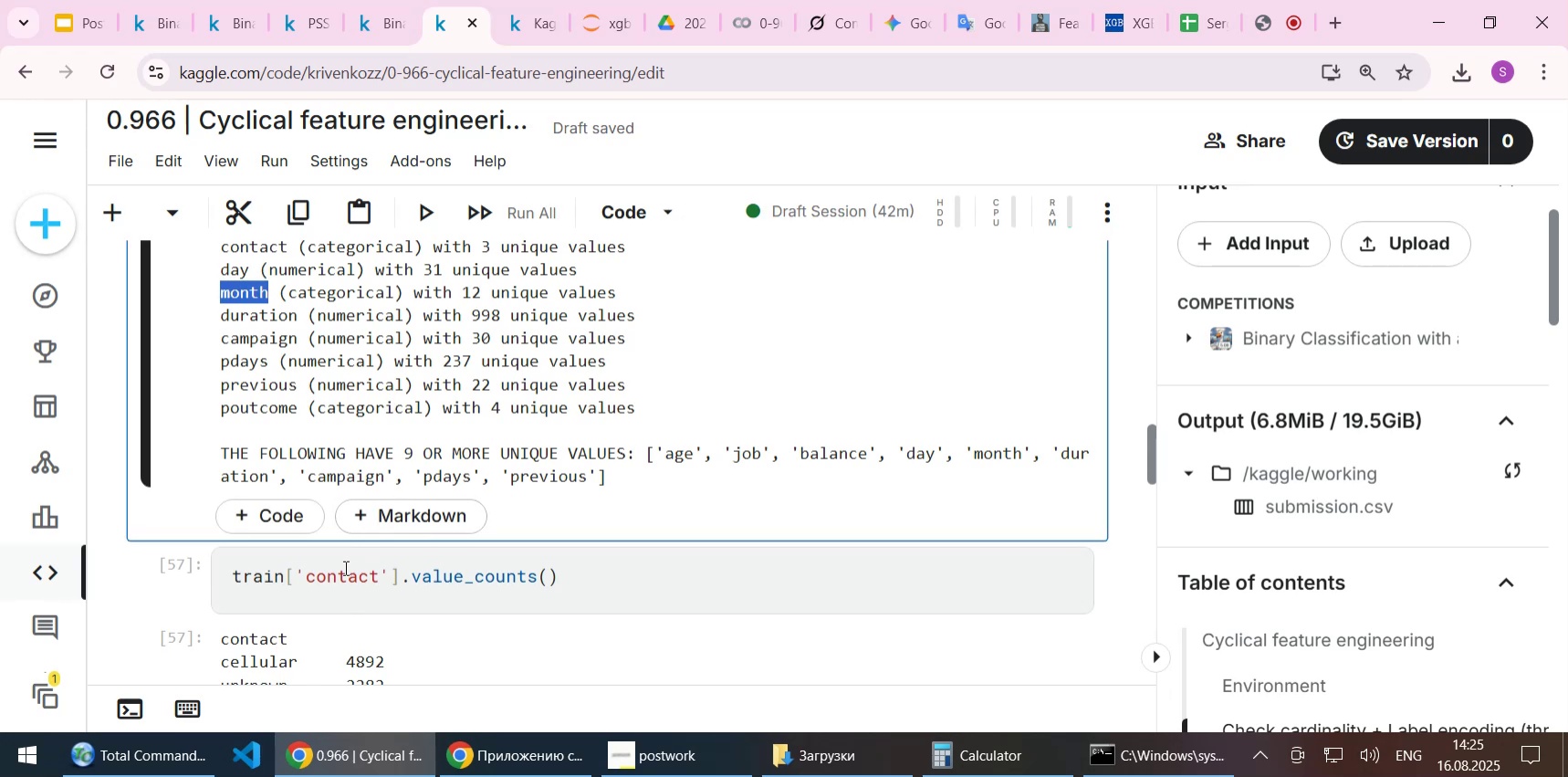 
double_click([340, 573])
 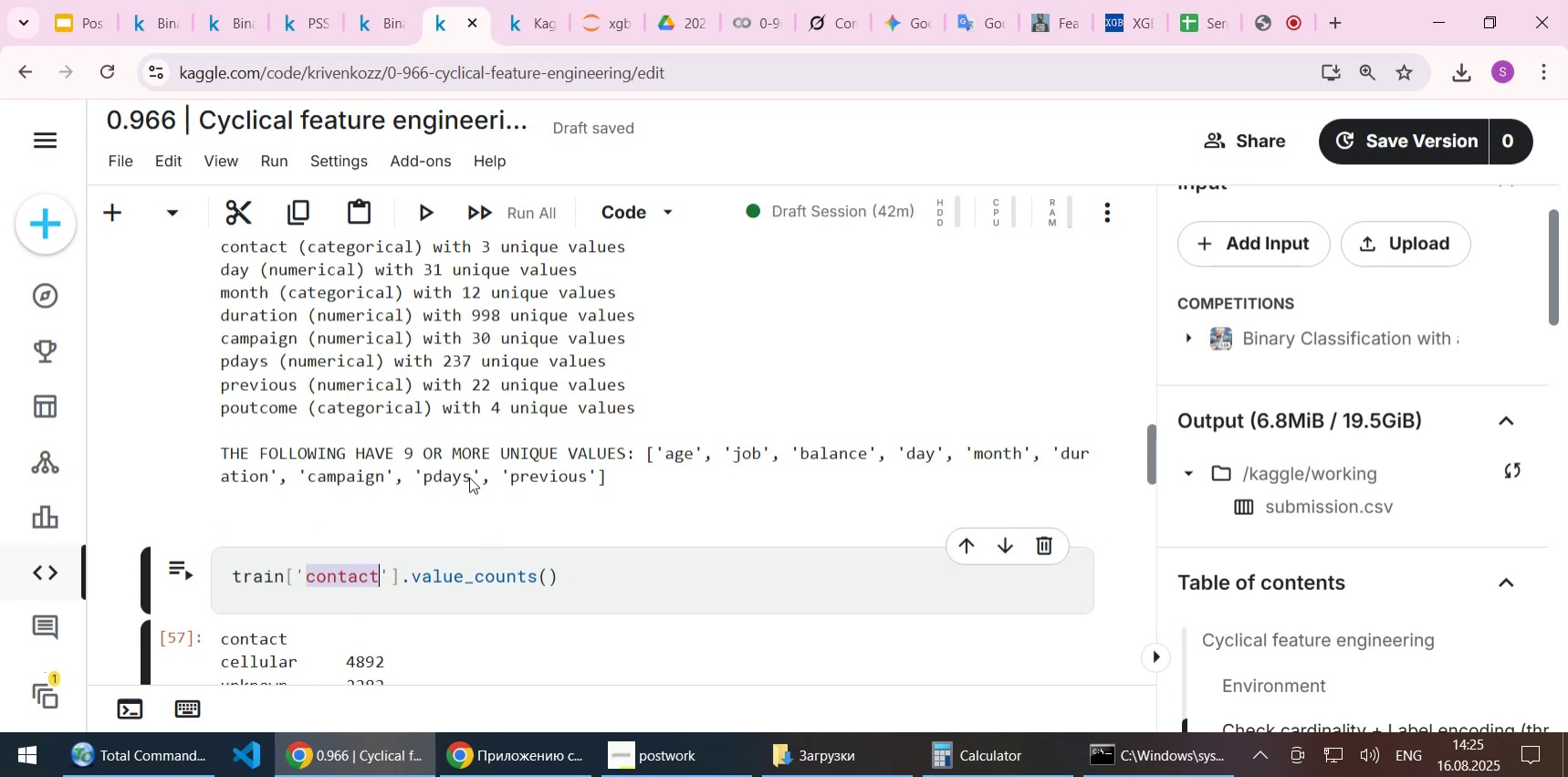 
key(Control+ControlLeft)
 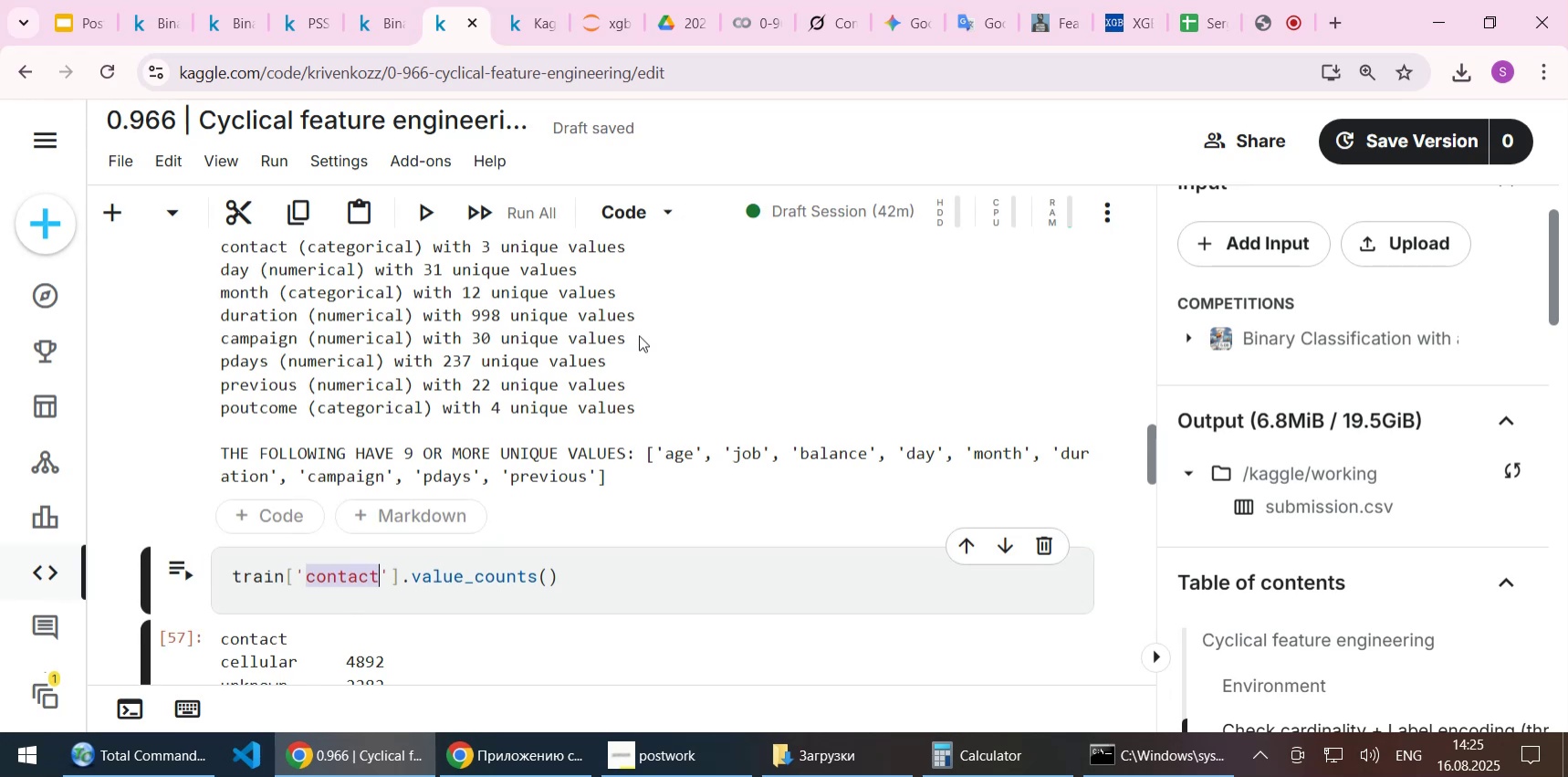 
key(Control+V)
 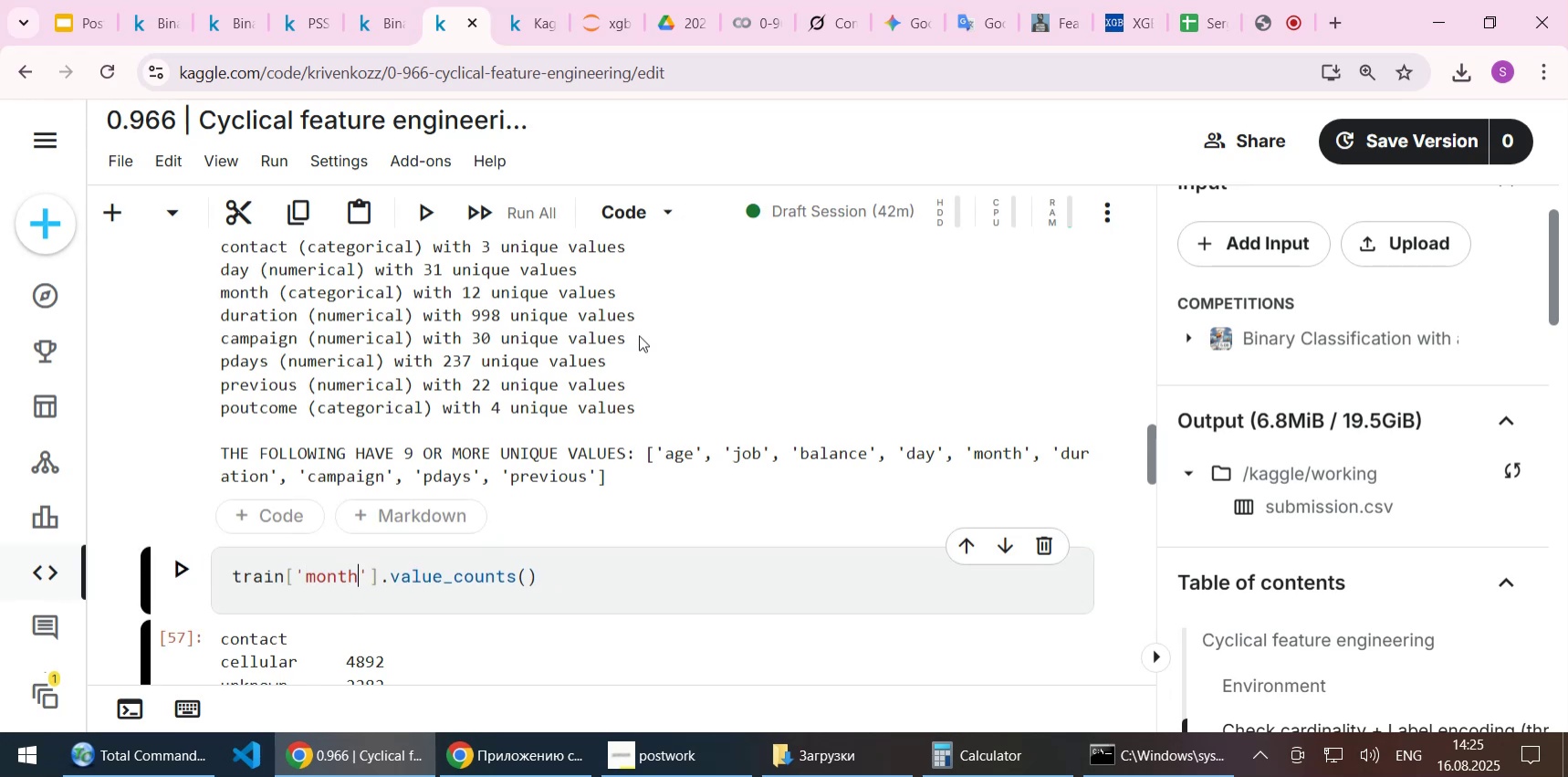 
key(Shift+Enter)
 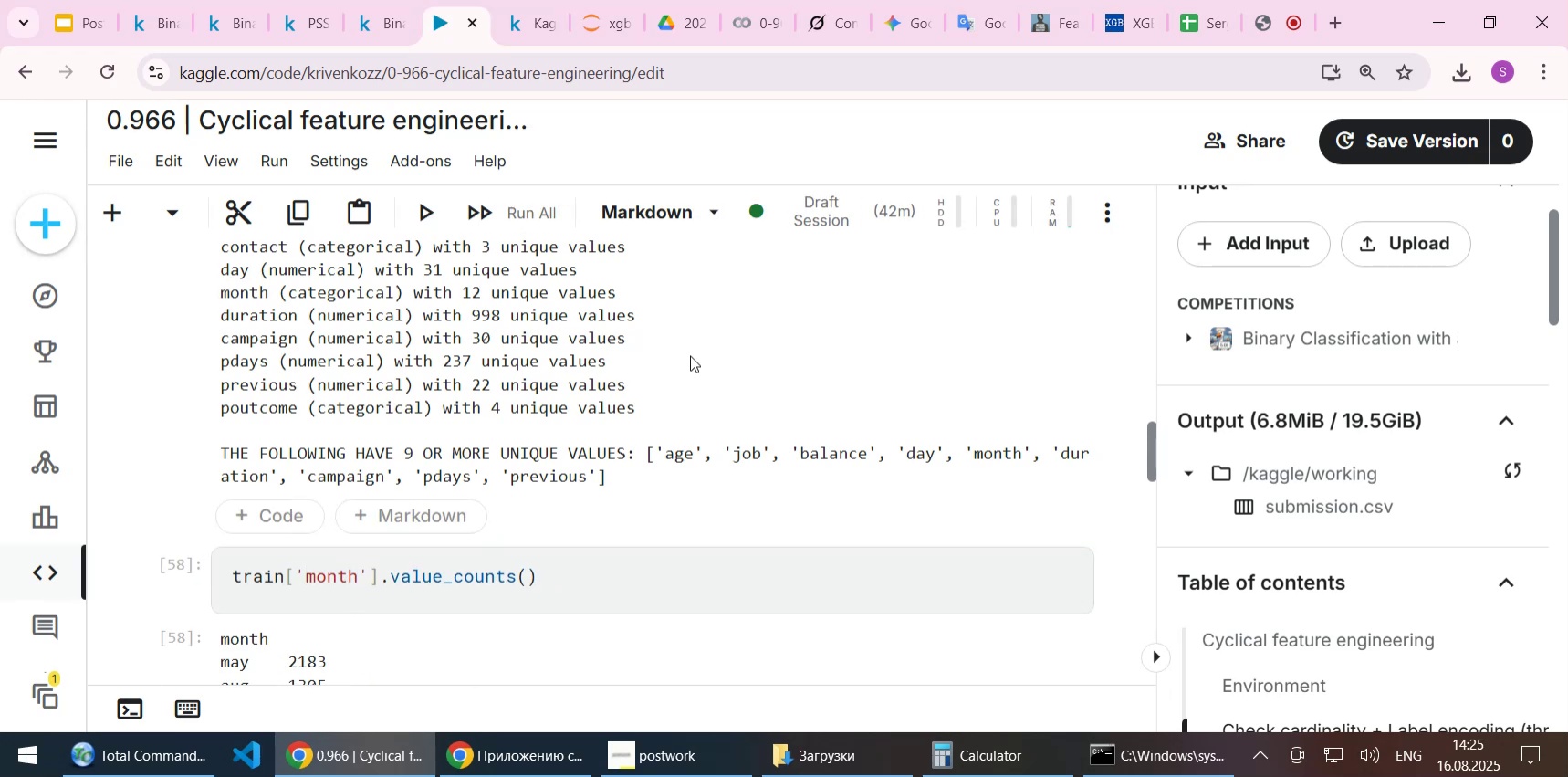 
scroll: coordinate [690, 361], scroll_direction: down, amount: 1.0
 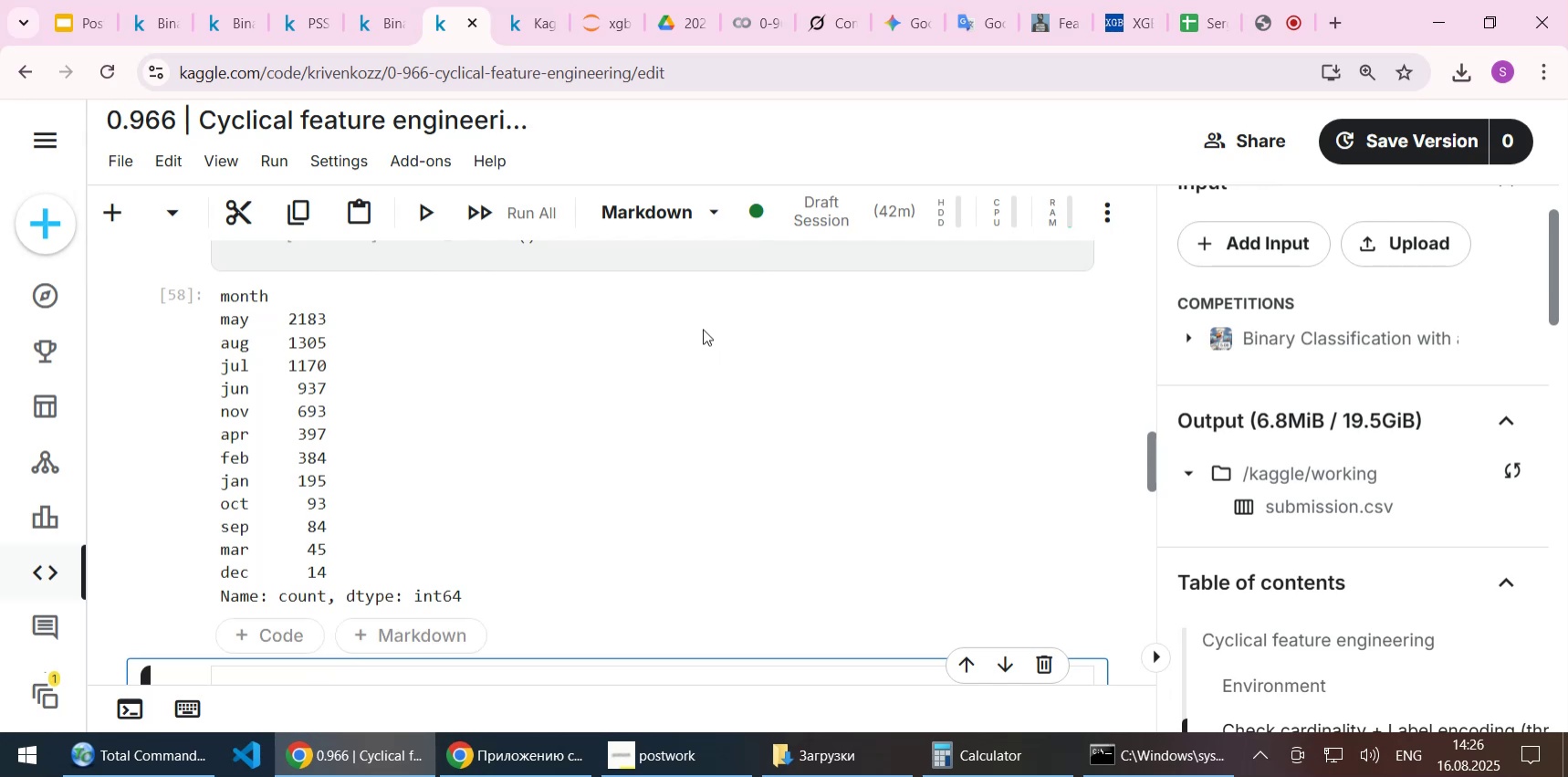 
wait(15.64)
 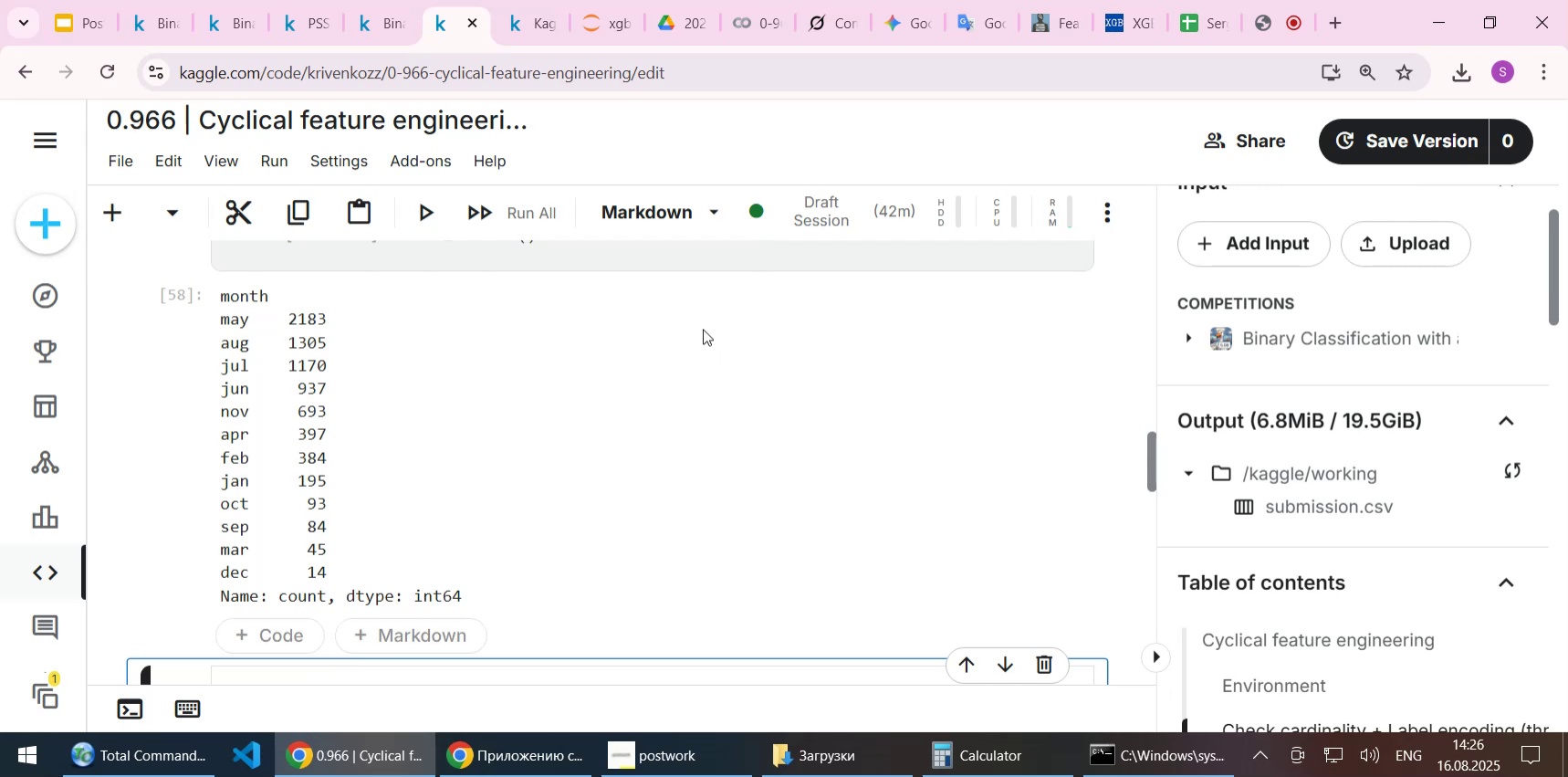 
scroll: coordinate [703, 328], scroll_direction: up, amount: 3.0
 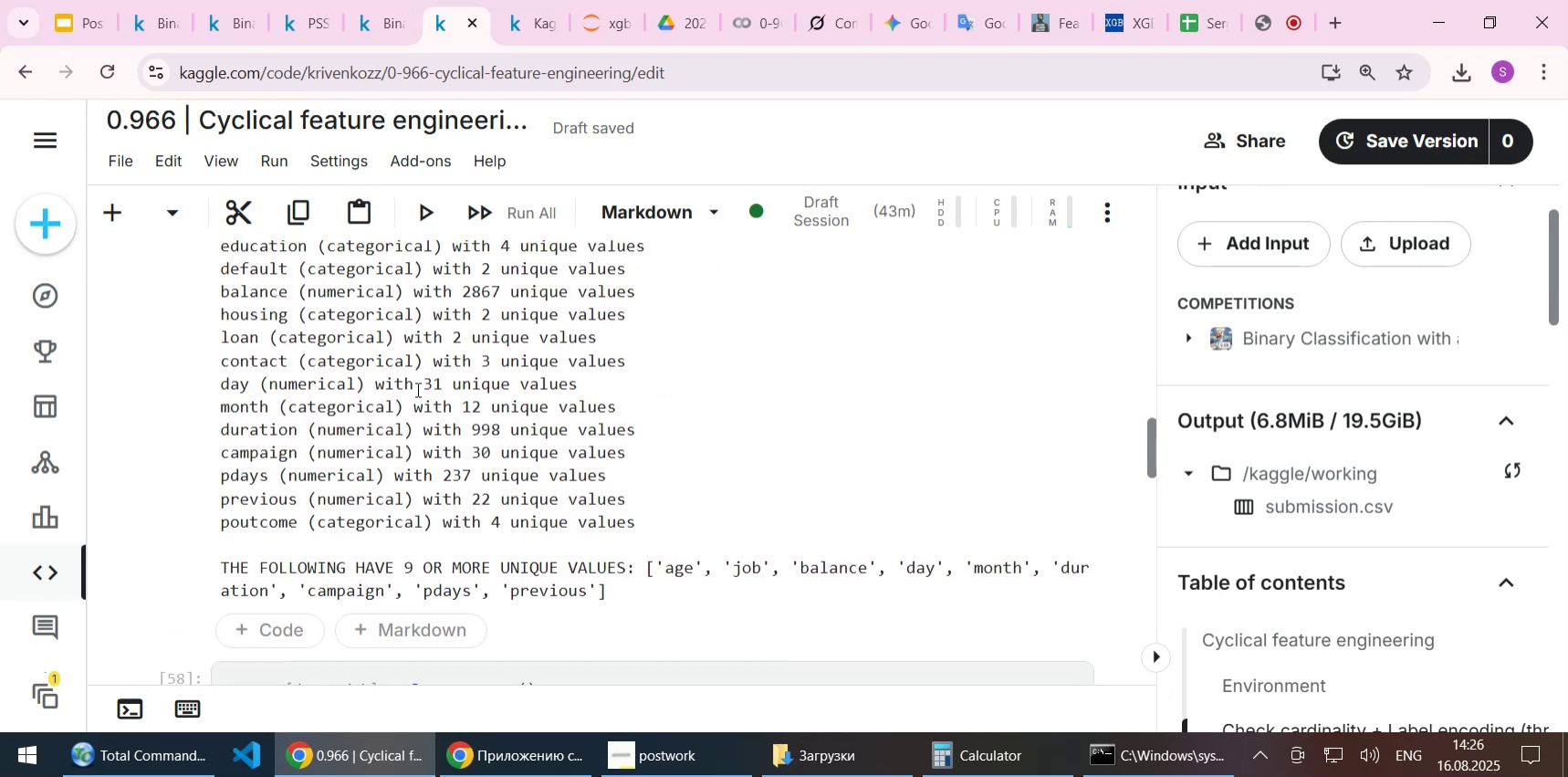 
double_click([259, 517])
 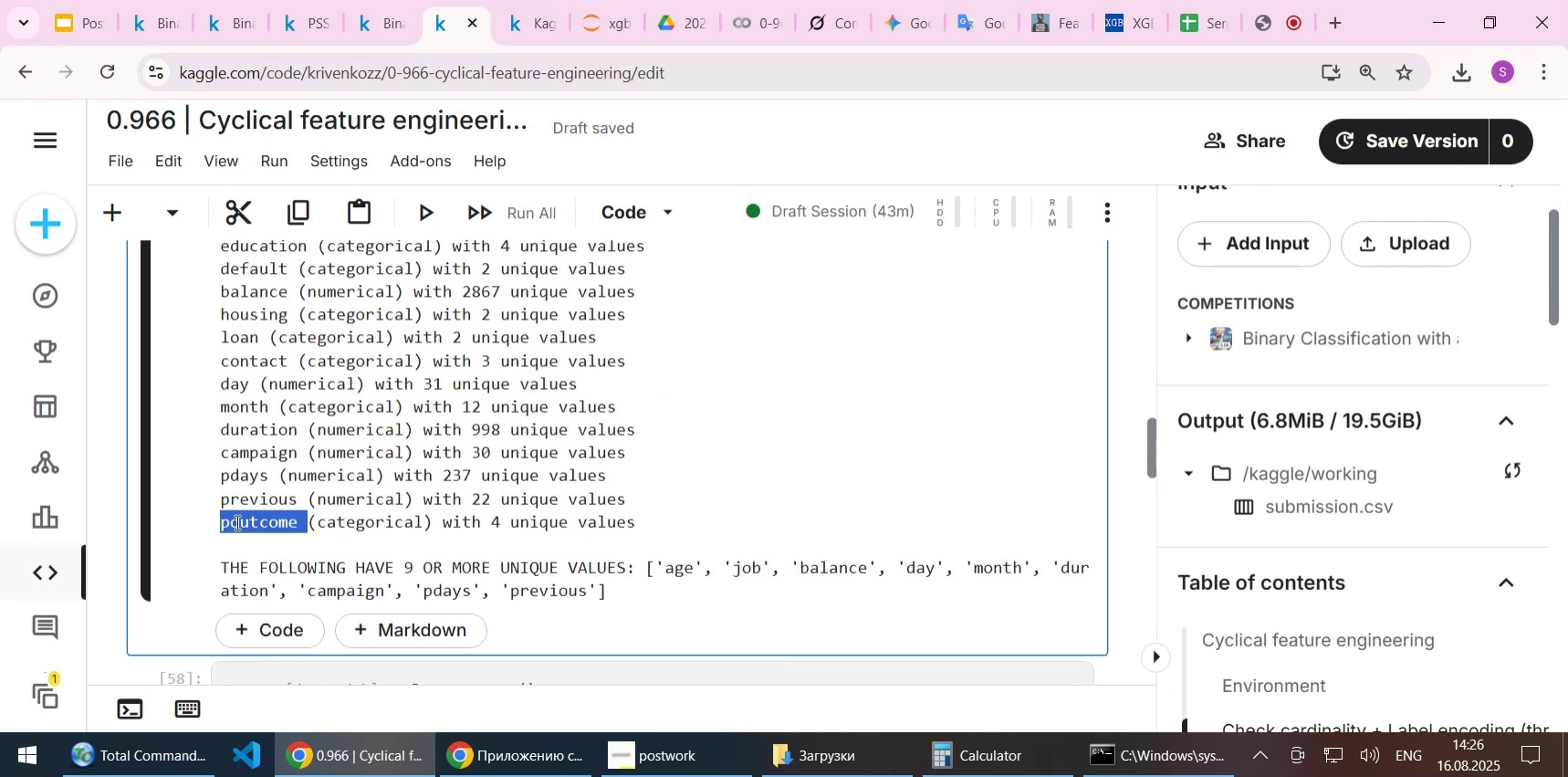 
left_click([235, 521])
 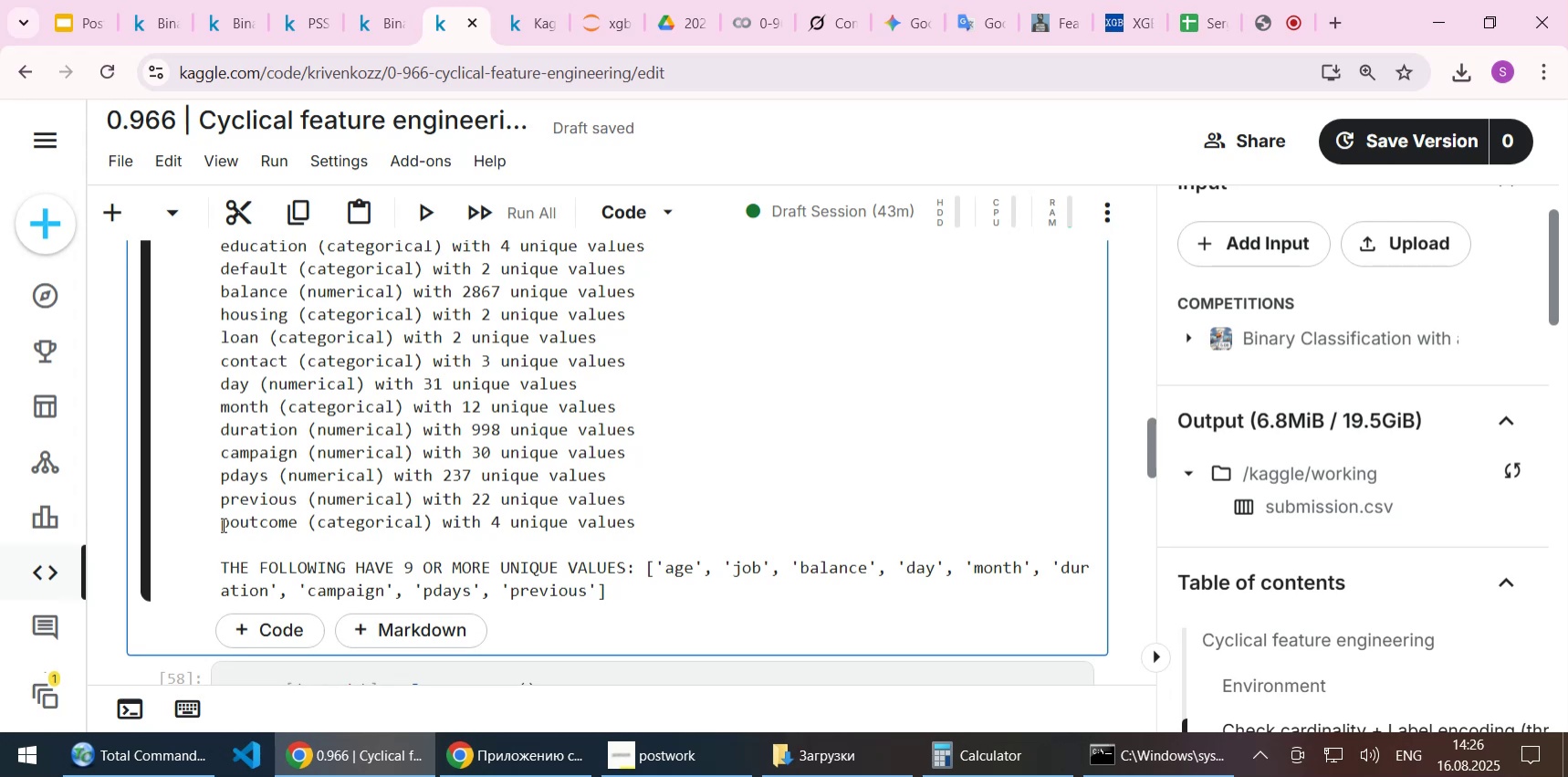 
left_click_drag(start_coordinate=[222, 524], to_coordinate=[297, 519])
 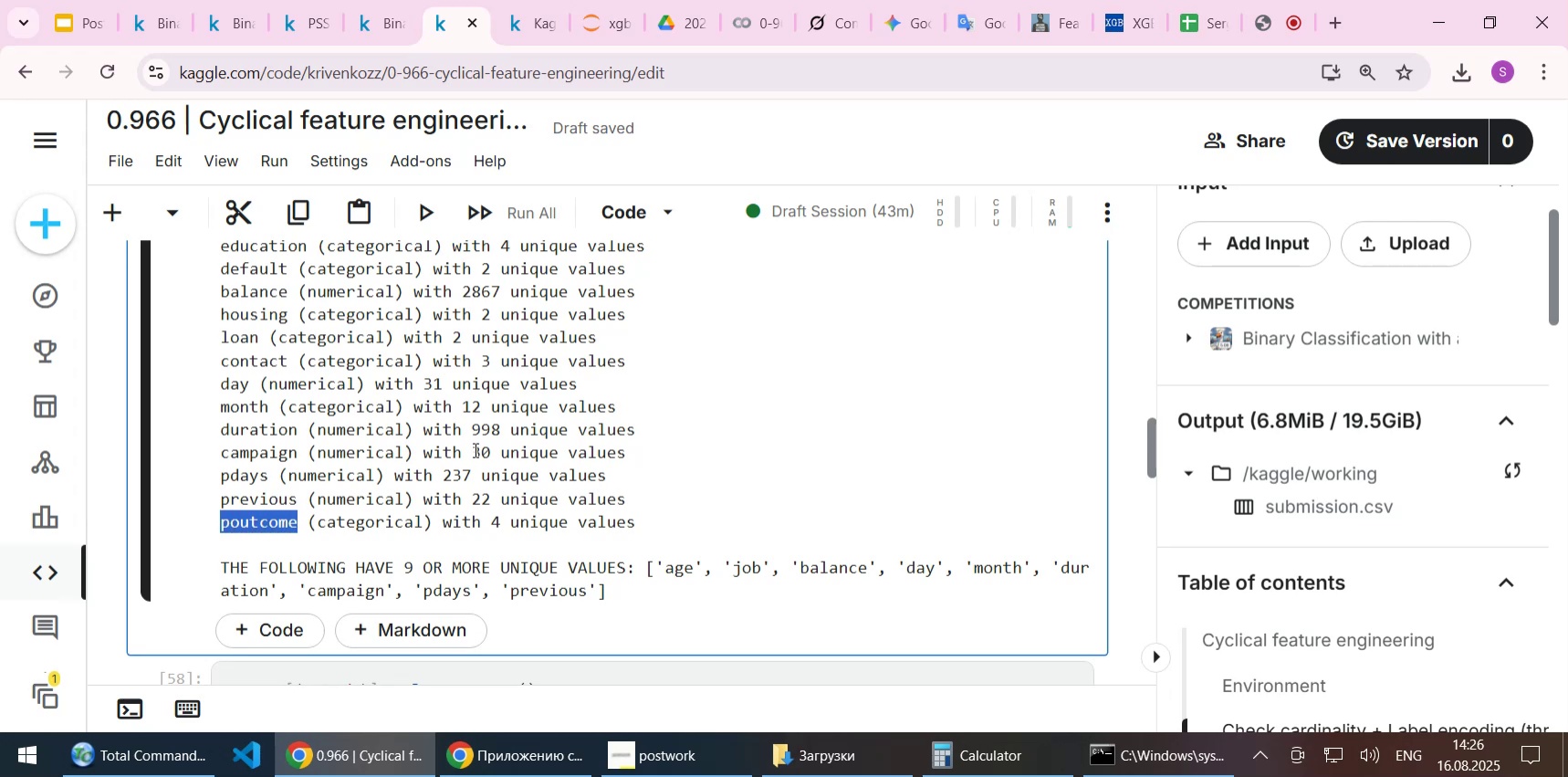 
key(Control+C)
 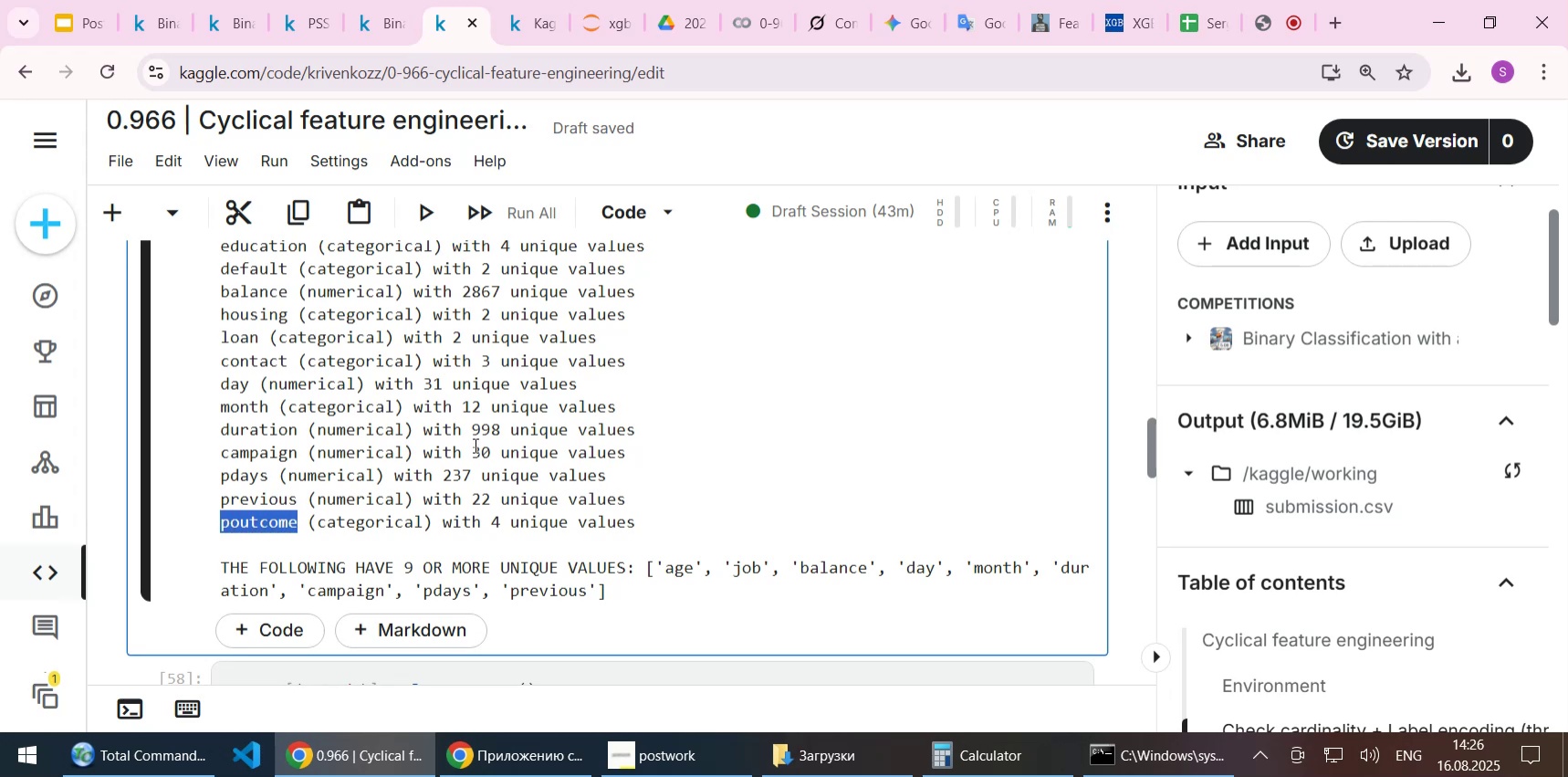 
scroll: coordinate [474, 445], scroll_direction: down, amount: 2.0
 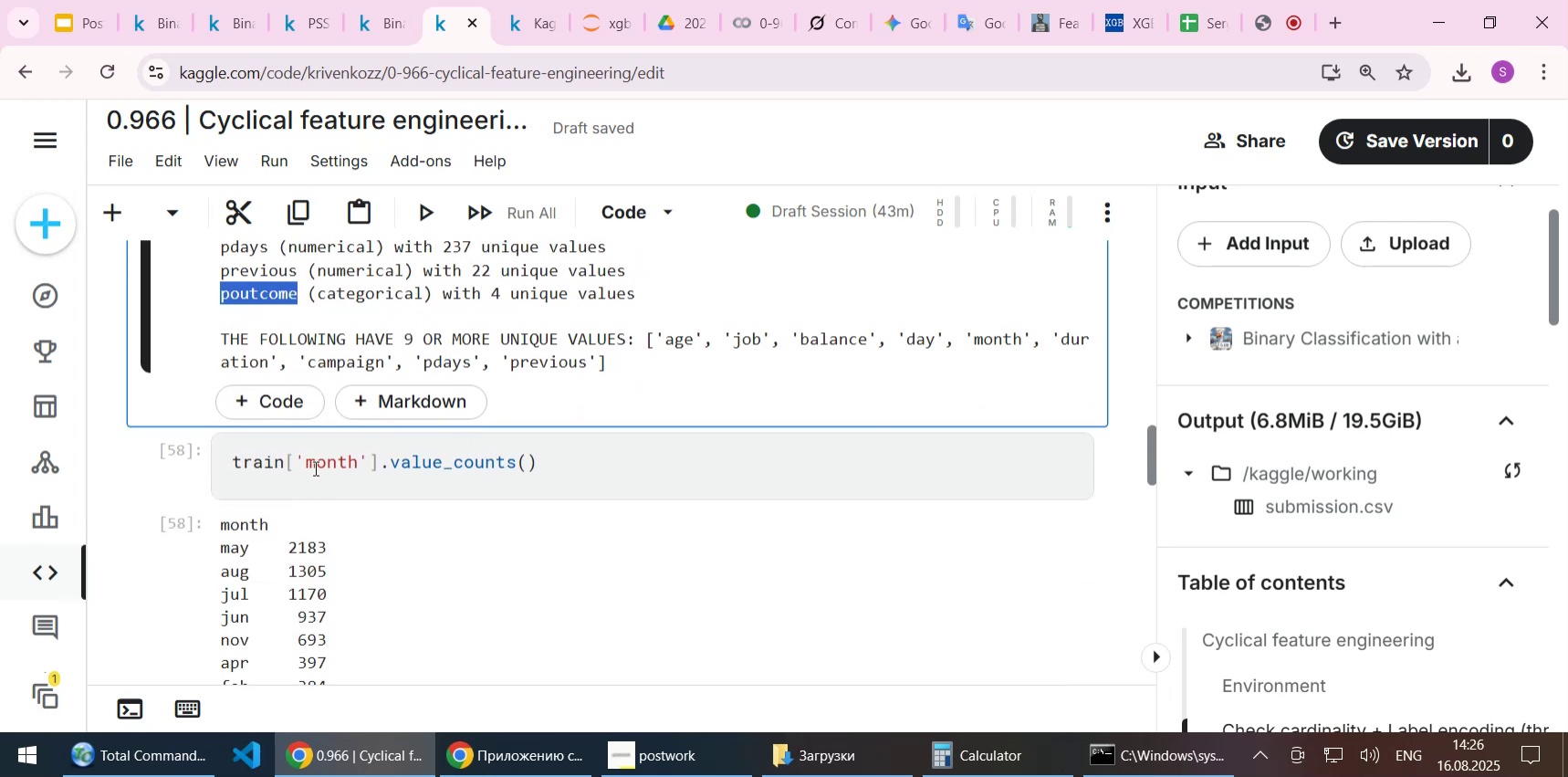 
double_click([314, 467])
 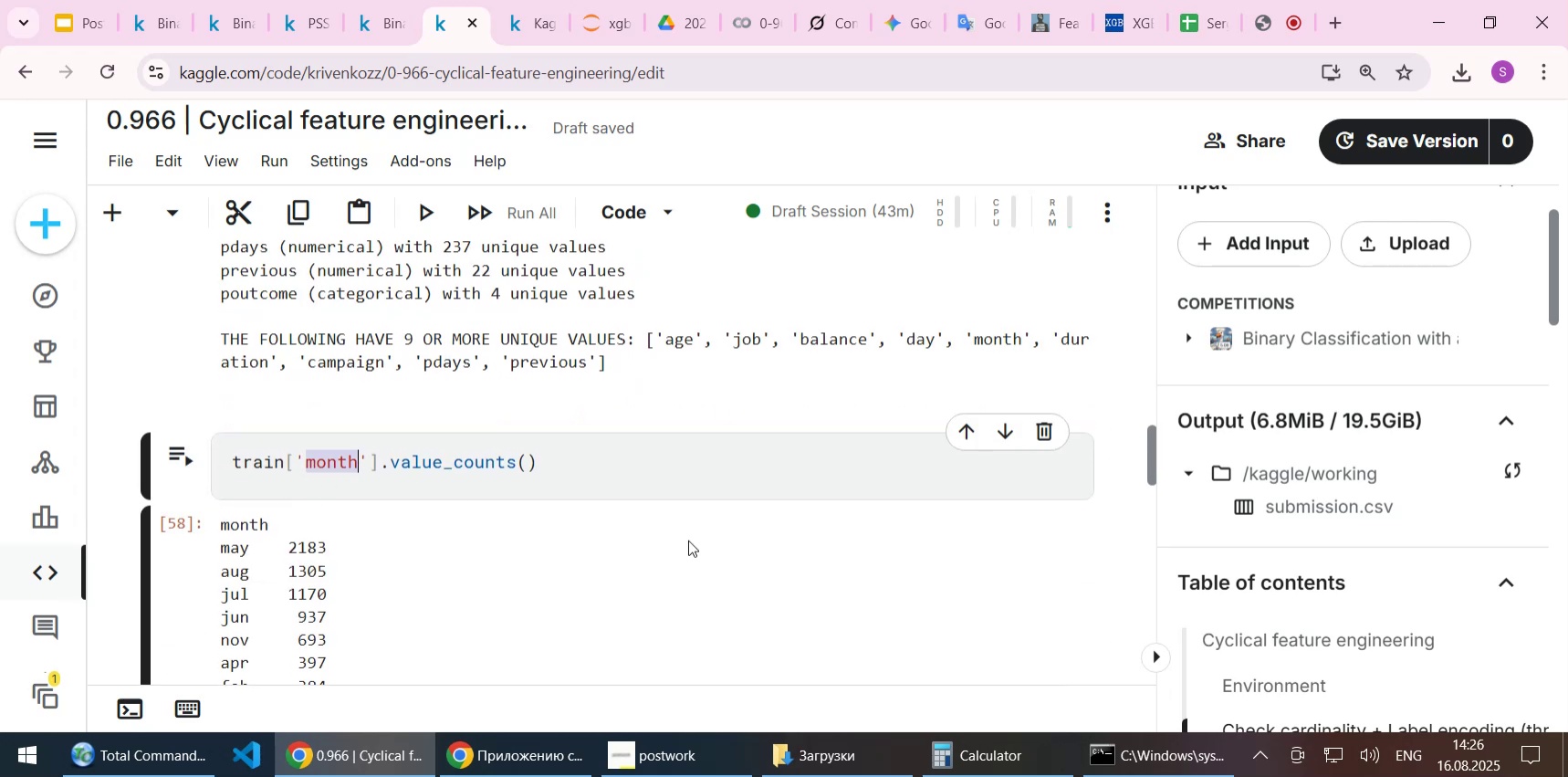 
key(Control+V)
 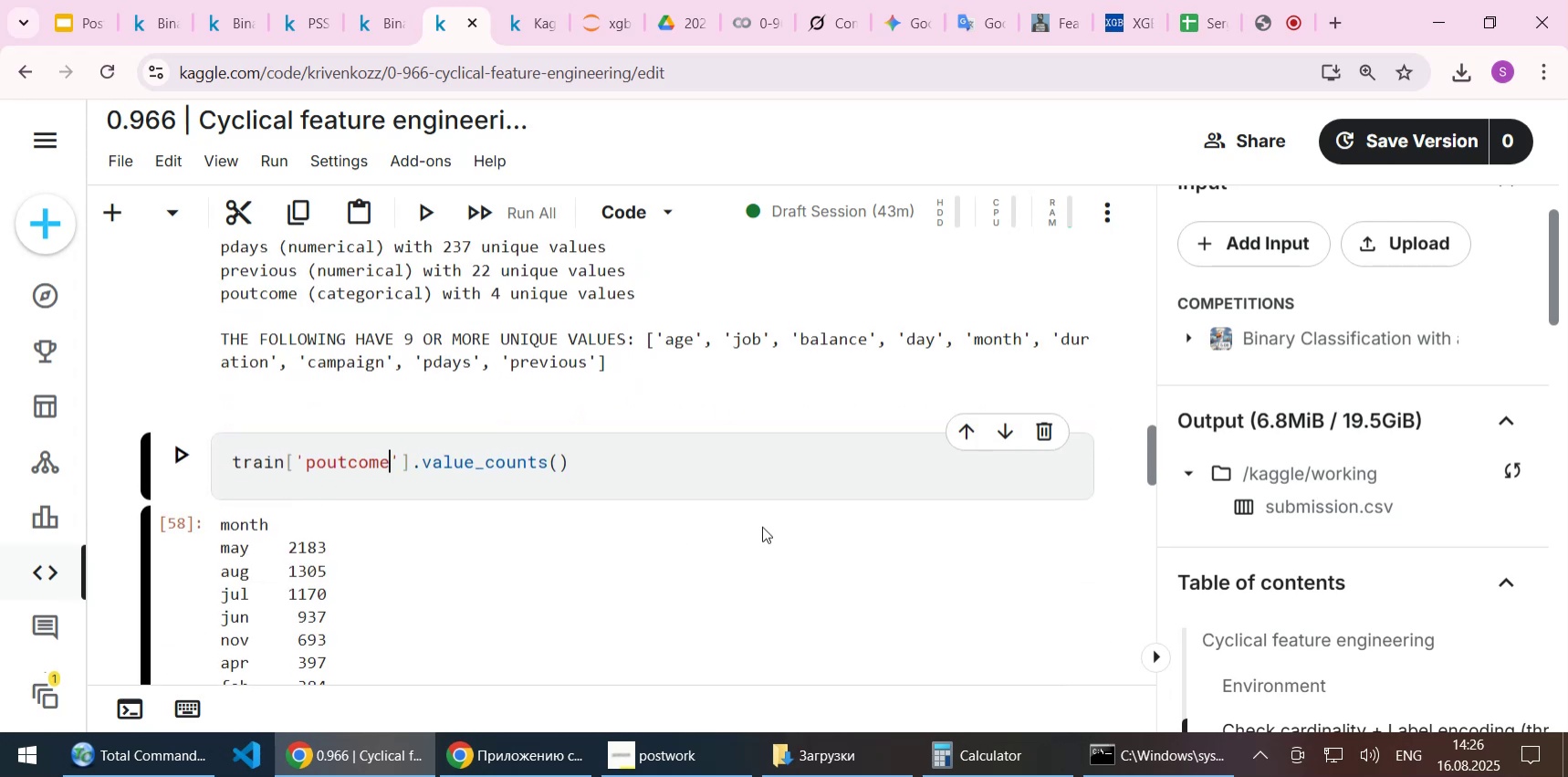 
key(Shift+Enter)
 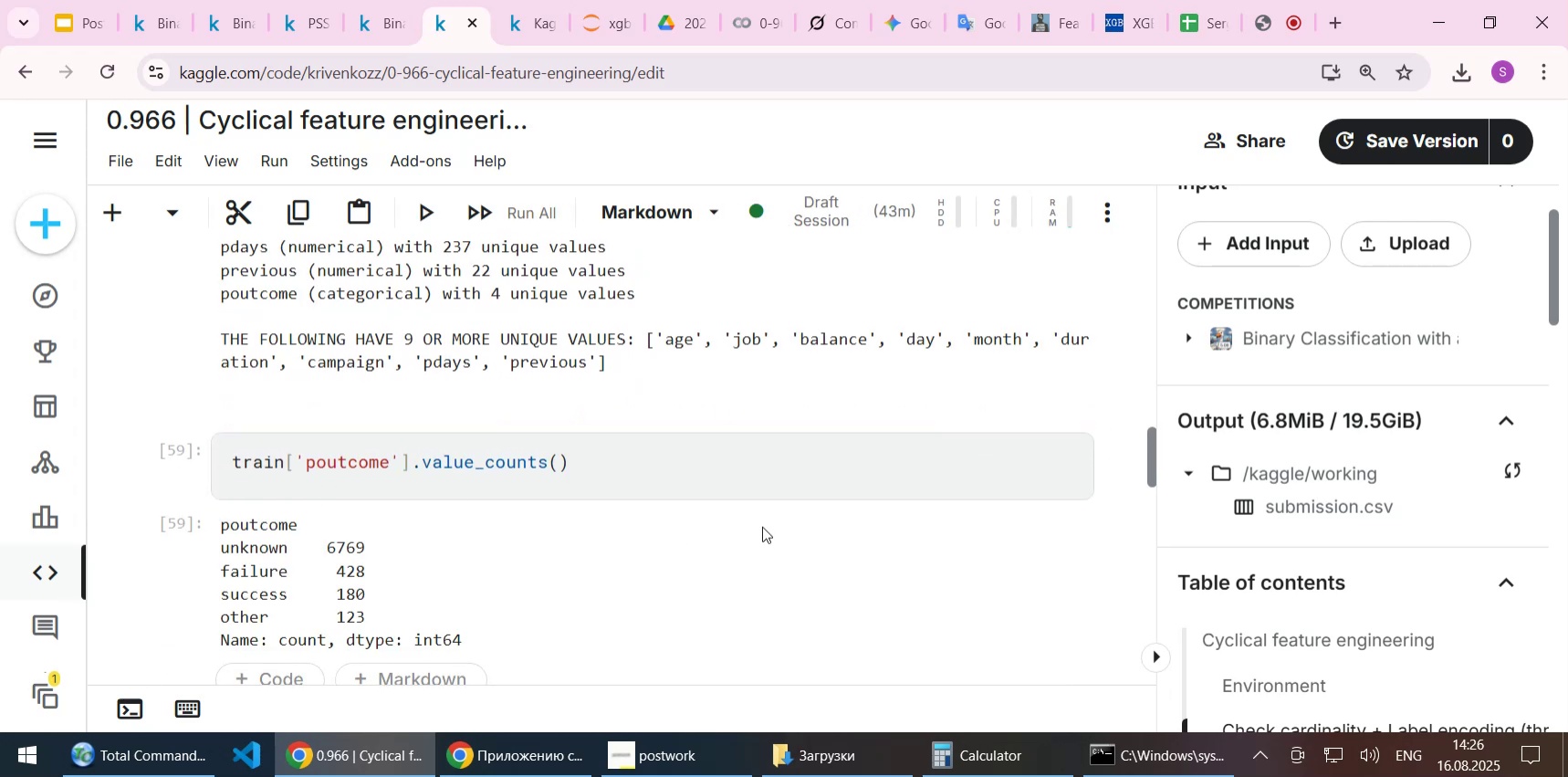 
left_click([721, 442])
 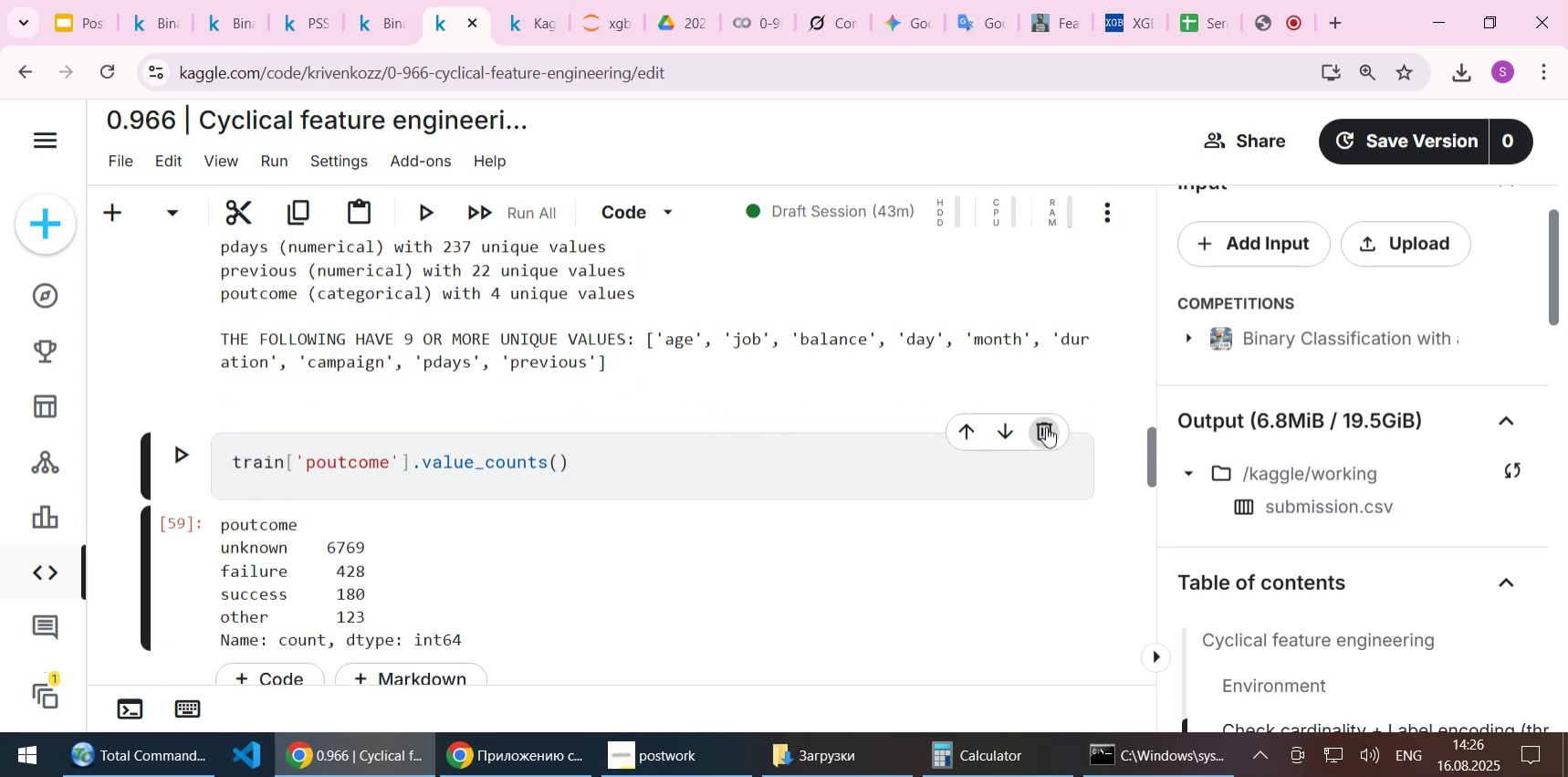 
left_click([1046, 426])
 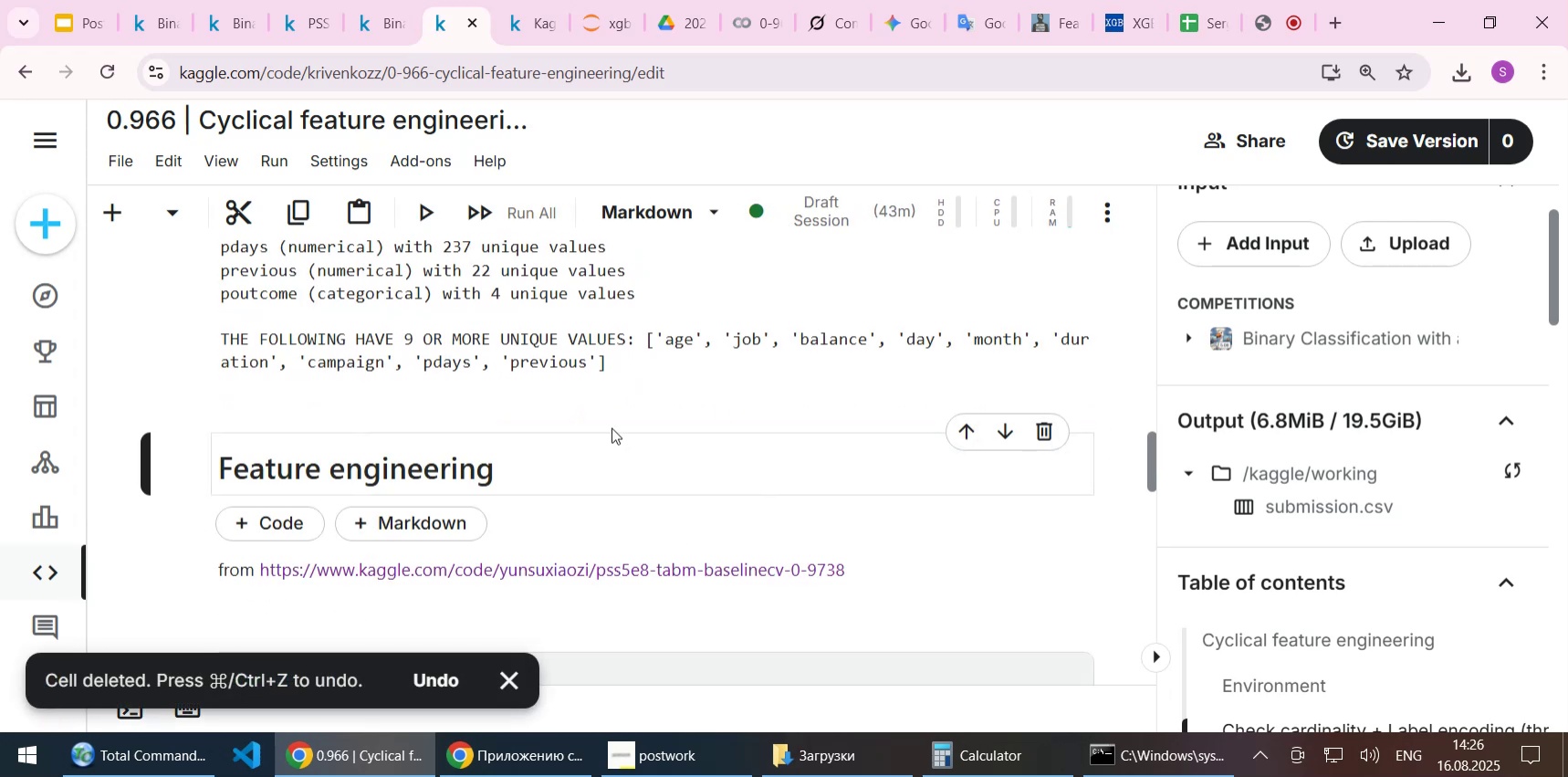 
scroll: coordinate [728, 424], scroll_direction: up, amount: 6.0
 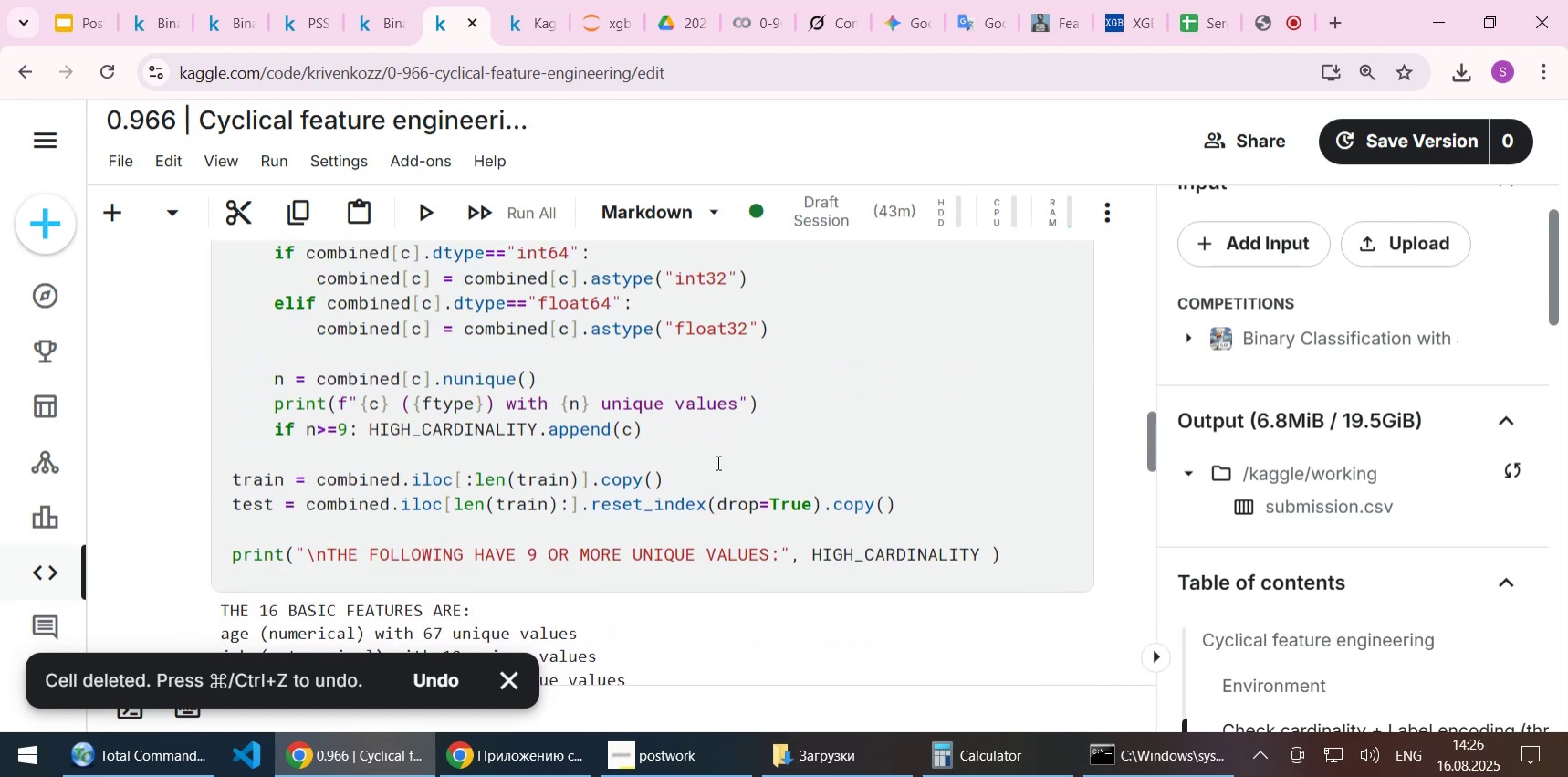 
left_click([716, 462])
 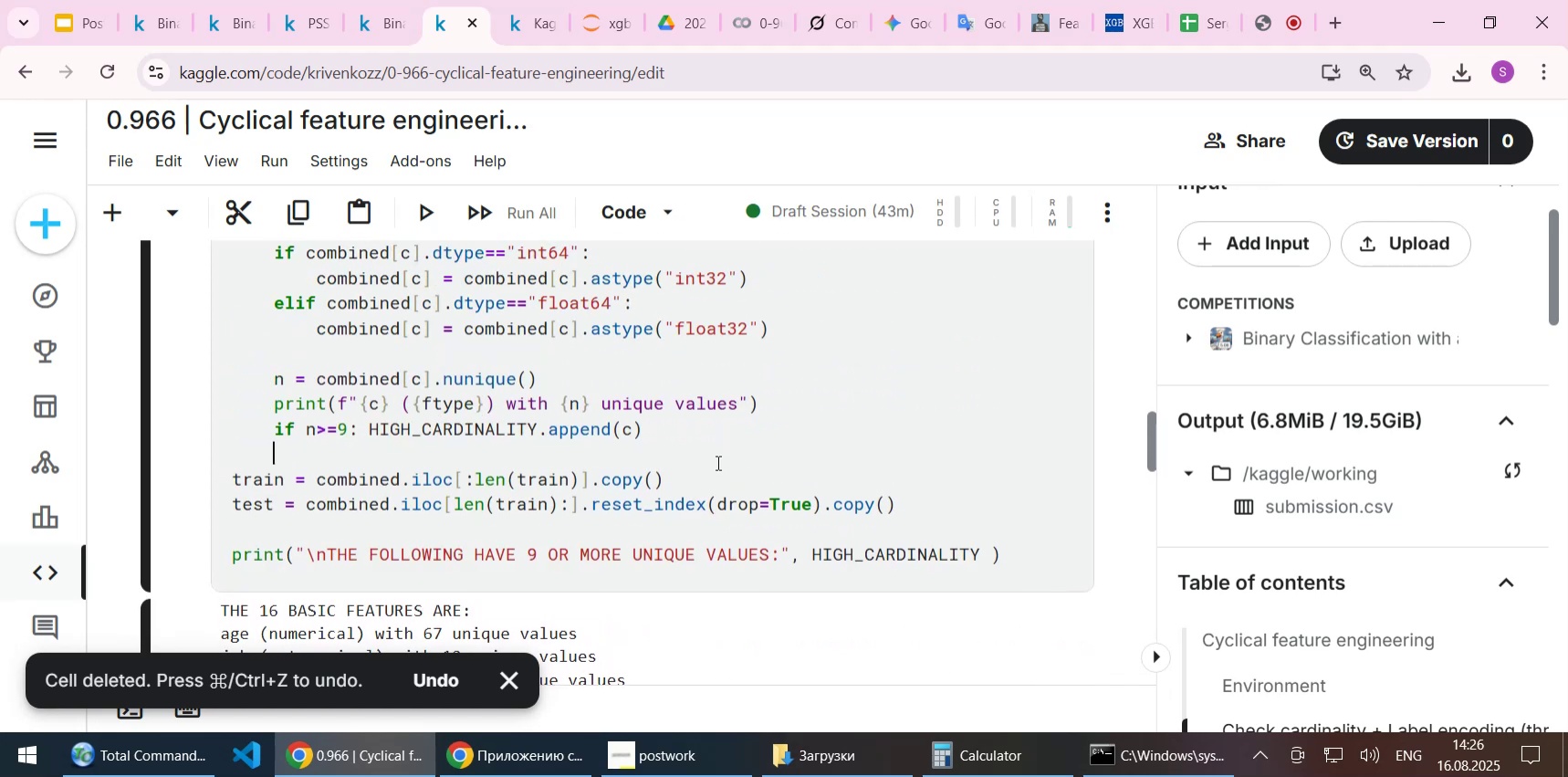 
scroll: coordinate [829, 447], scroll_direction: up, amount: 3.0
 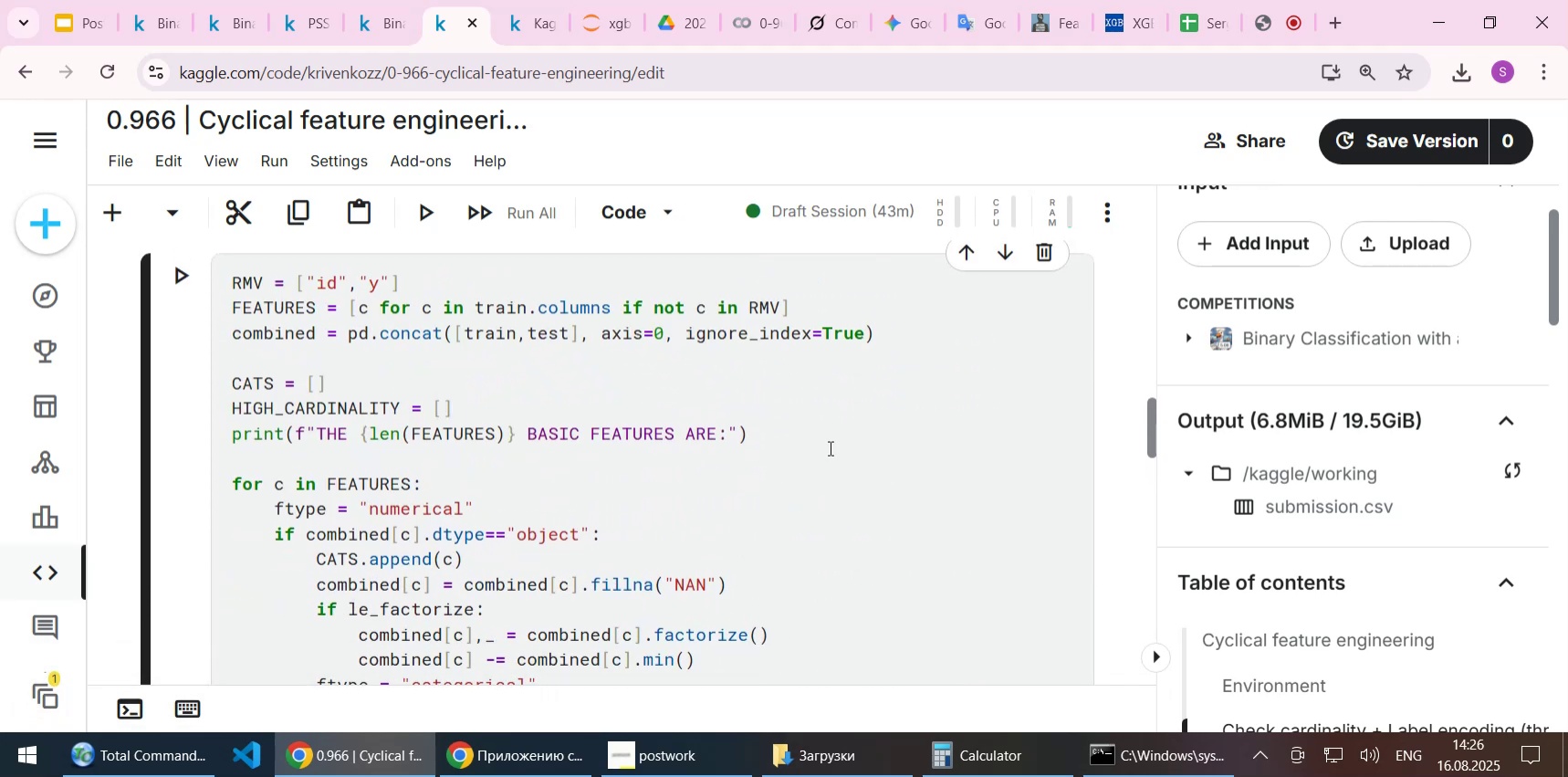 
scroll: coordinate [829, 447], scroll_direction: down, amount: 12.0
 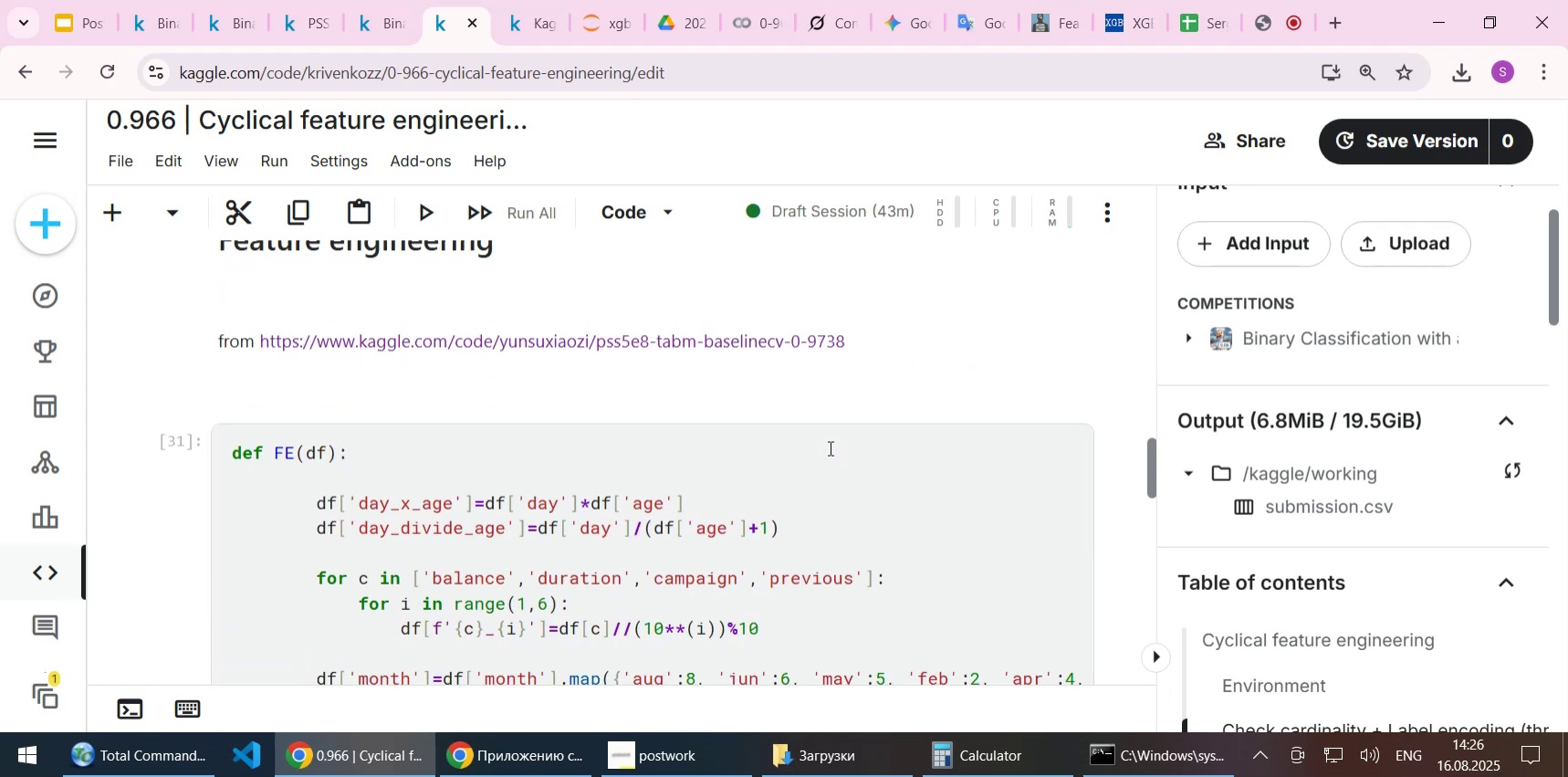 
scroll: coordinate [829, 447], scroll_direction: up, amount: 3.0
 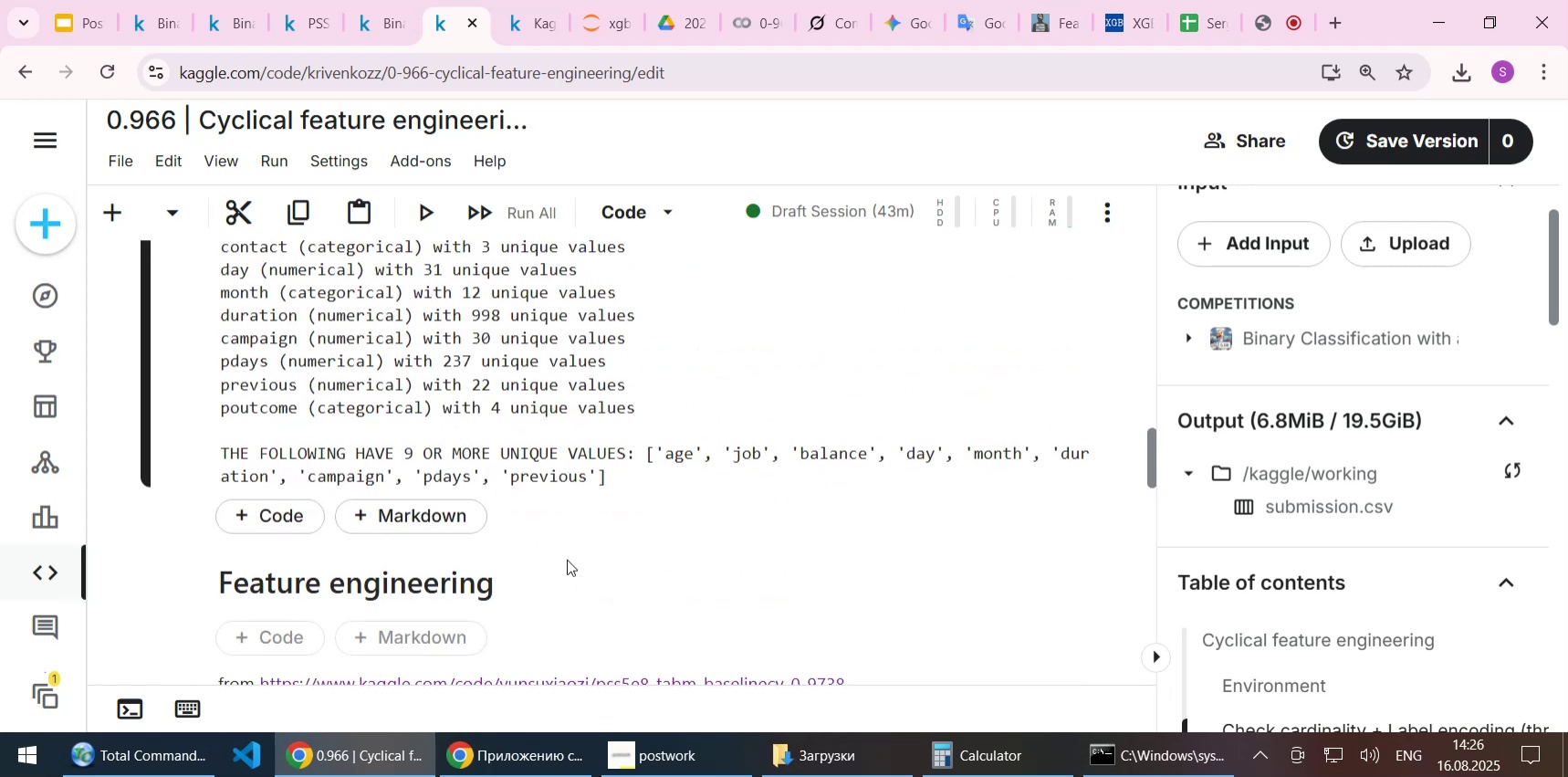 
left_click([427, 575])
 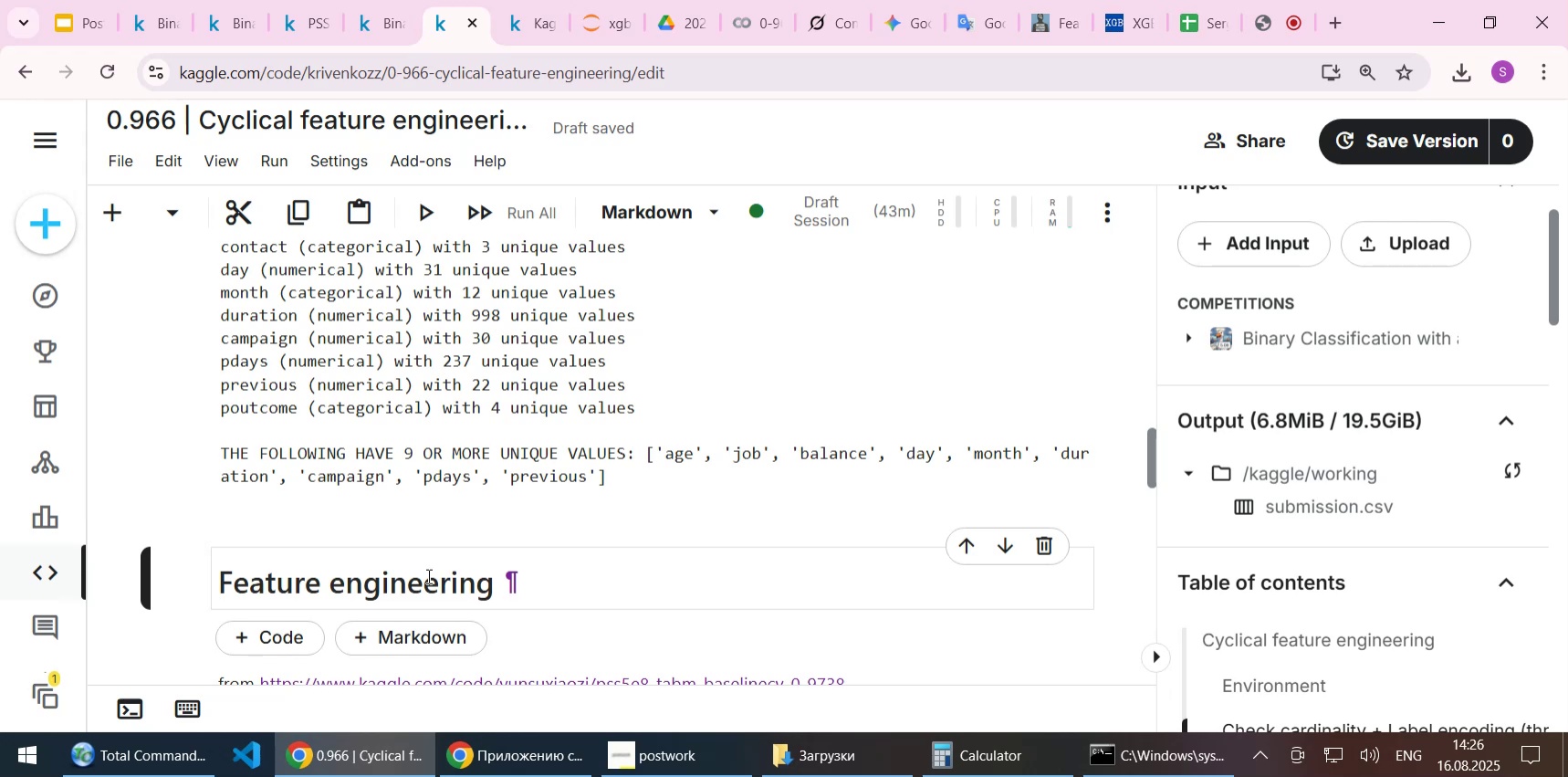 
wait(18.8)
 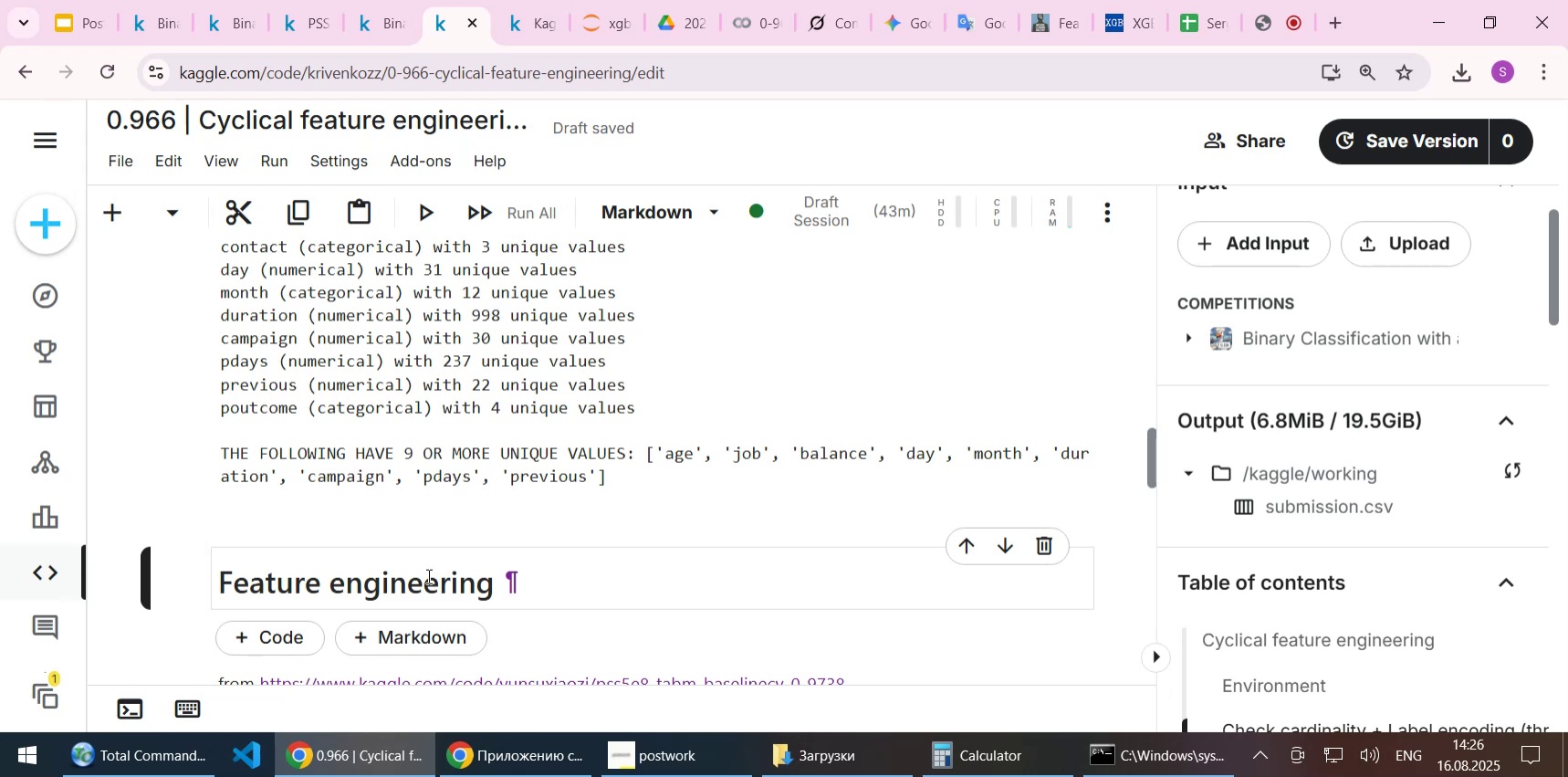 
scroll: coordinate [547, 468], scroll_direction: down, amount: 1.0
 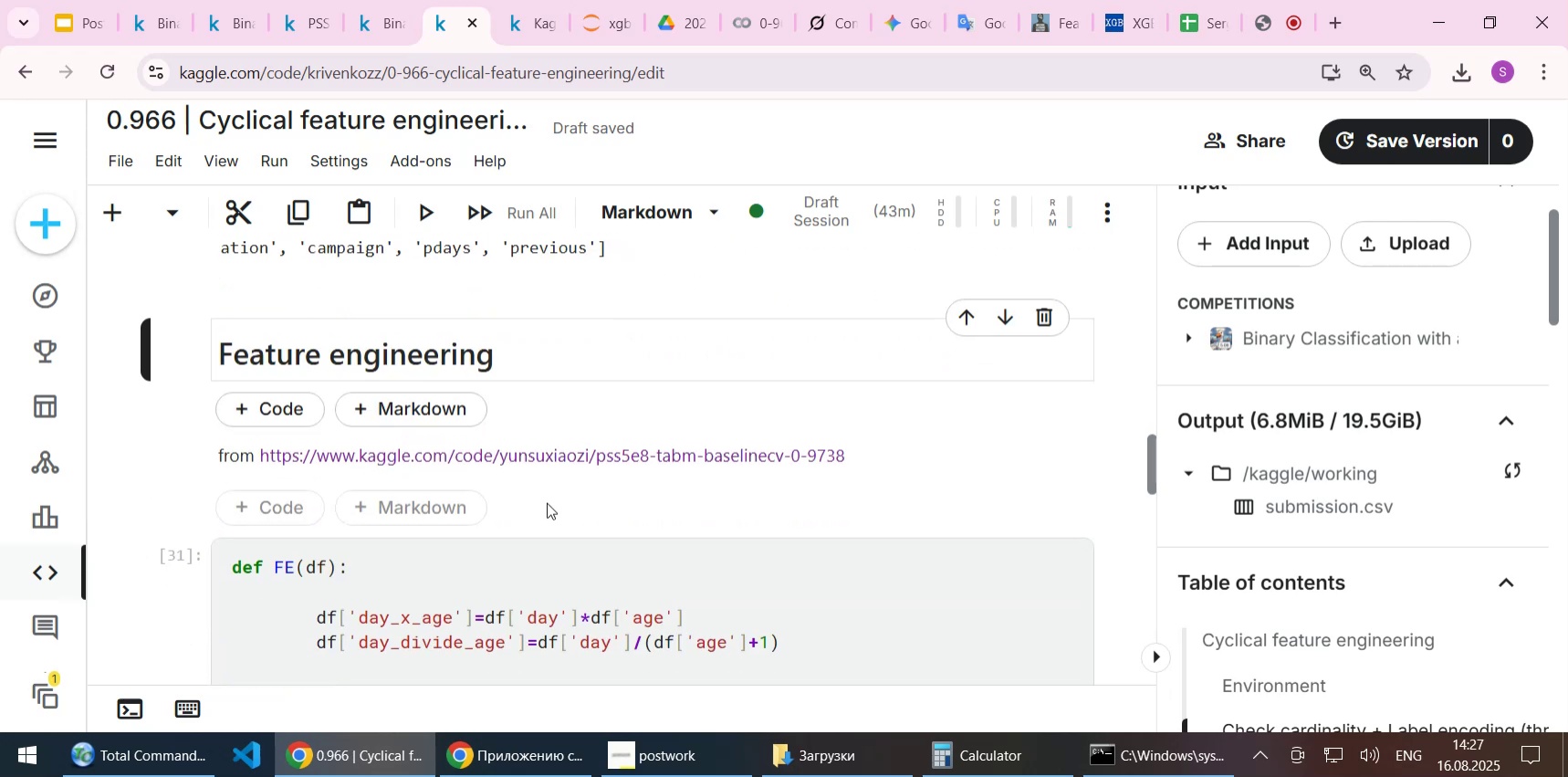 
wait(6.65)
 